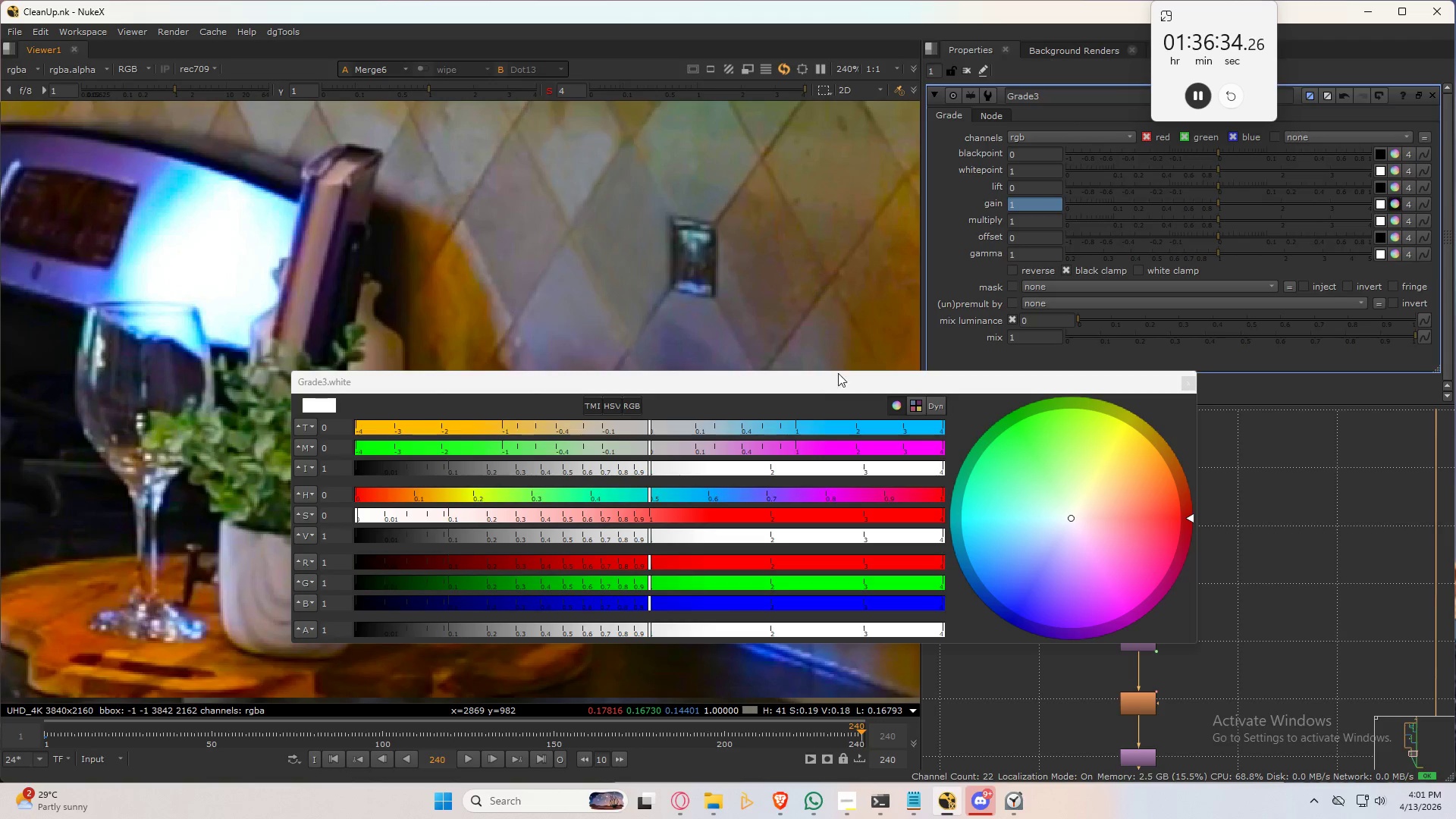 
left_click_drag(start_coordinate=[761, 382], to_coordinate=[1157, 365])
 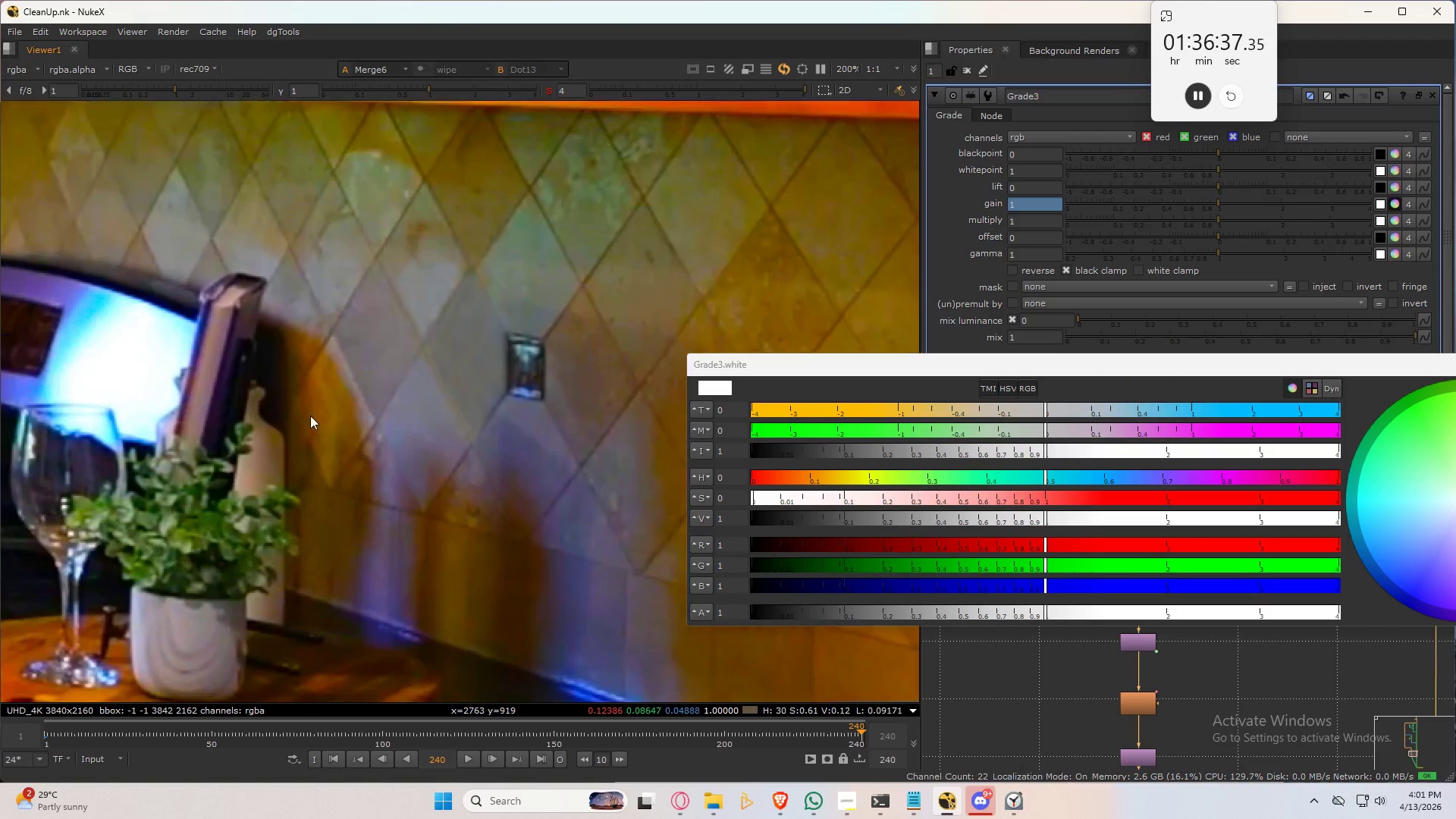 
scroll: coordinate [453, 359], scroll_direction: up, amount: 1.0
 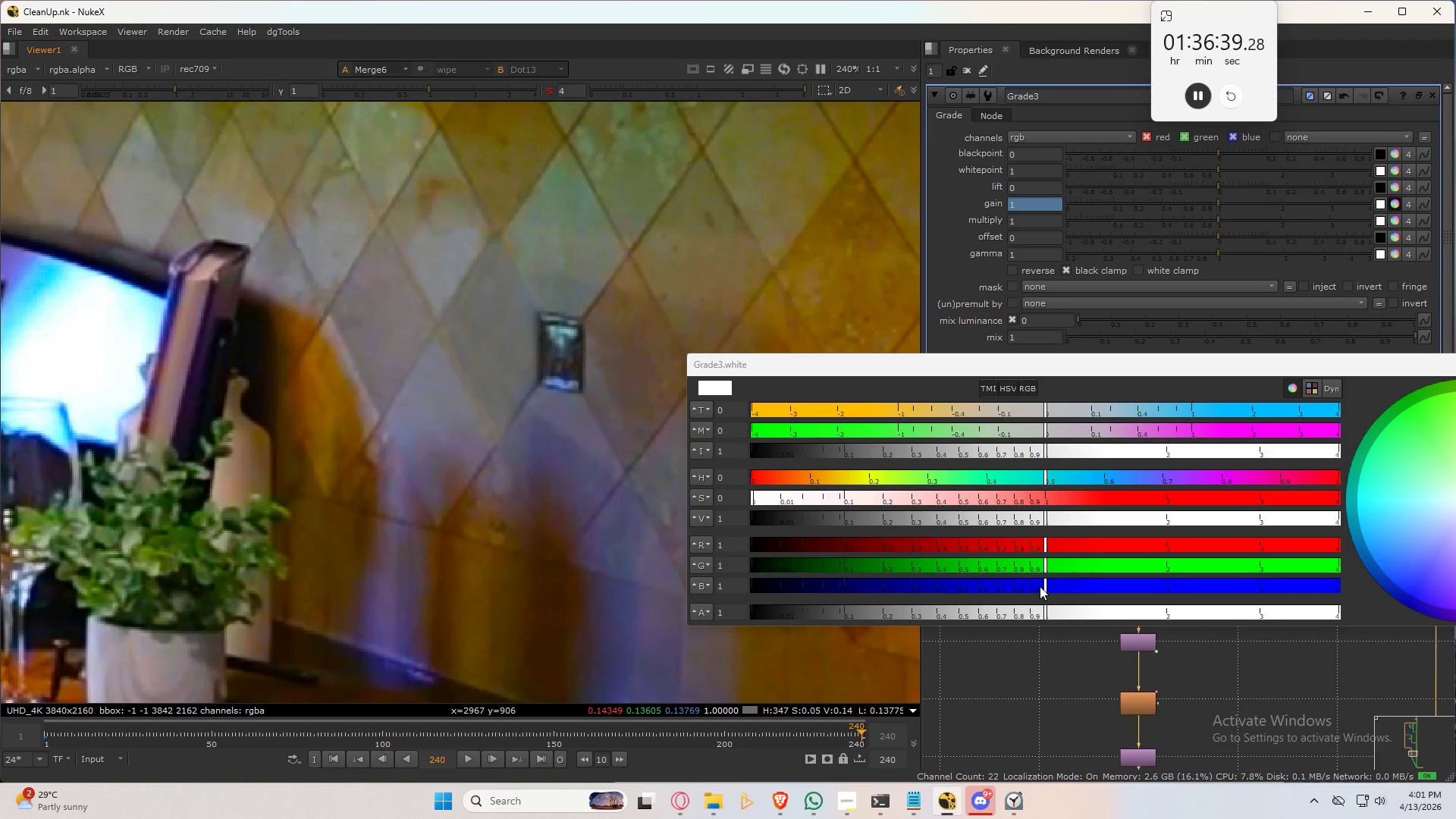 
left_click_drag(start_coordinate=[1043, 584], to_coordinate=[1038, 584])
 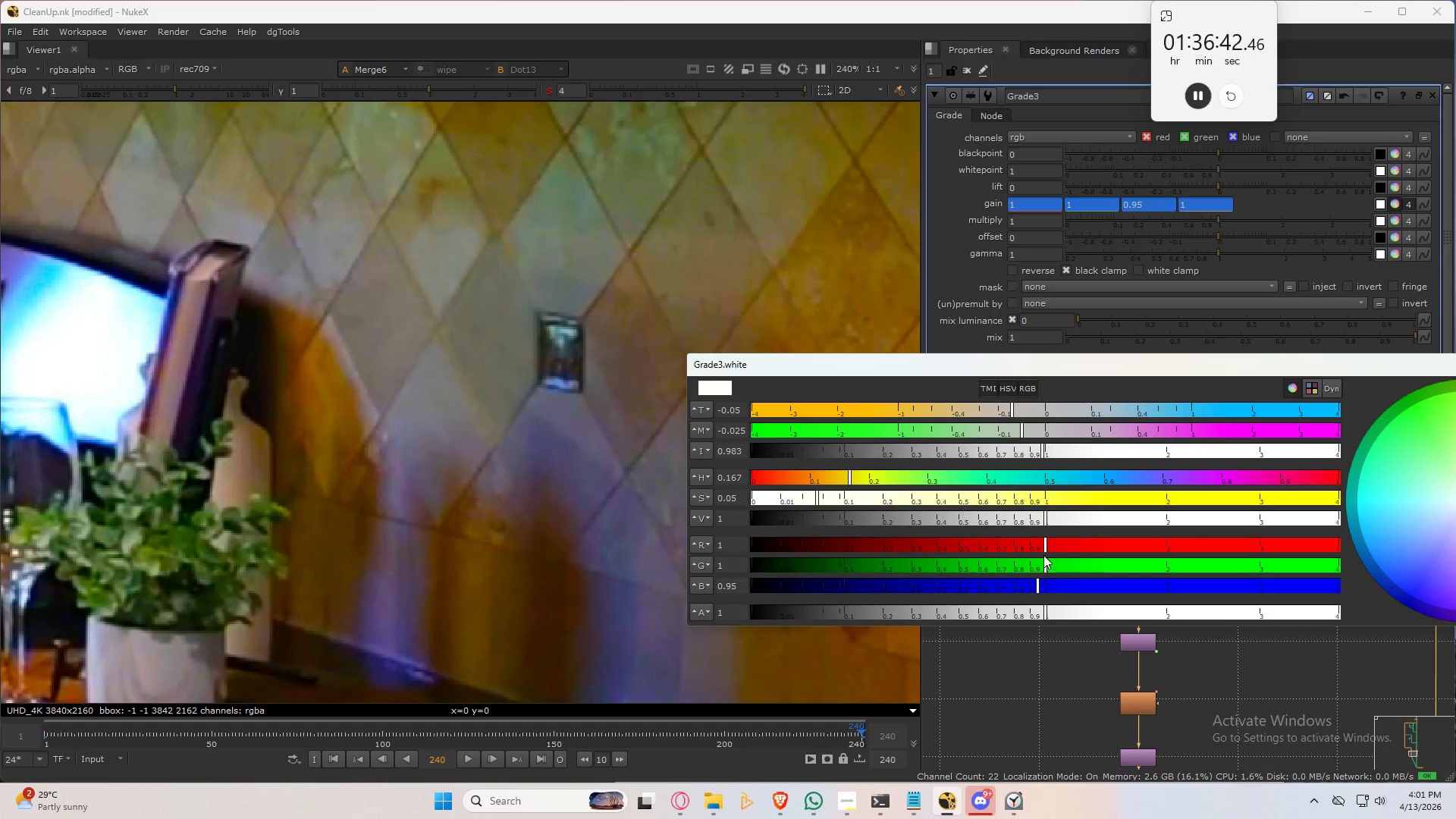 
left_click_drag(start_coordinate=[1046, 563], to_coordinate=[1040, 565])
 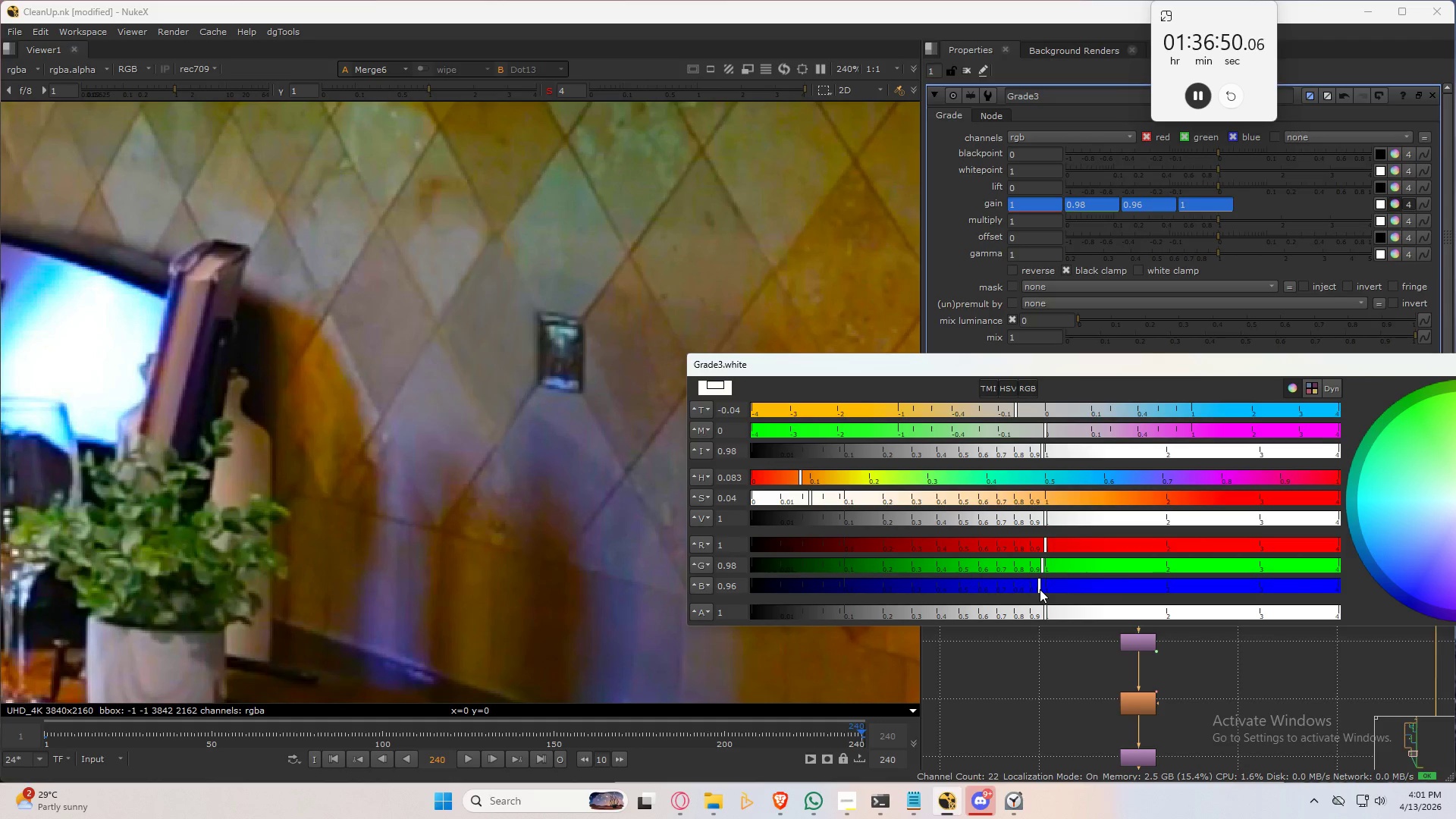 
wait(5.25)
 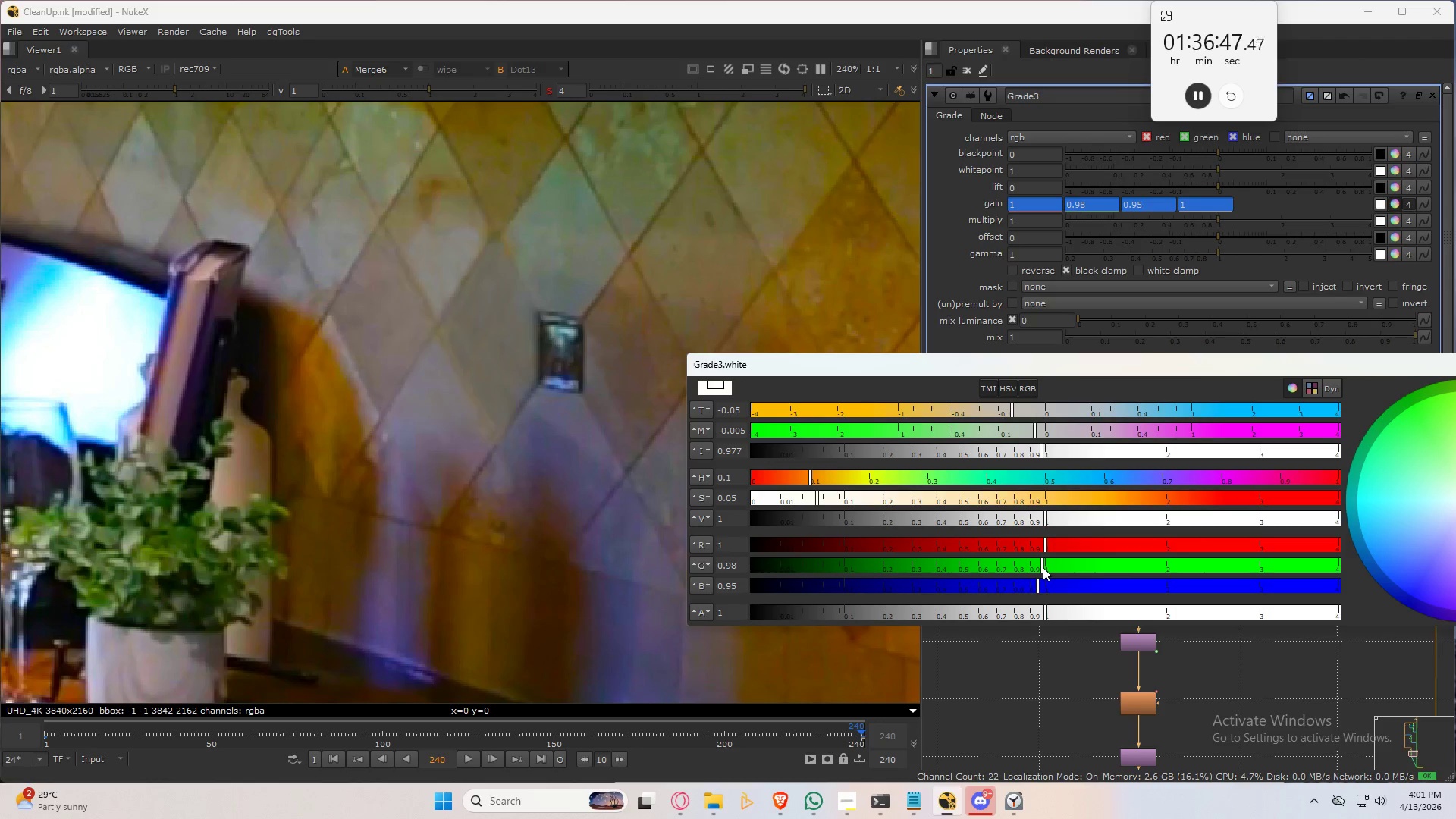 
left_click_drag(start_coordinate=[1283, 363], to_coordinate=[1122, 363])
 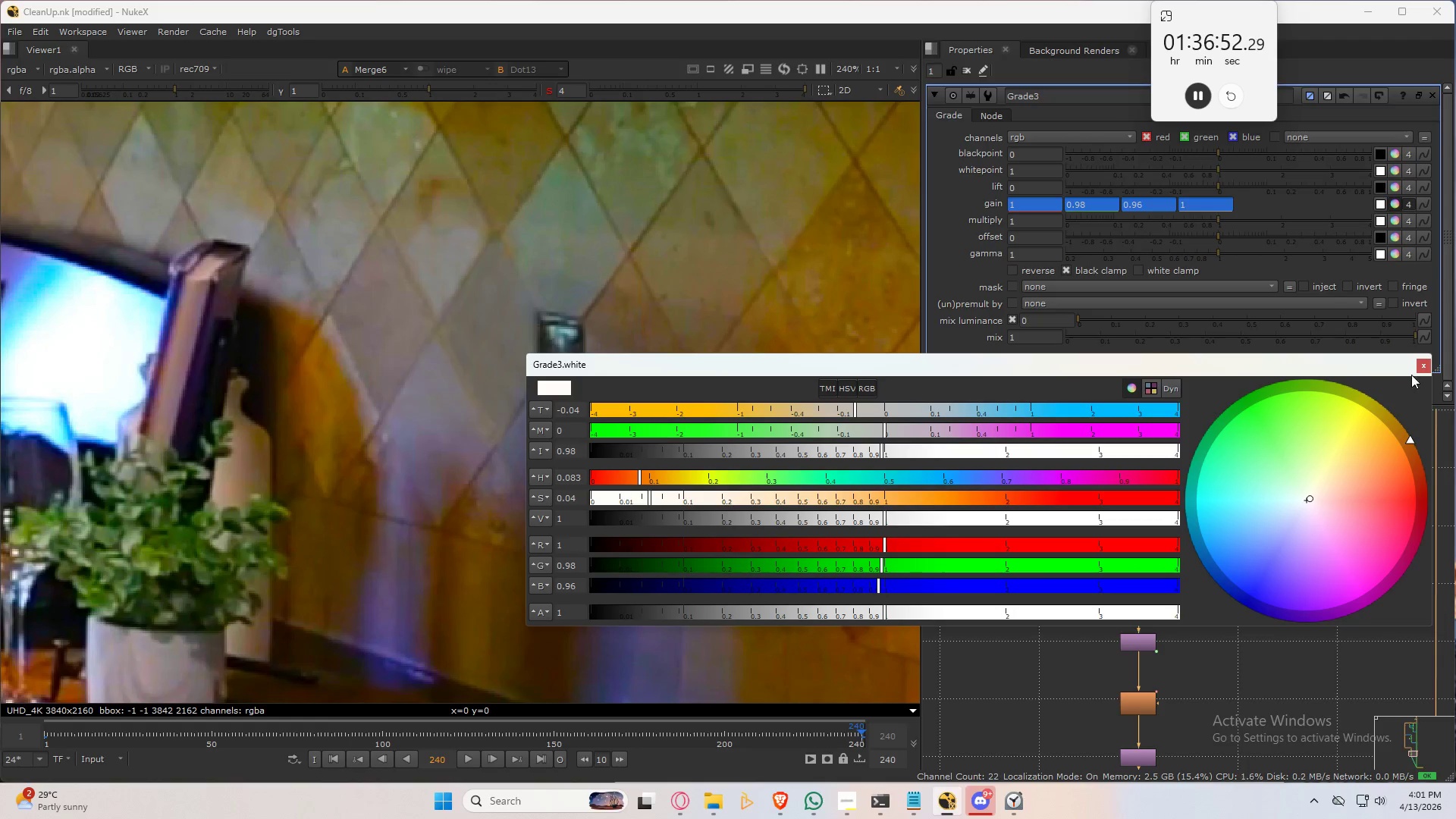 
left_click([1420, 367])
 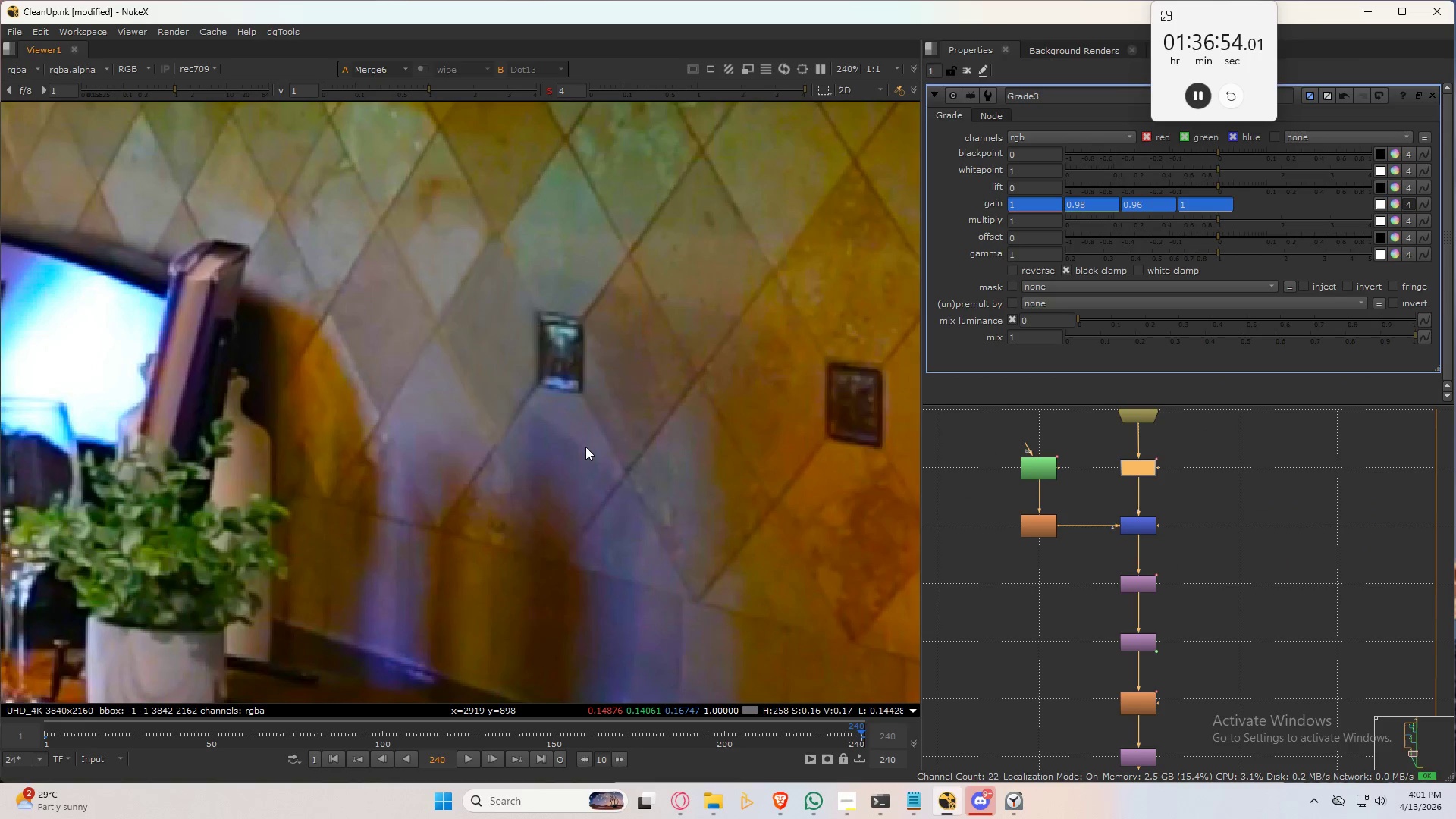 
type(bb)
 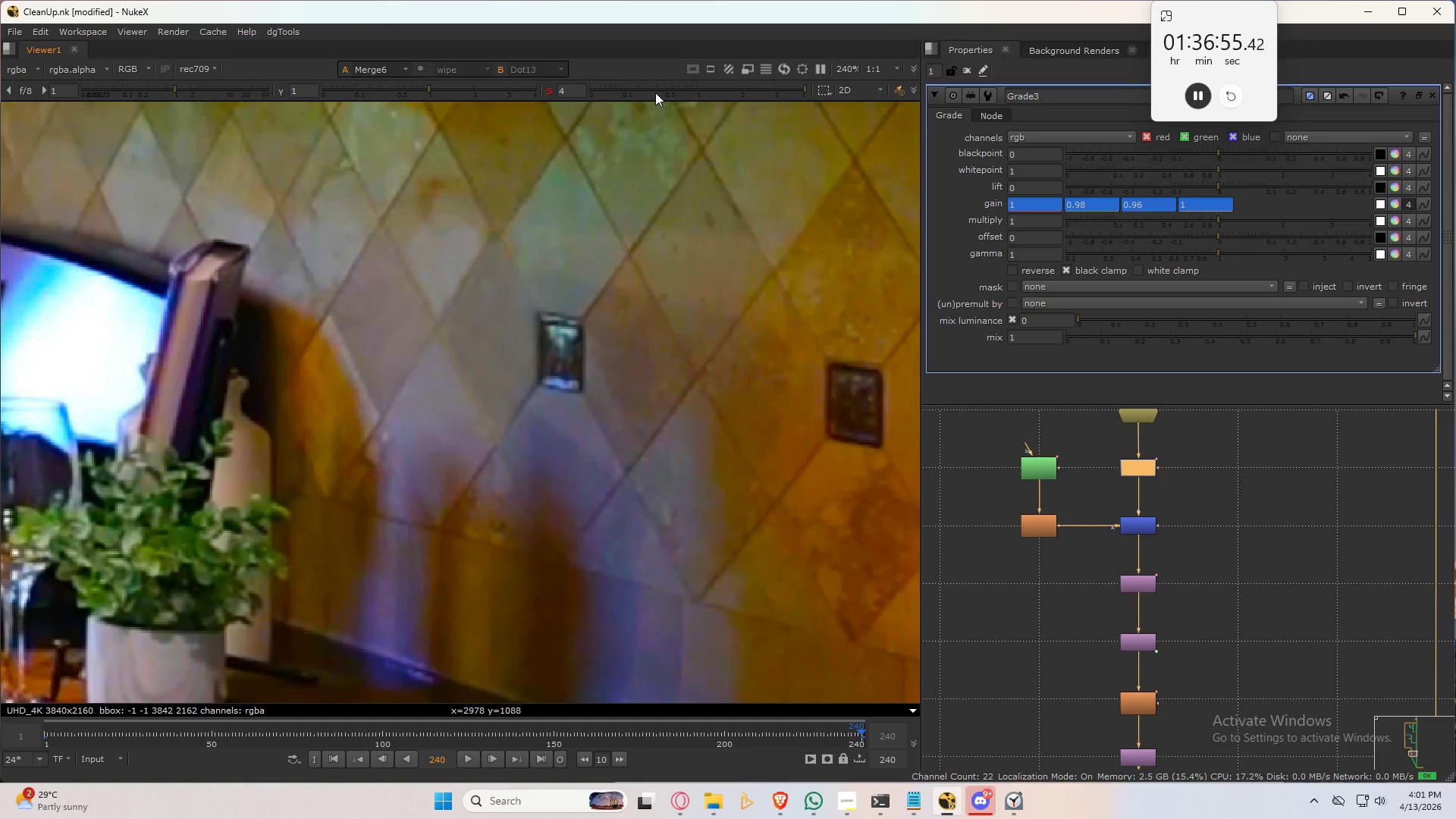 
hold_key(key=ControlLeft, duration=0.8)
left_click([629, 93])
 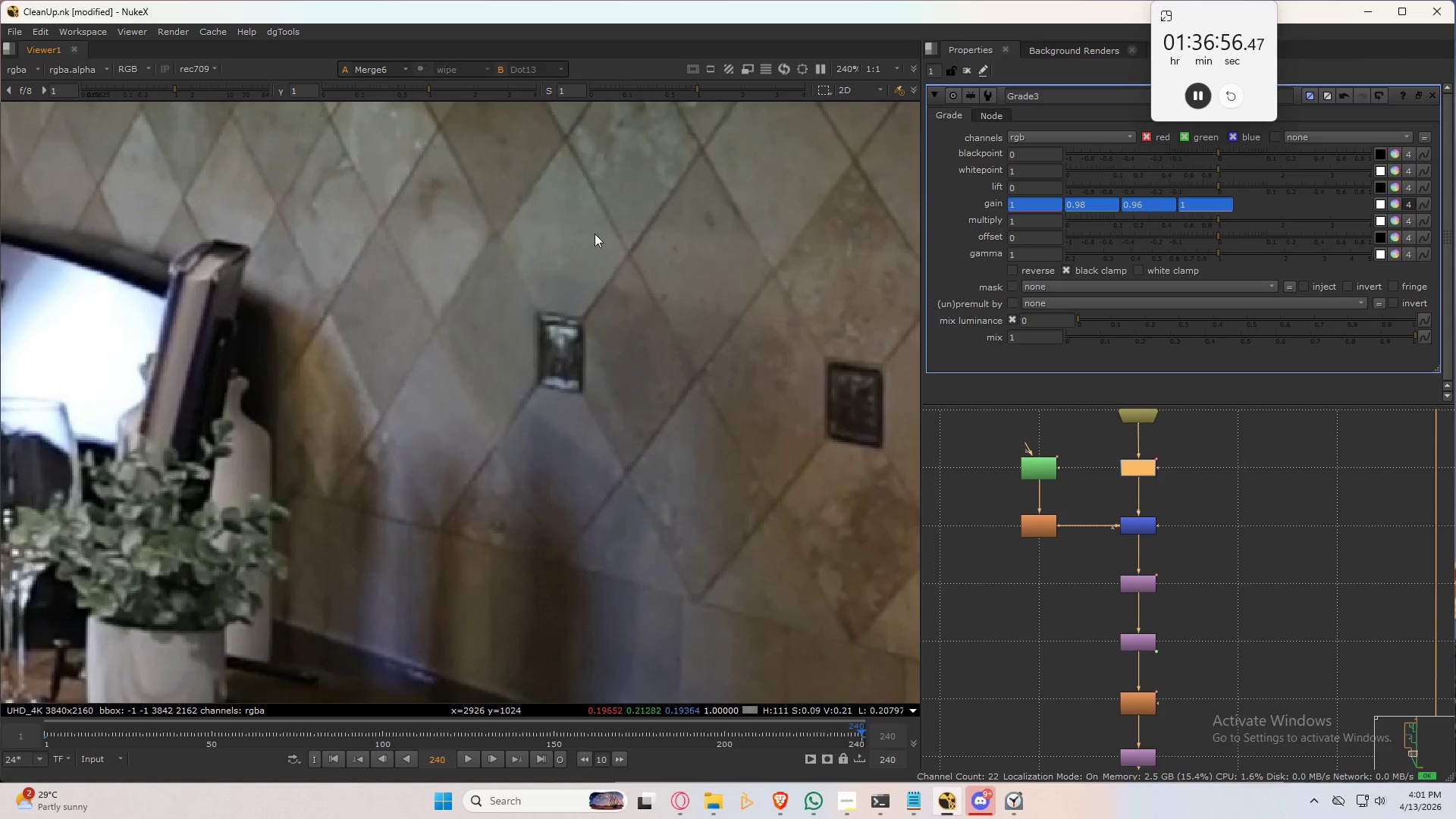 
scroll: coordinate [560, 396], scroll_direction: down, amount: 3.0
 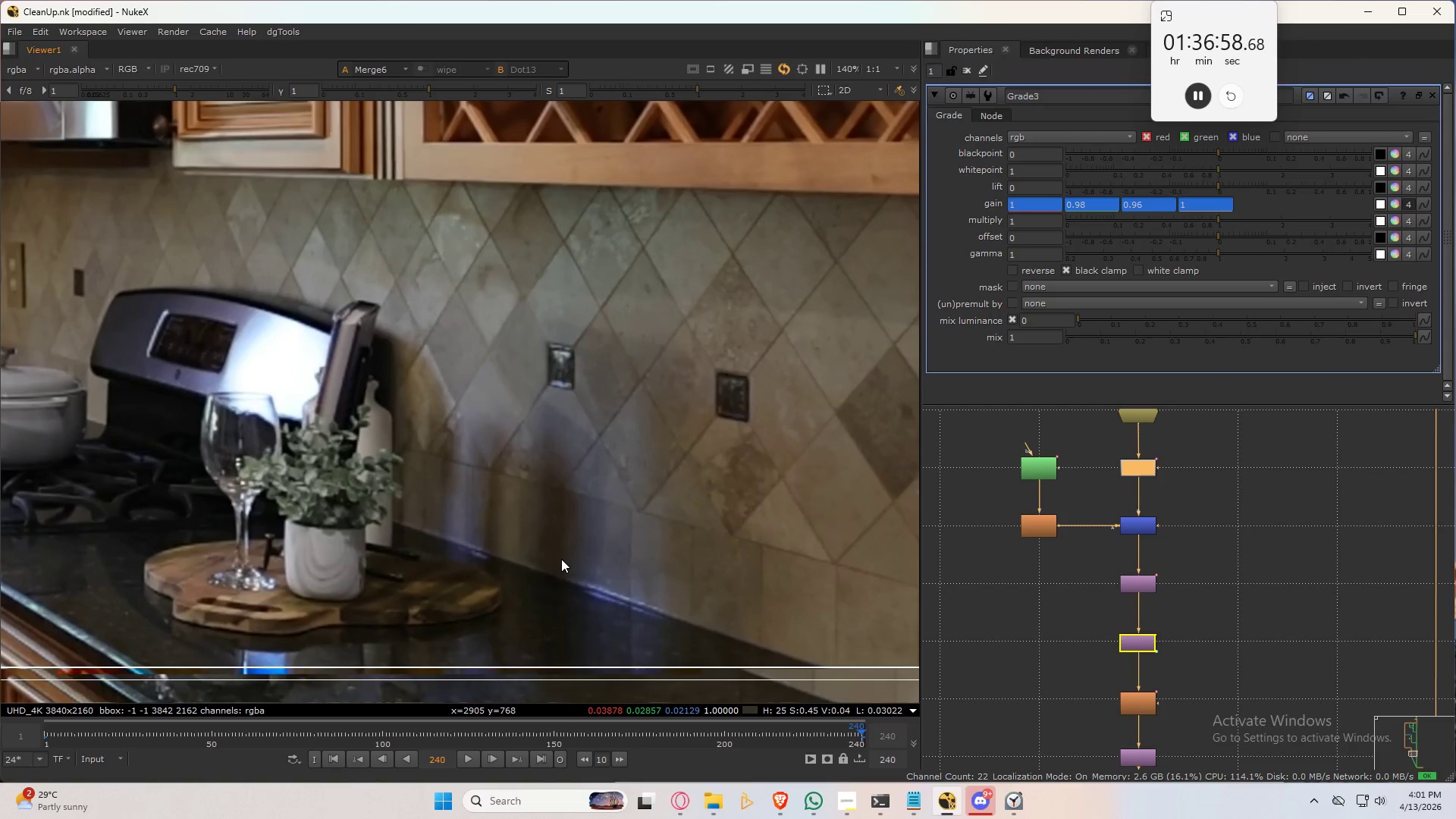 
key(Control+S)
 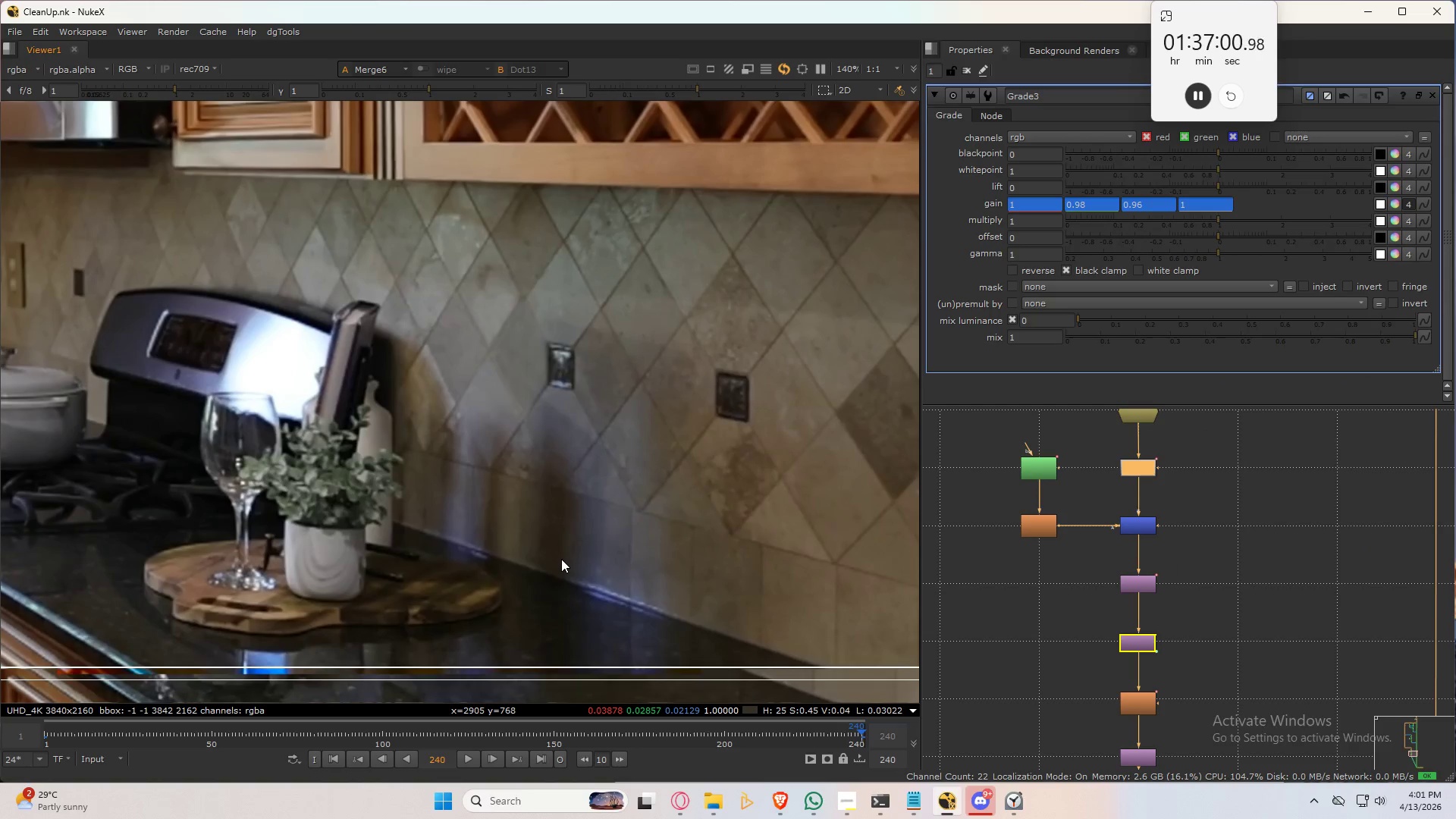 
key(Control+ArrowLeft)
 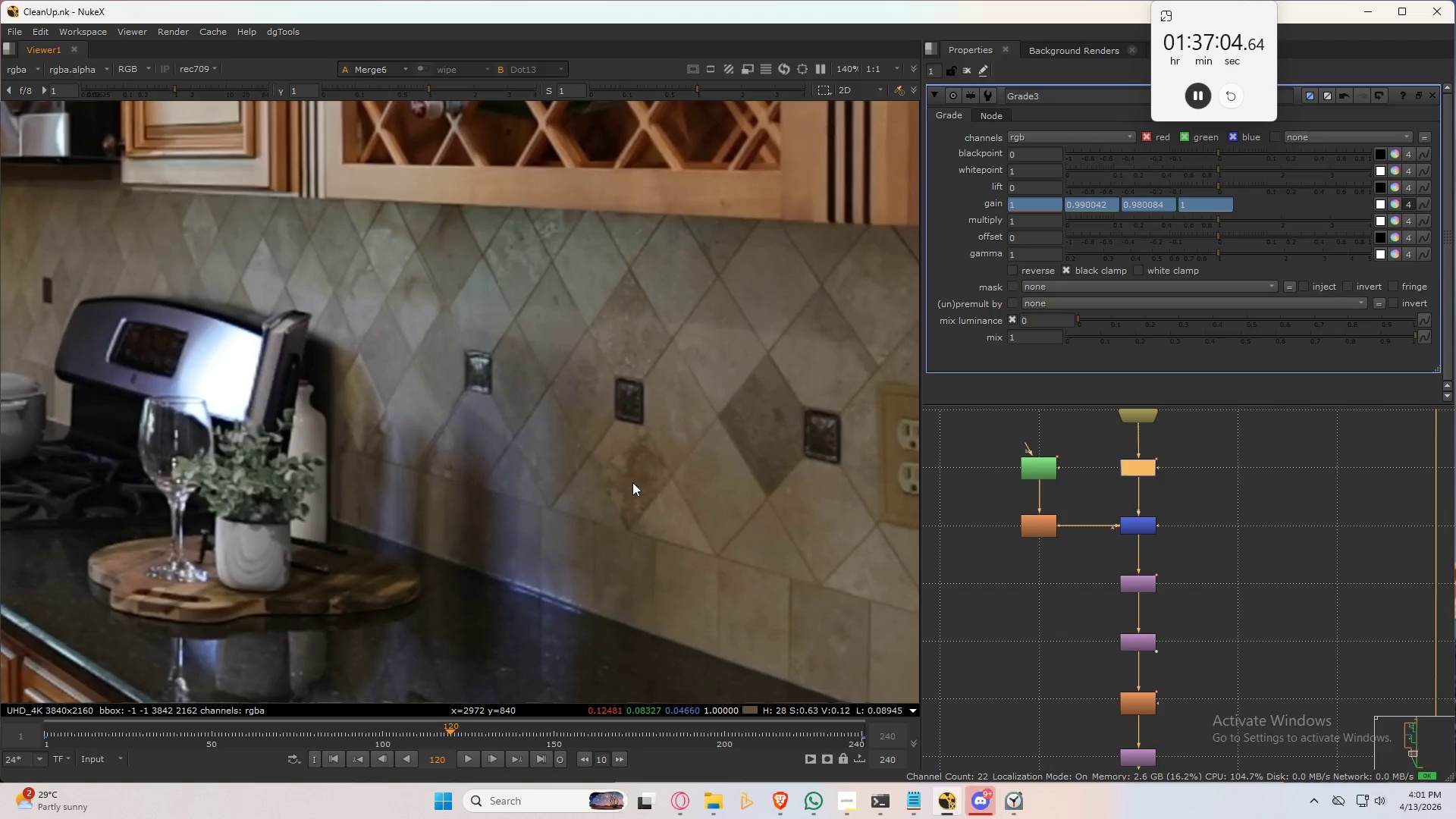 
scroll: coordinate [403, 358], scroll_direction: up, amount: 6.0
 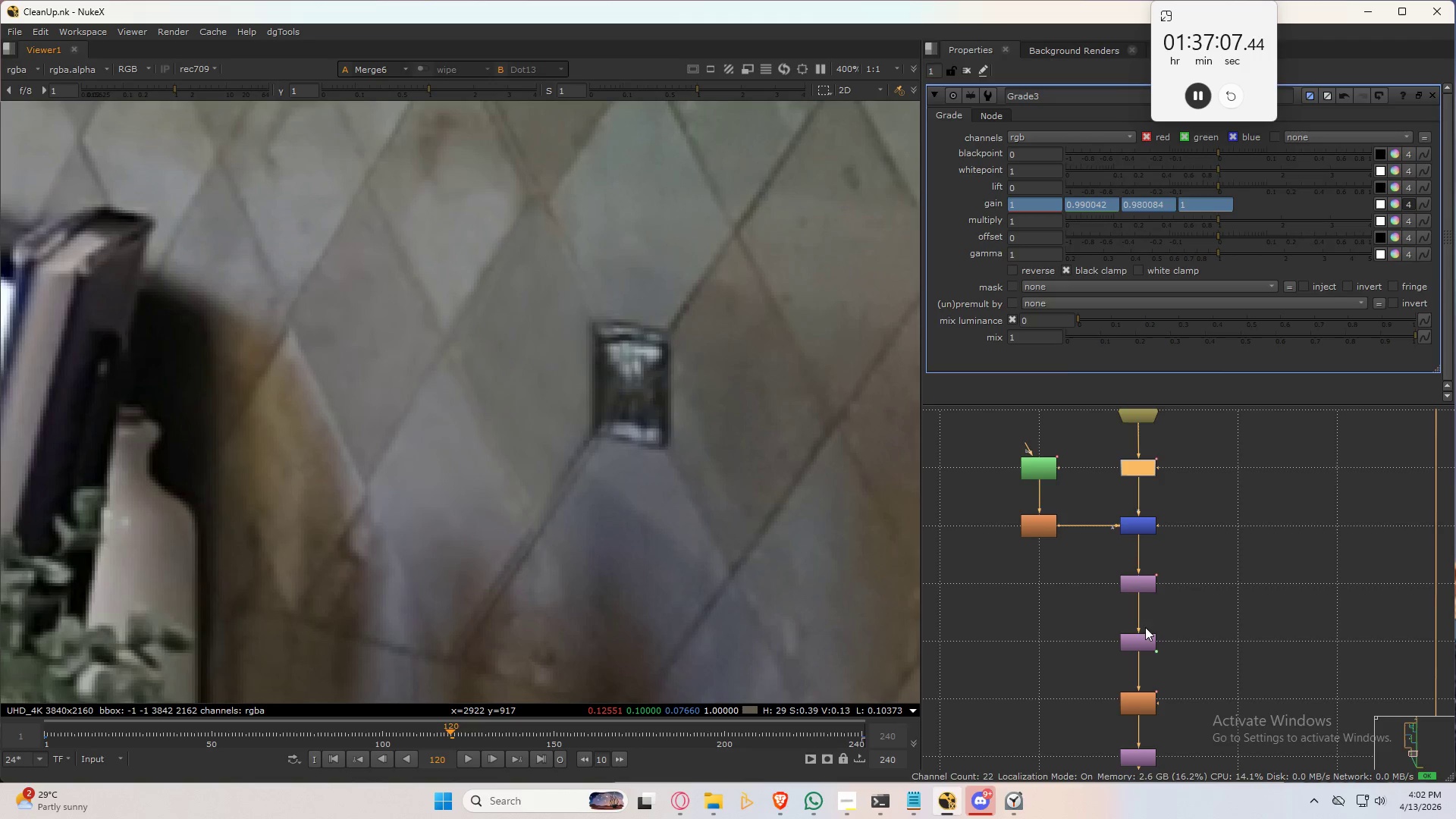 
double_click([1134, 574])
 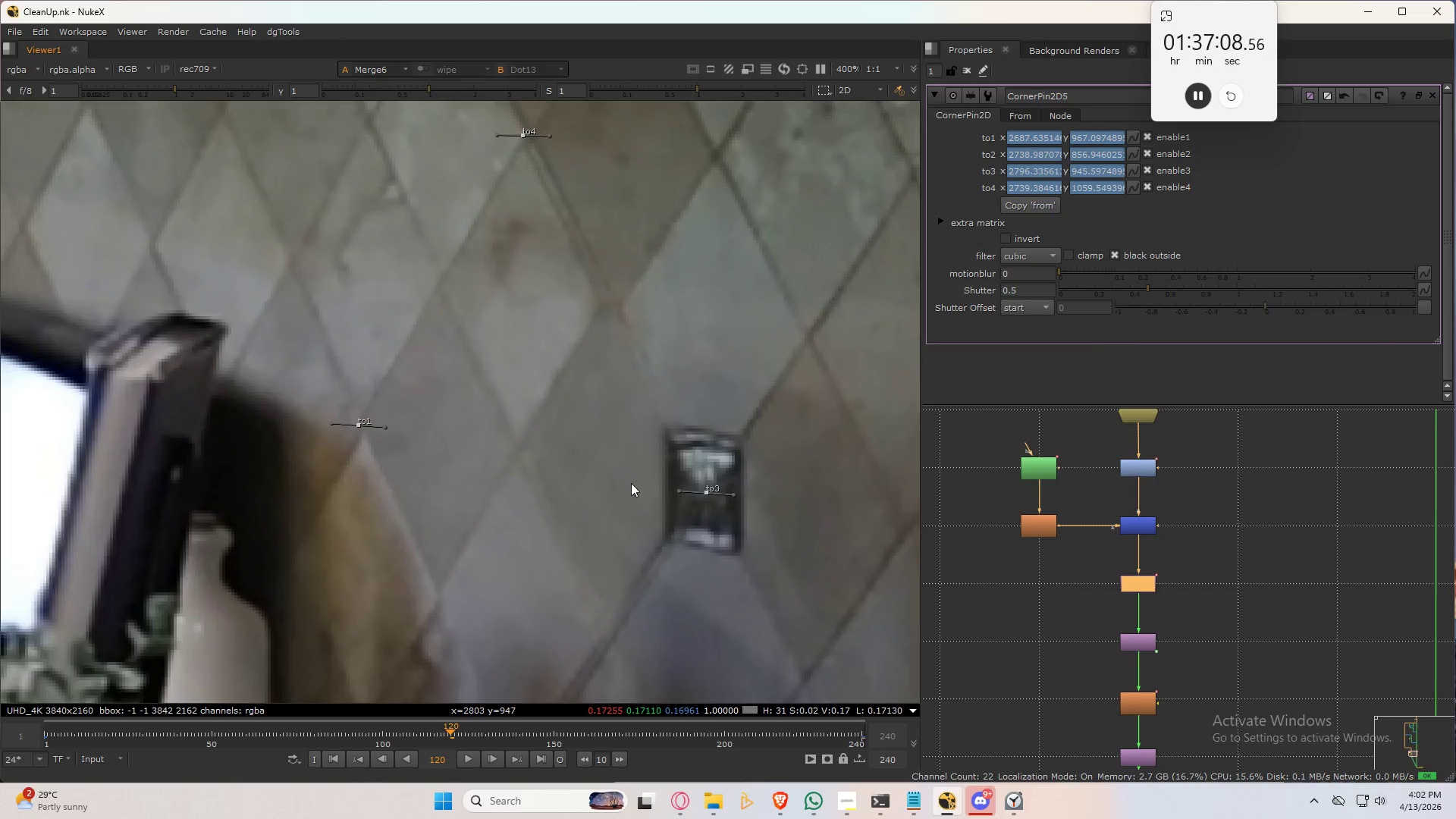 
hold_key(key=3, duration=0.39)
 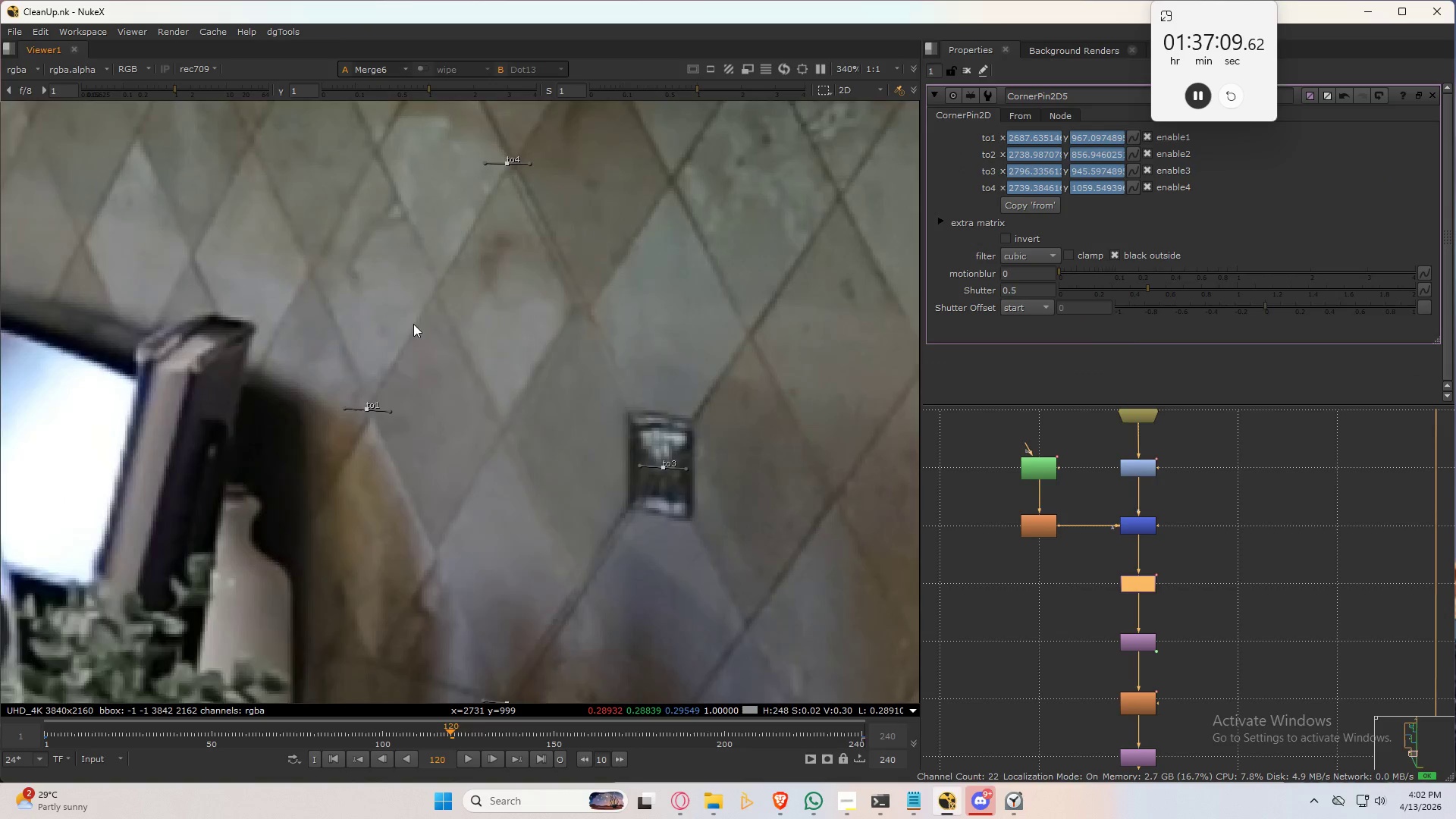 
key(2)
 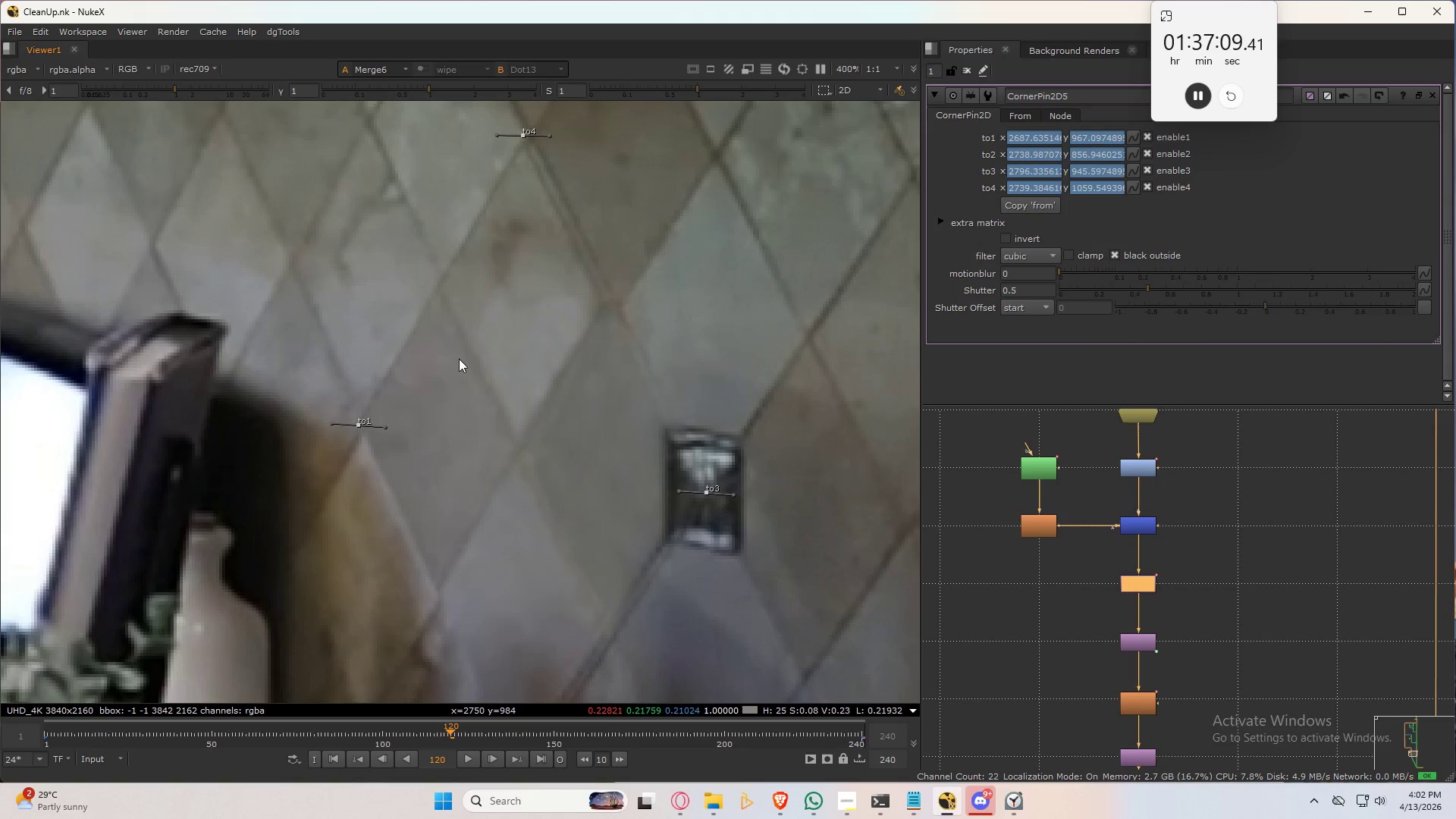 
left_click_drag(start_coordinate=[308, 176], to_coordinate=[703, 689])
 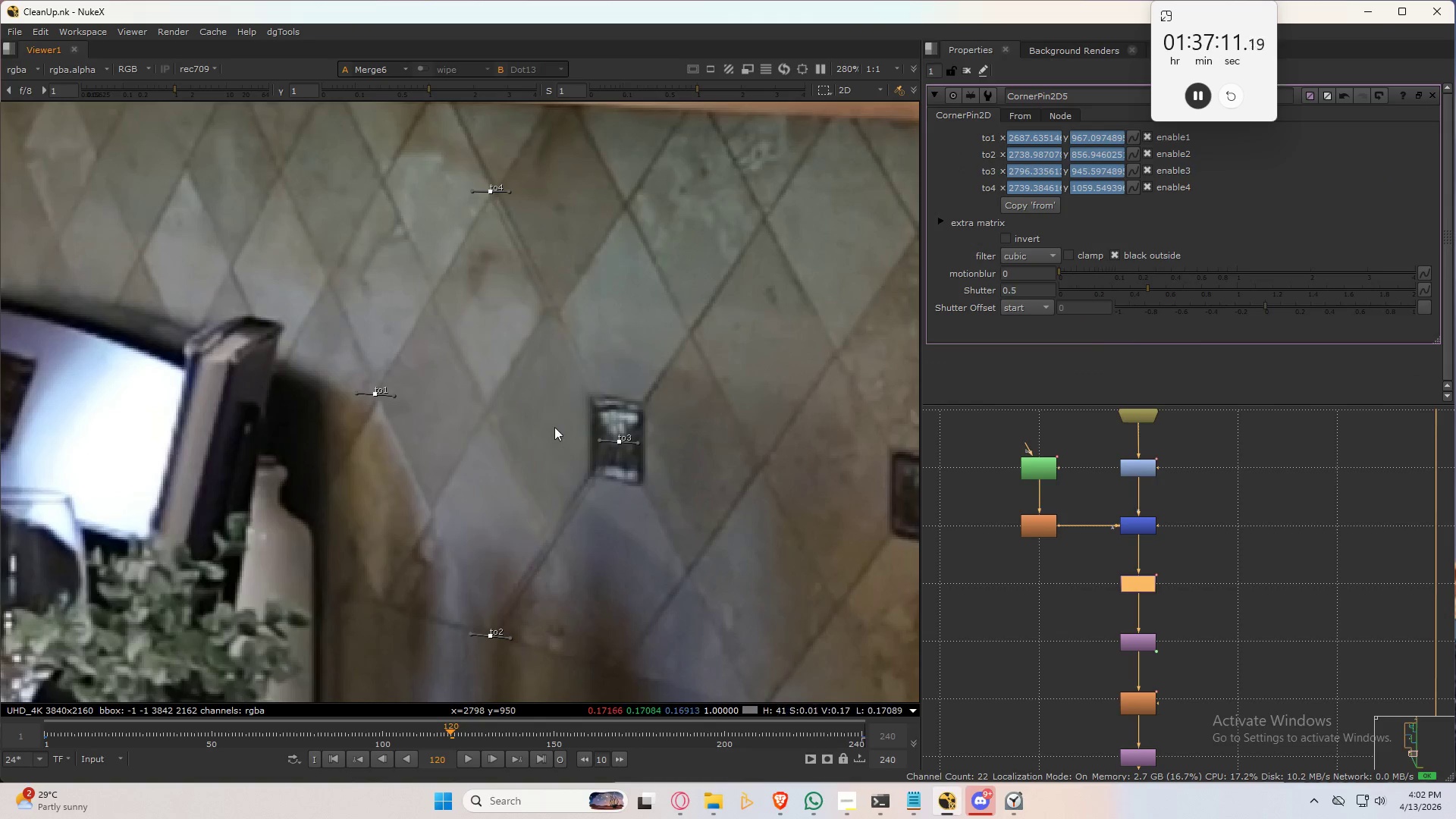 
scroll: coordinate [413, 324], scroll_direction: down, amount: 2.0
 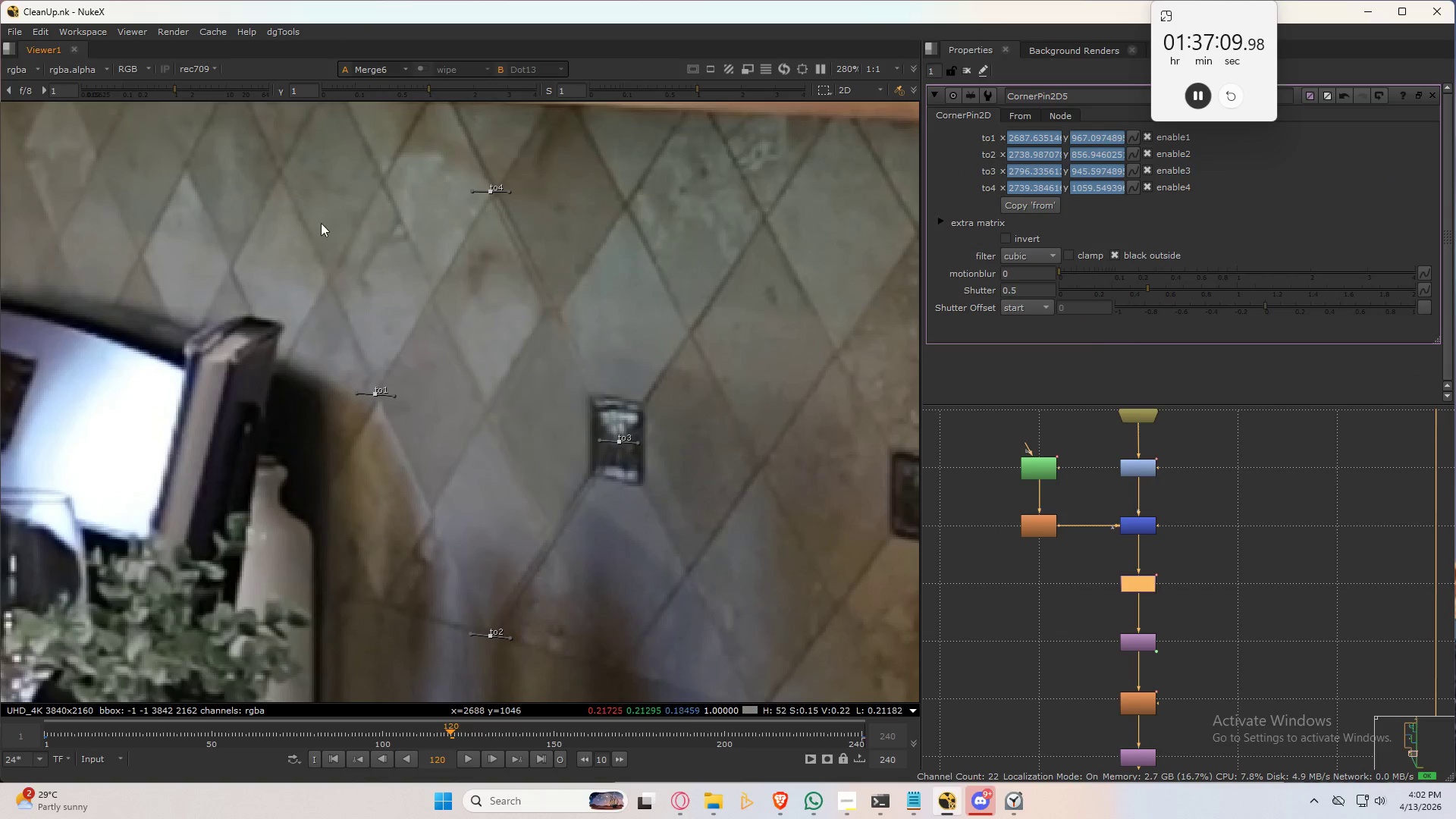 
scroll: coordinate [555, 417], scroll_direction: up, amount: 1.0
 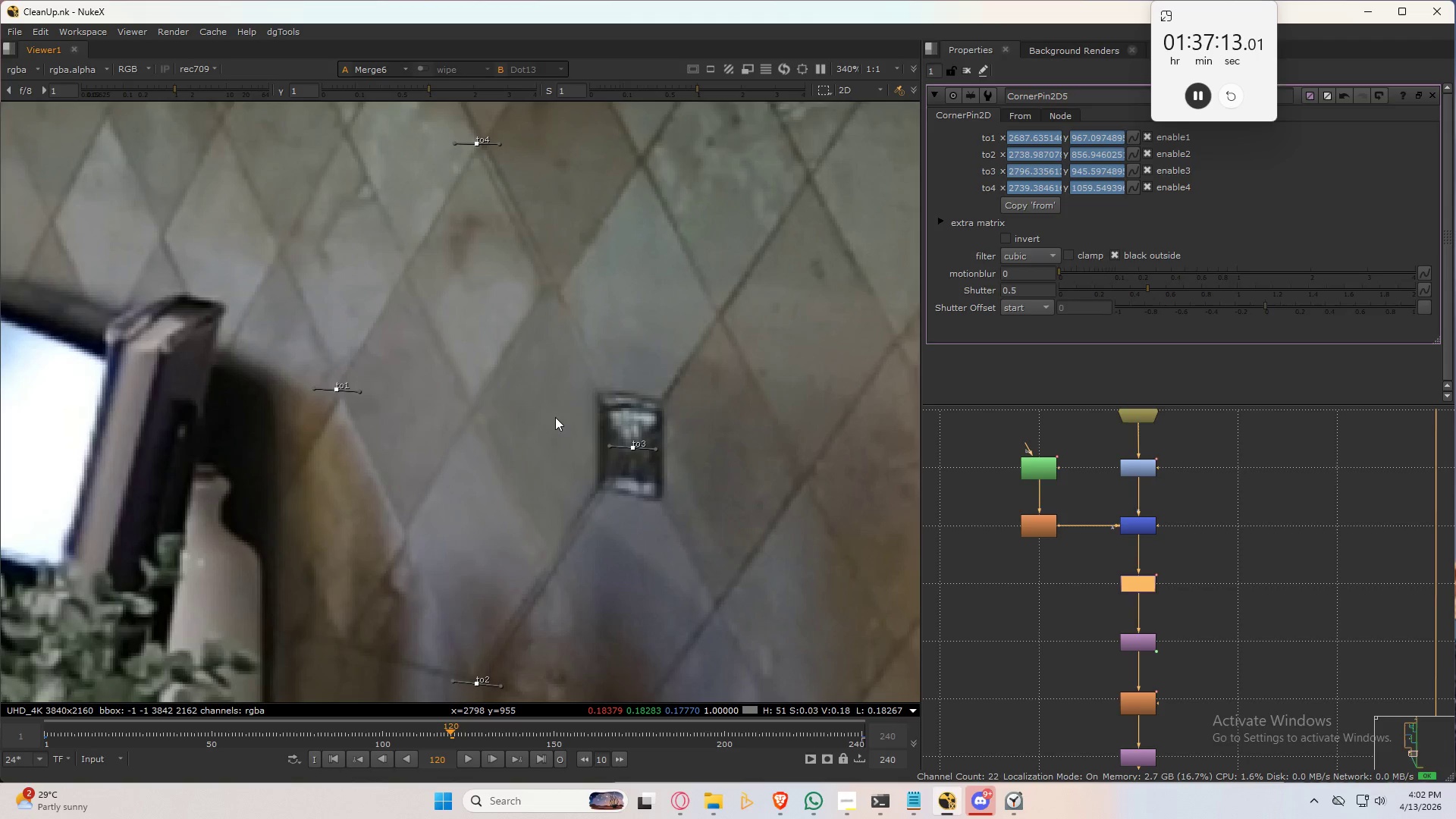 
key(Control+Numpad6)
 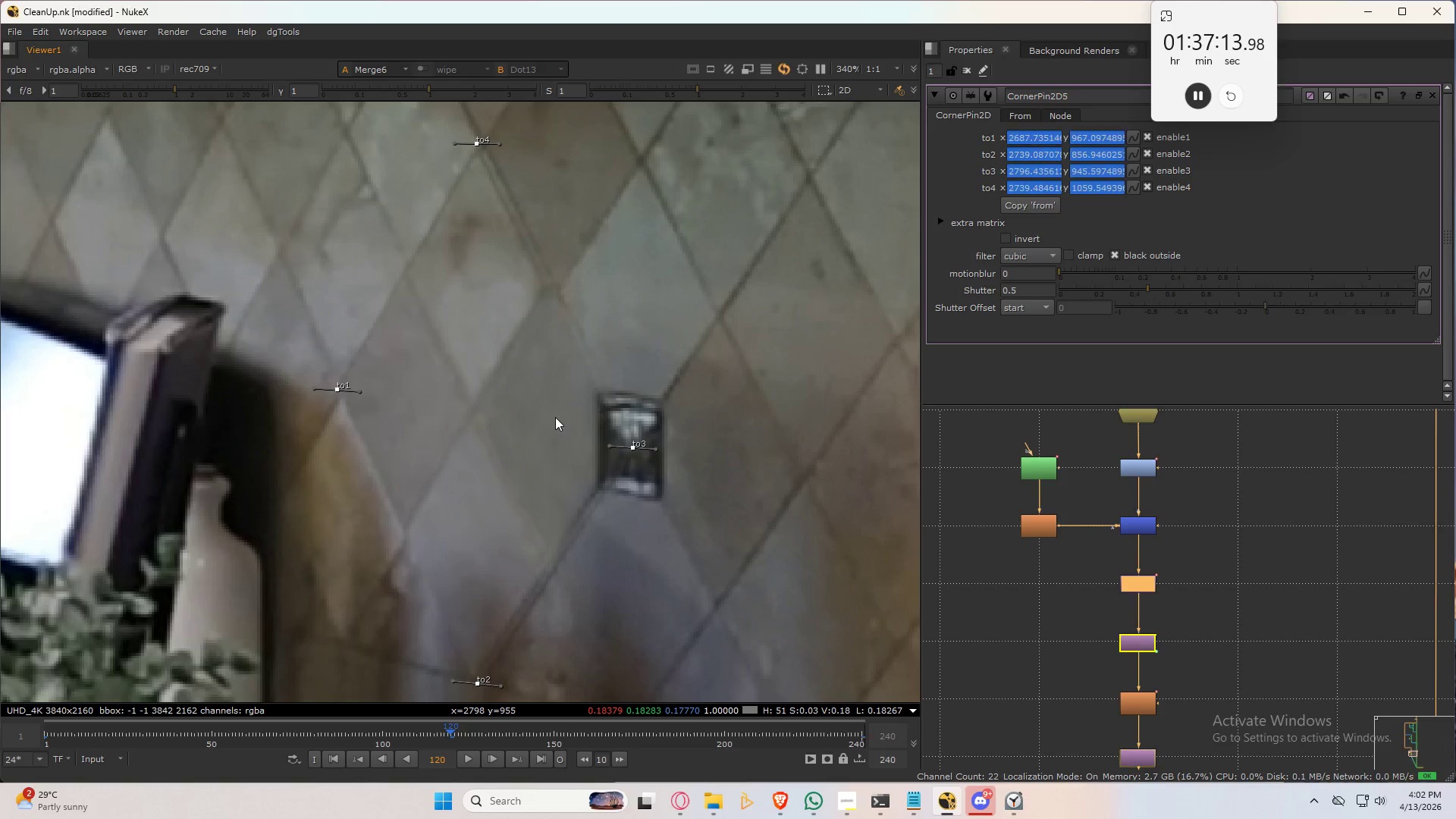 
key(Control+Numpad6)
 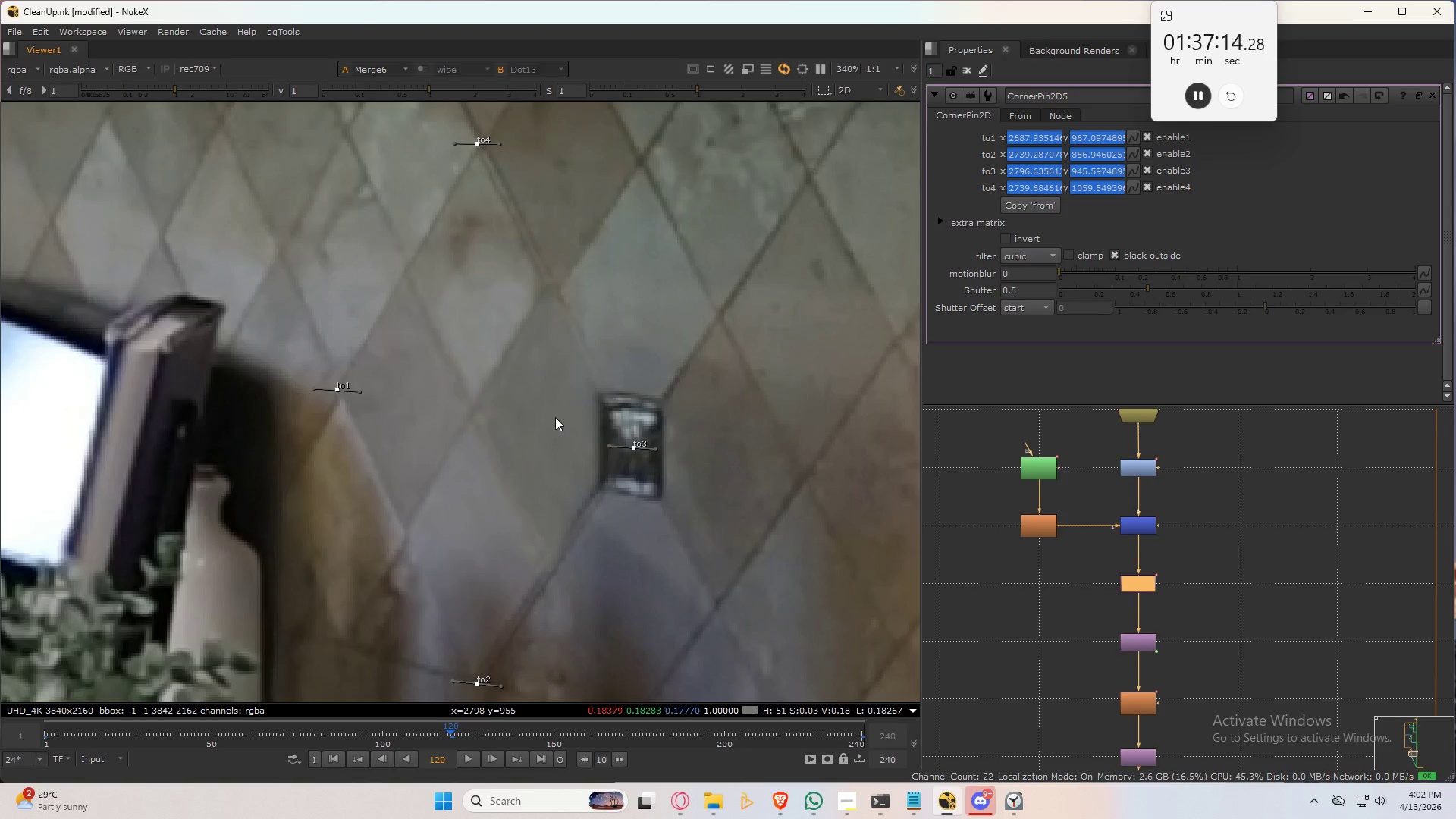 
key(Control+Numpad6)
 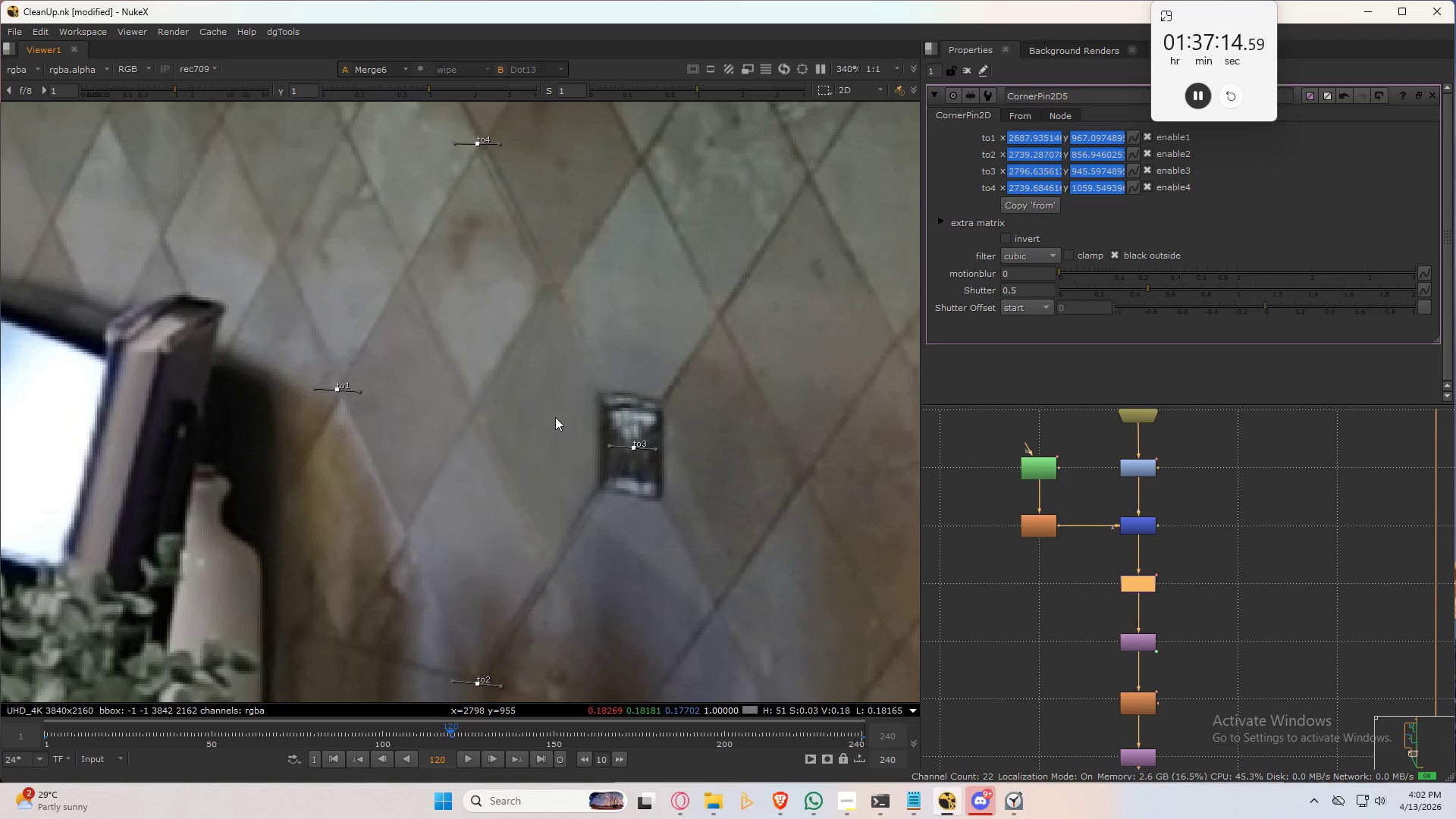 
key(Numpad6)
 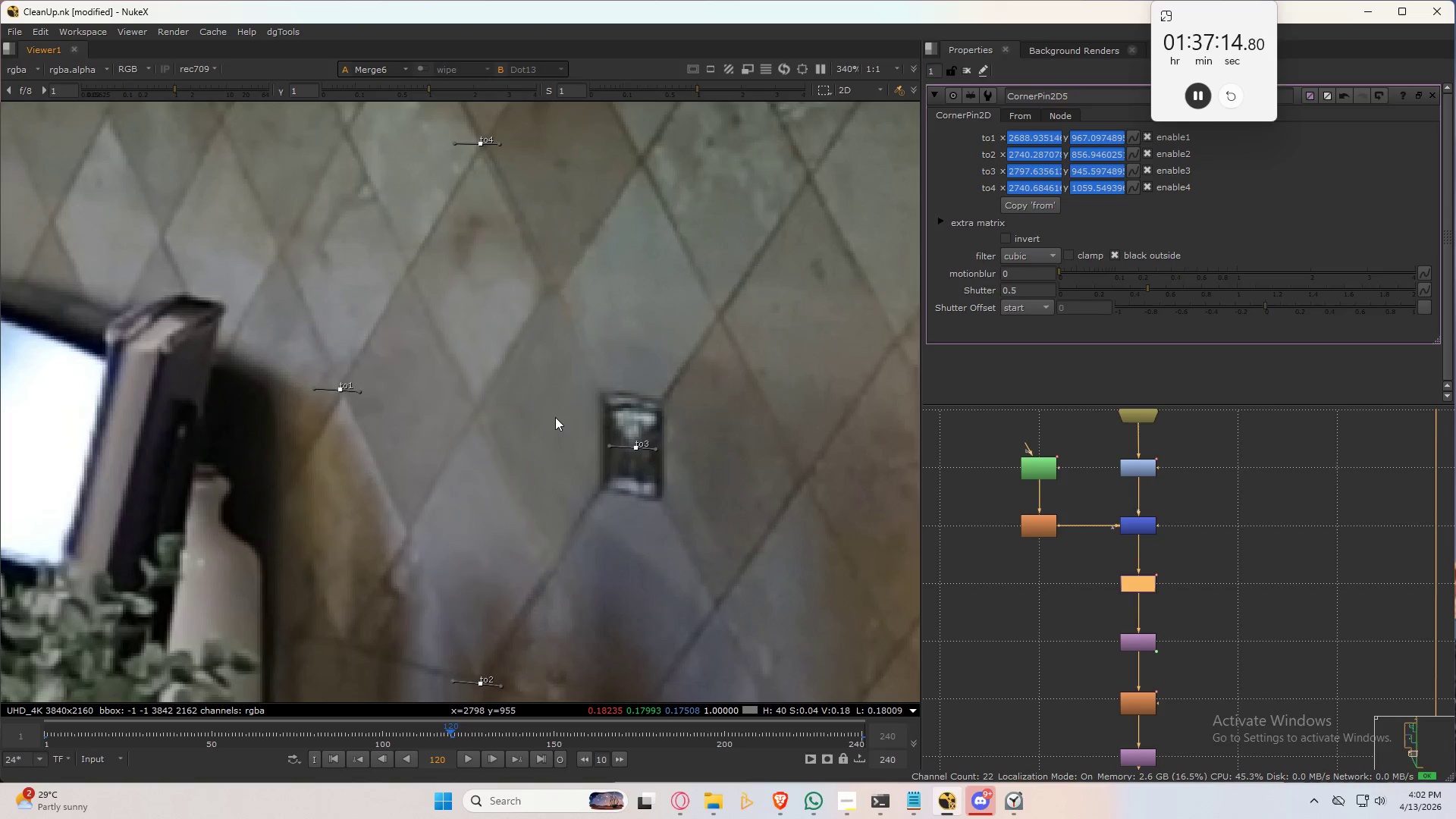 
key(Numpad6)
 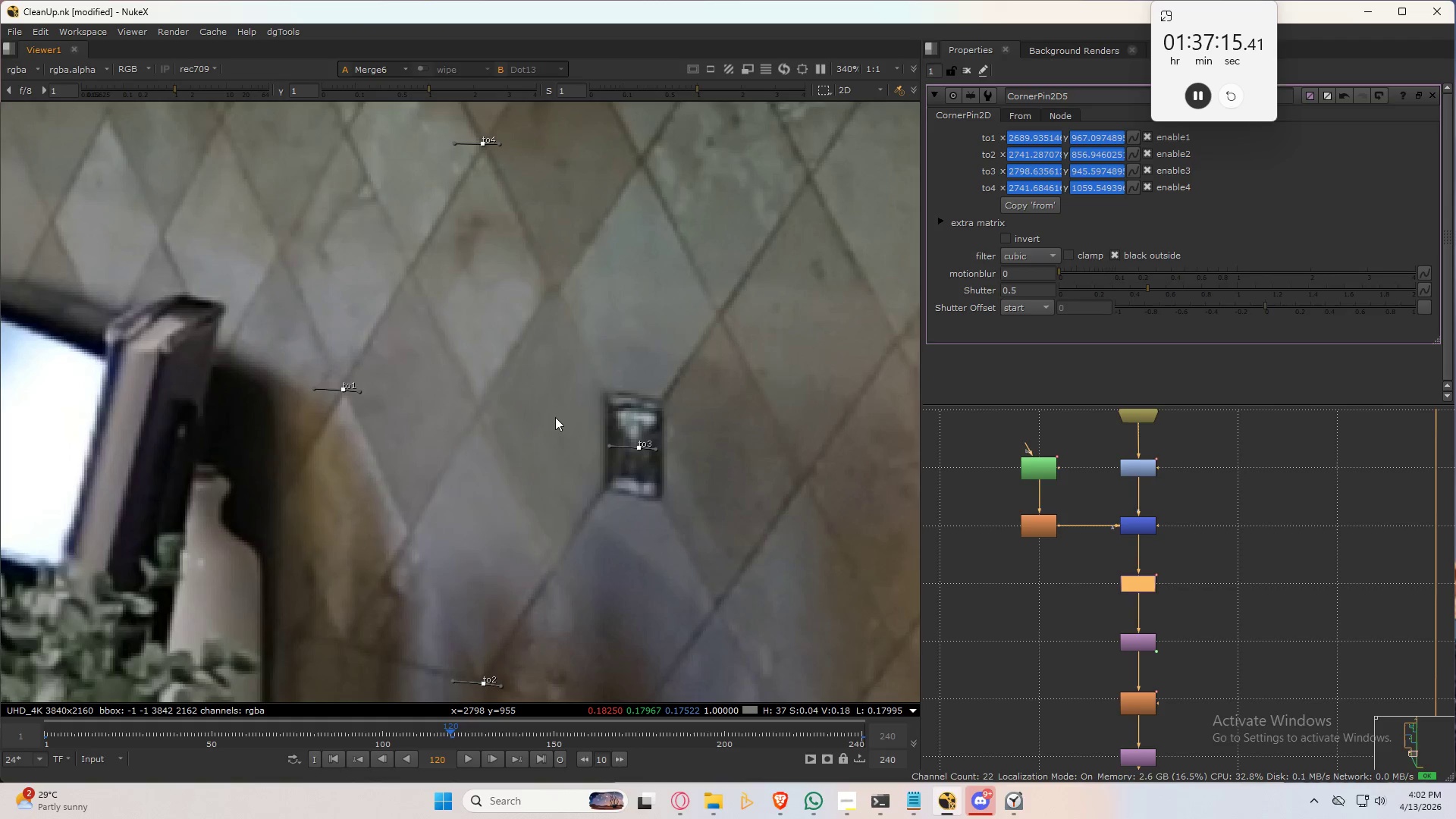 
hold_key(key=3, duration=0.36)
 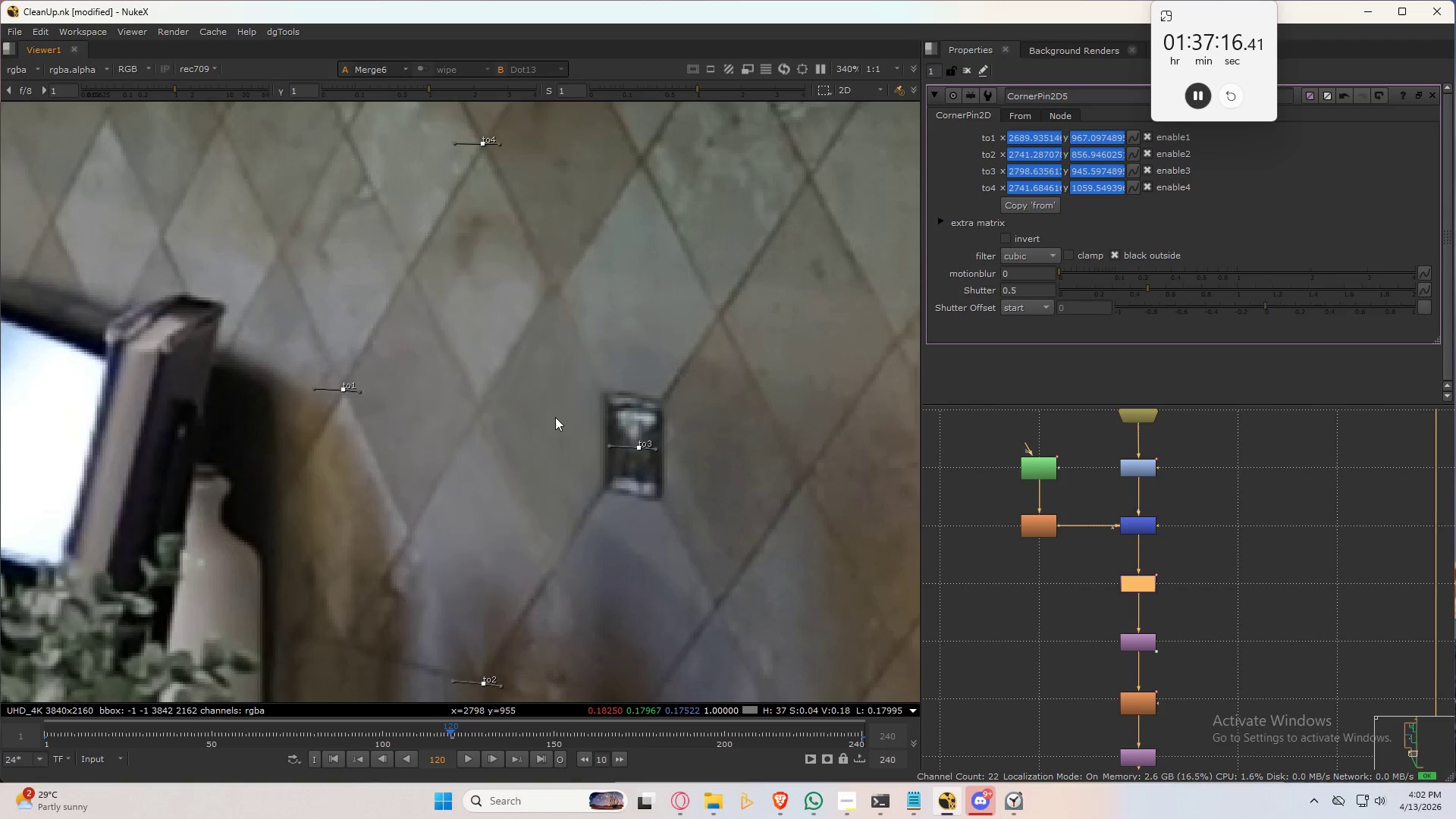 
hold_key(key=2, duration=0.5)
 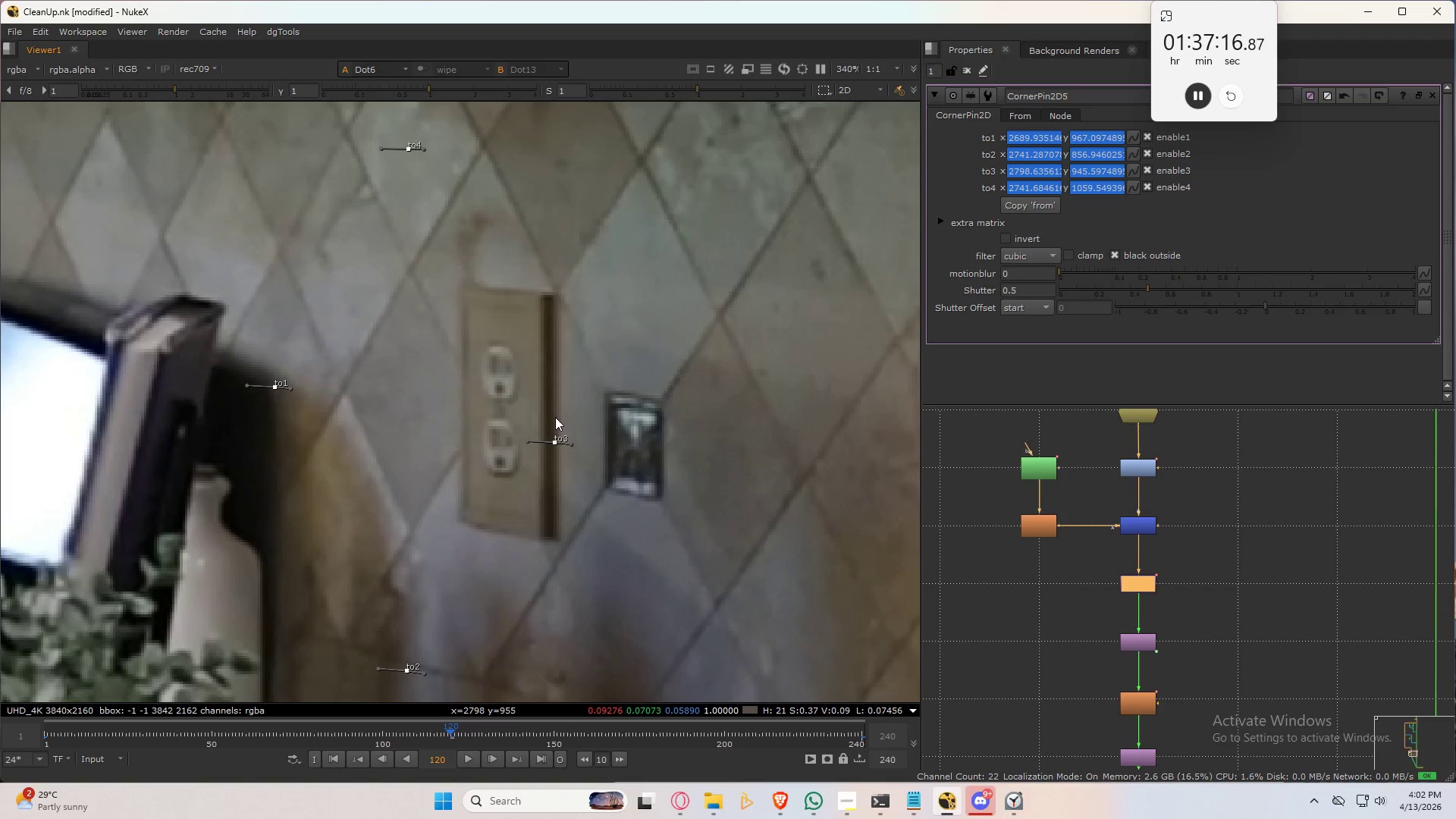 
hold_key(key=3, duration=0.48)
 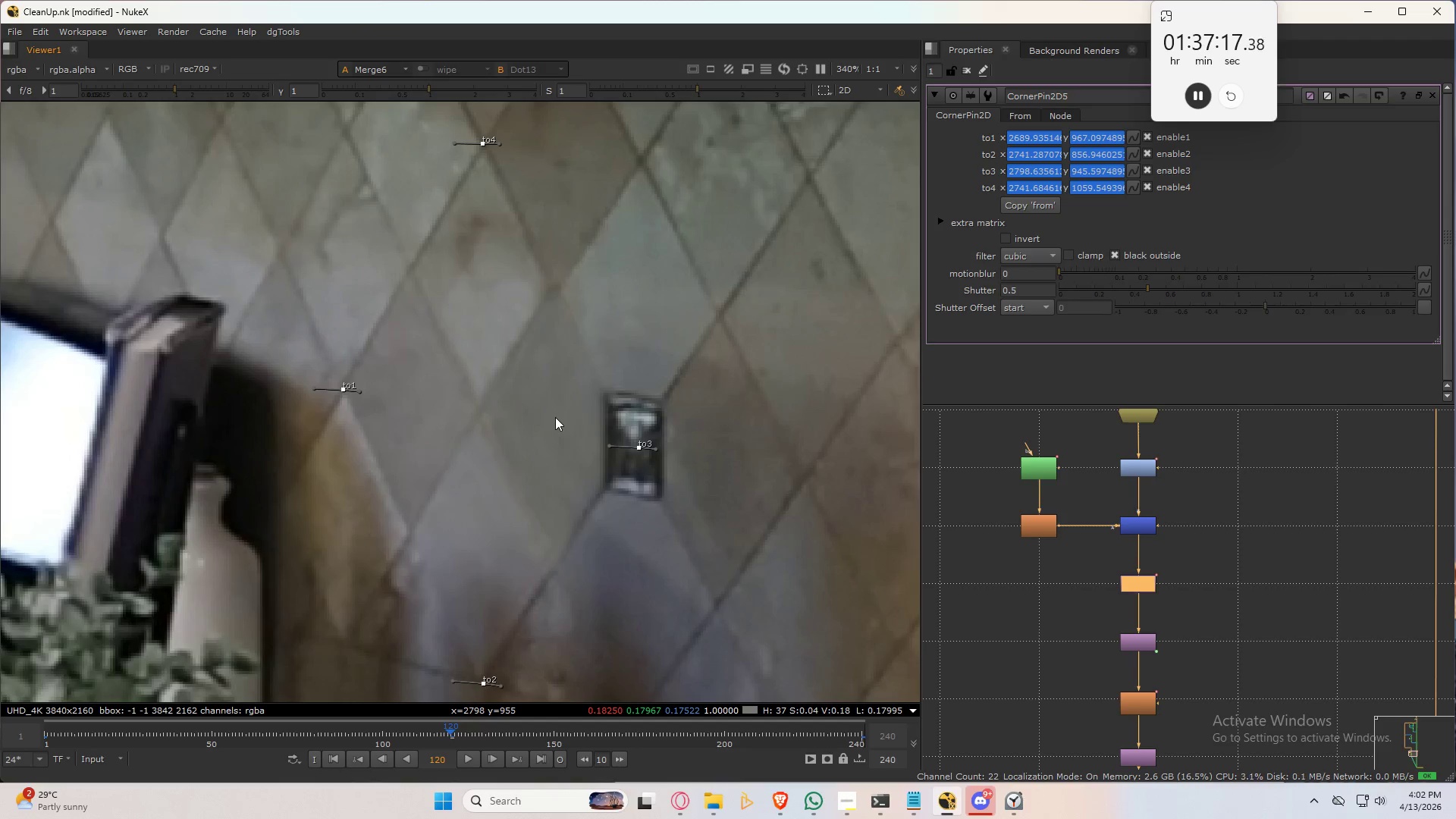 
hold_key(key=2, duration=0.48)
 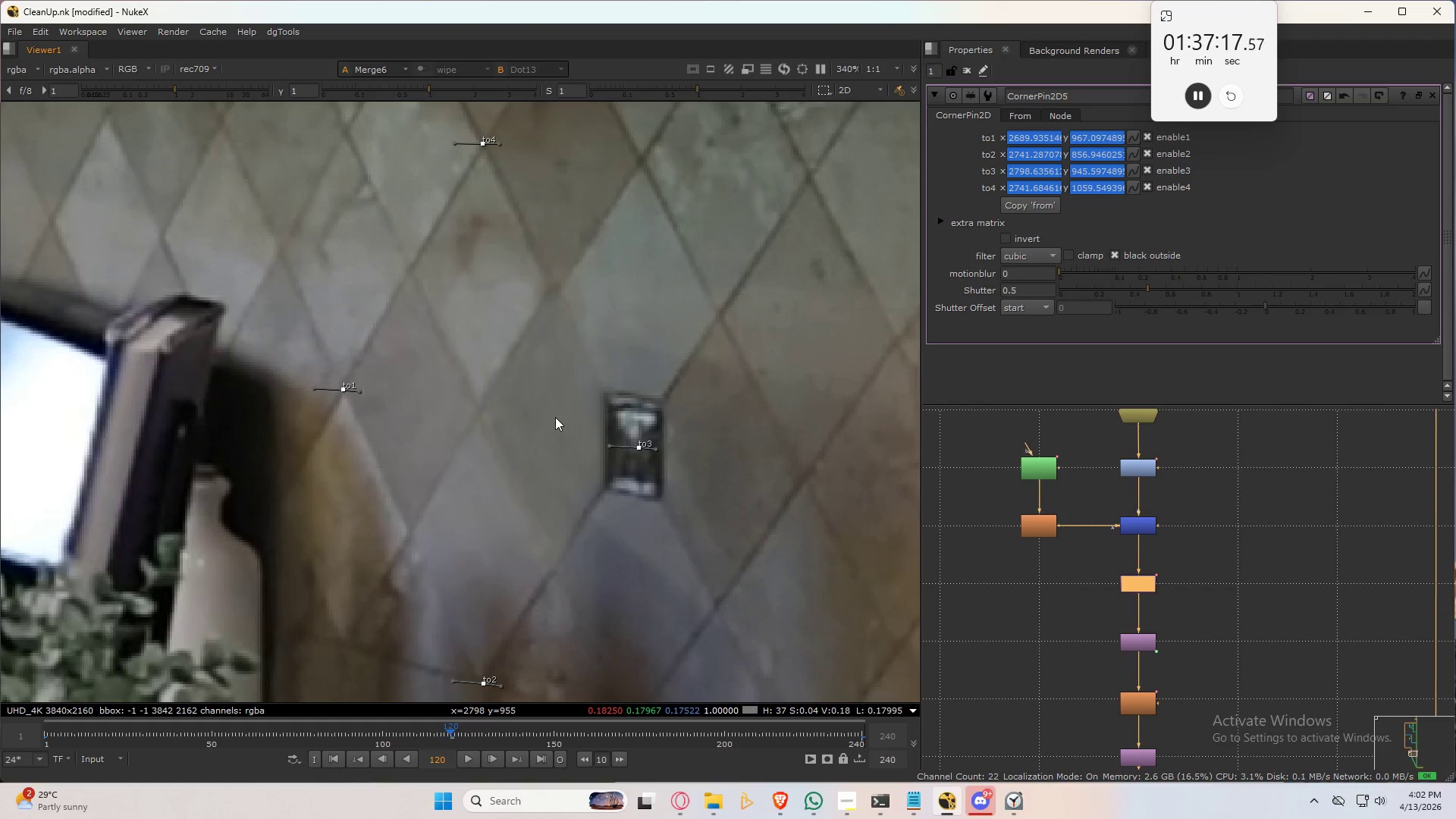 
hold_key(key=3, duration=0.56)
 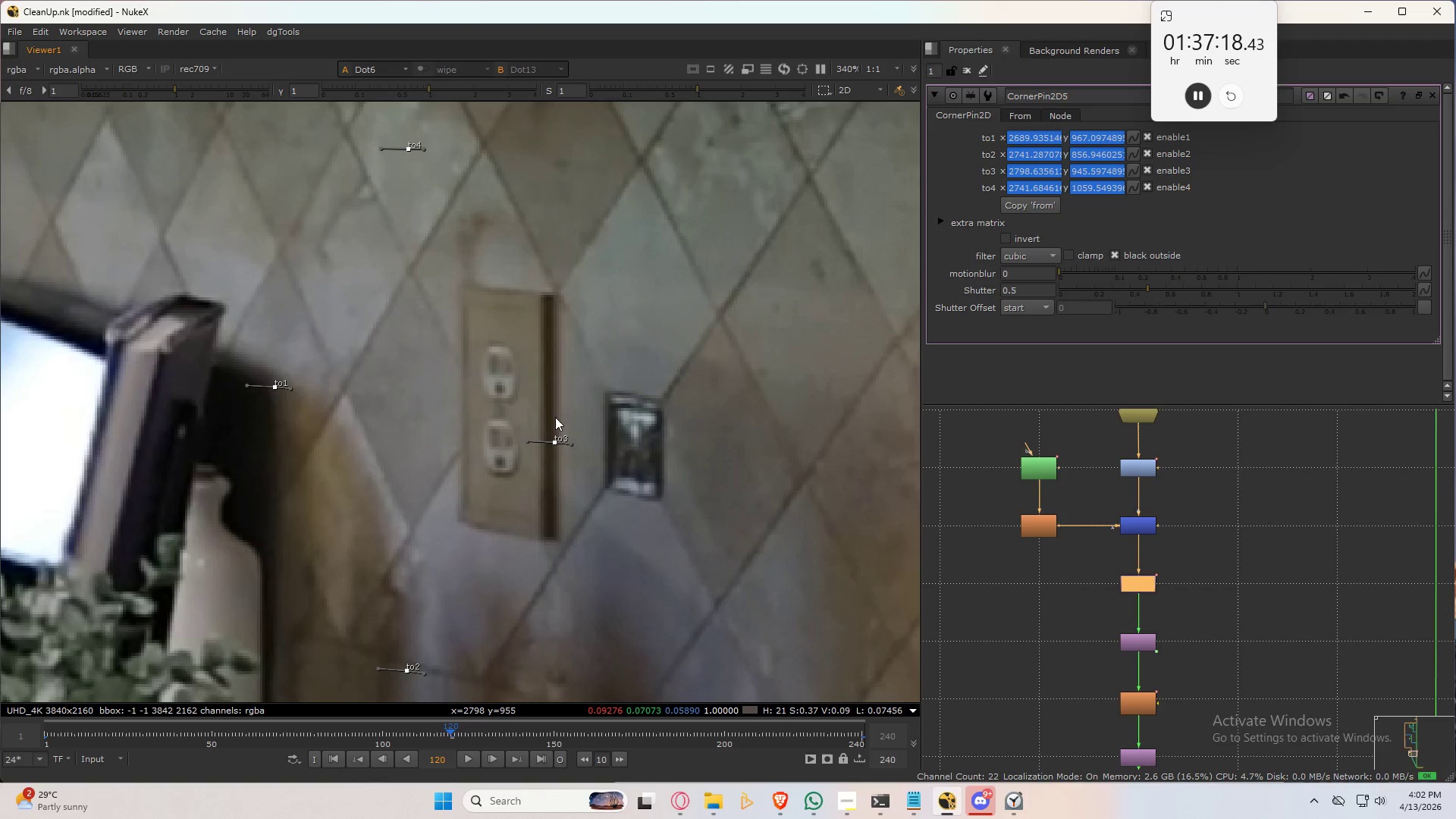 
key(2)
 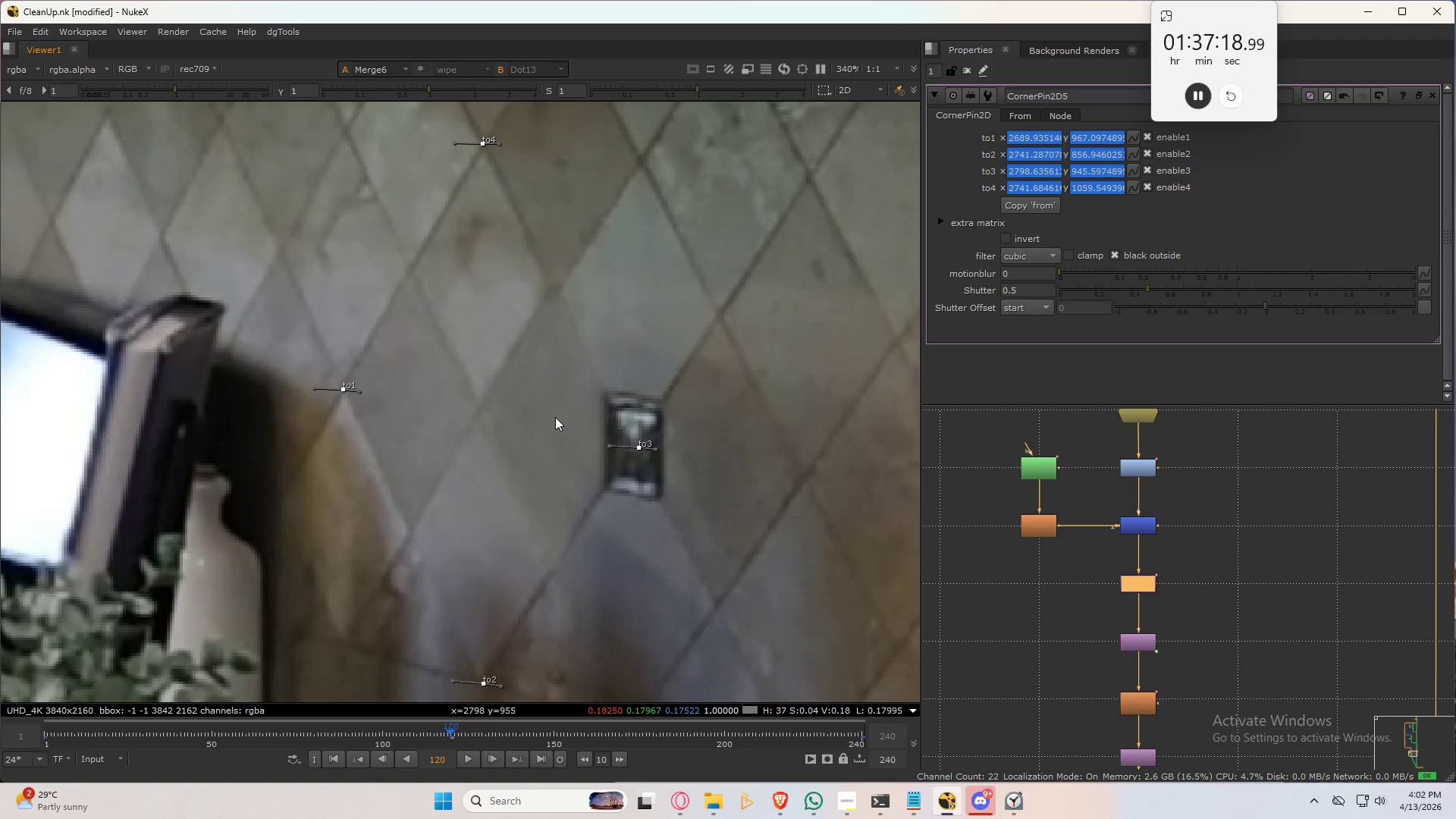 
key(Control+Numpad6)
 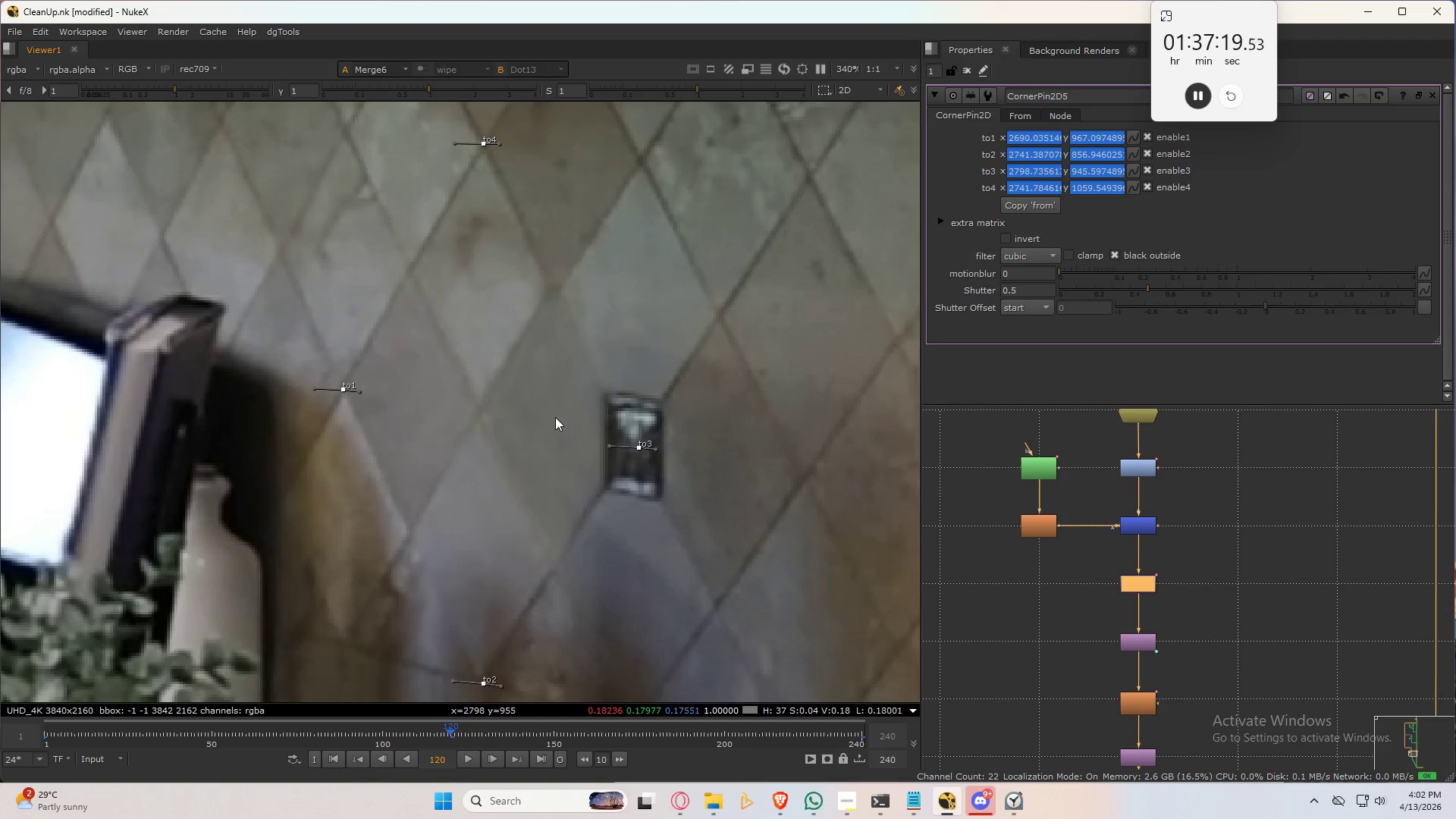 
key(Control+Numpad6)
 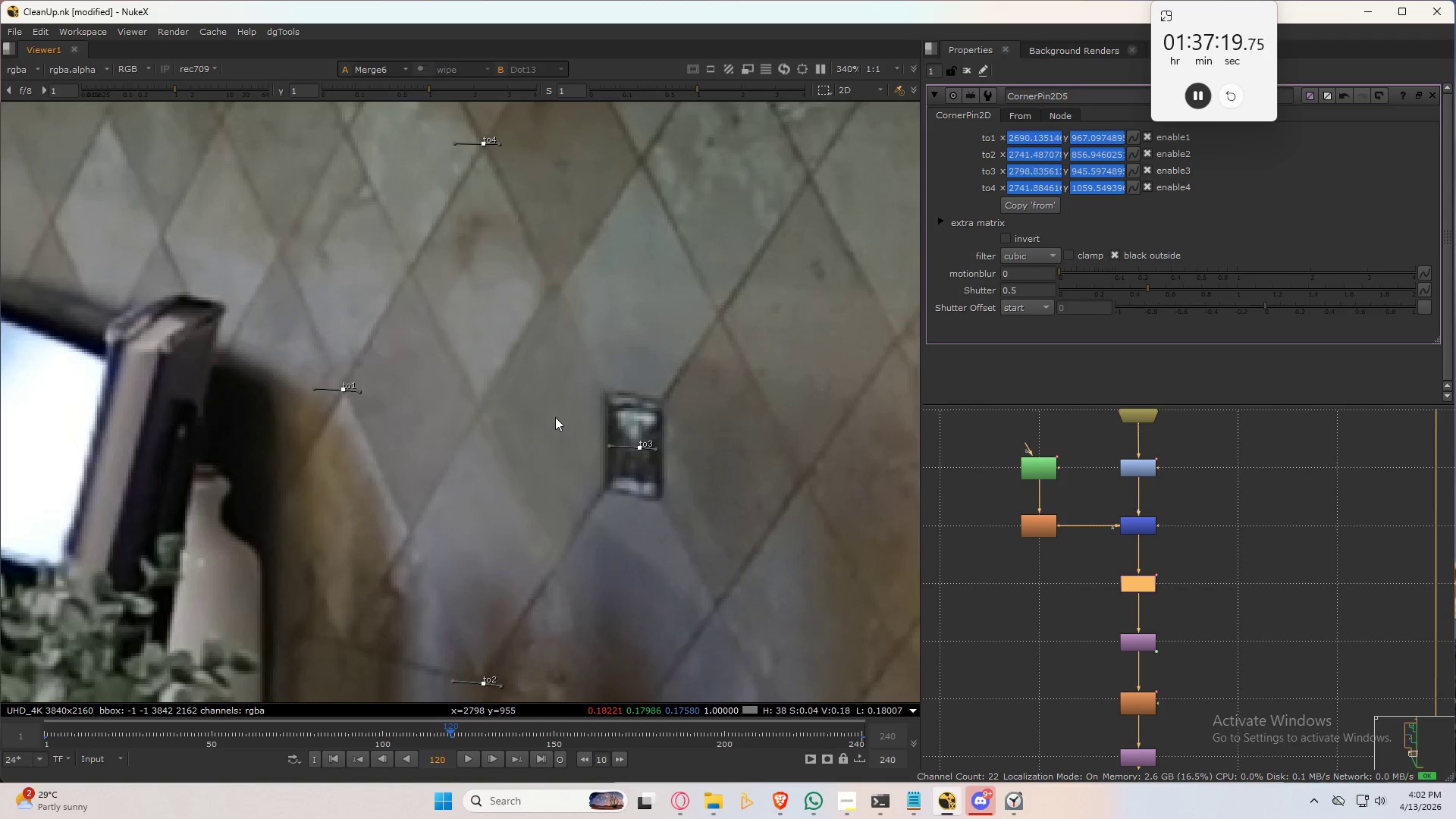 
key(Control+Numpad6)
 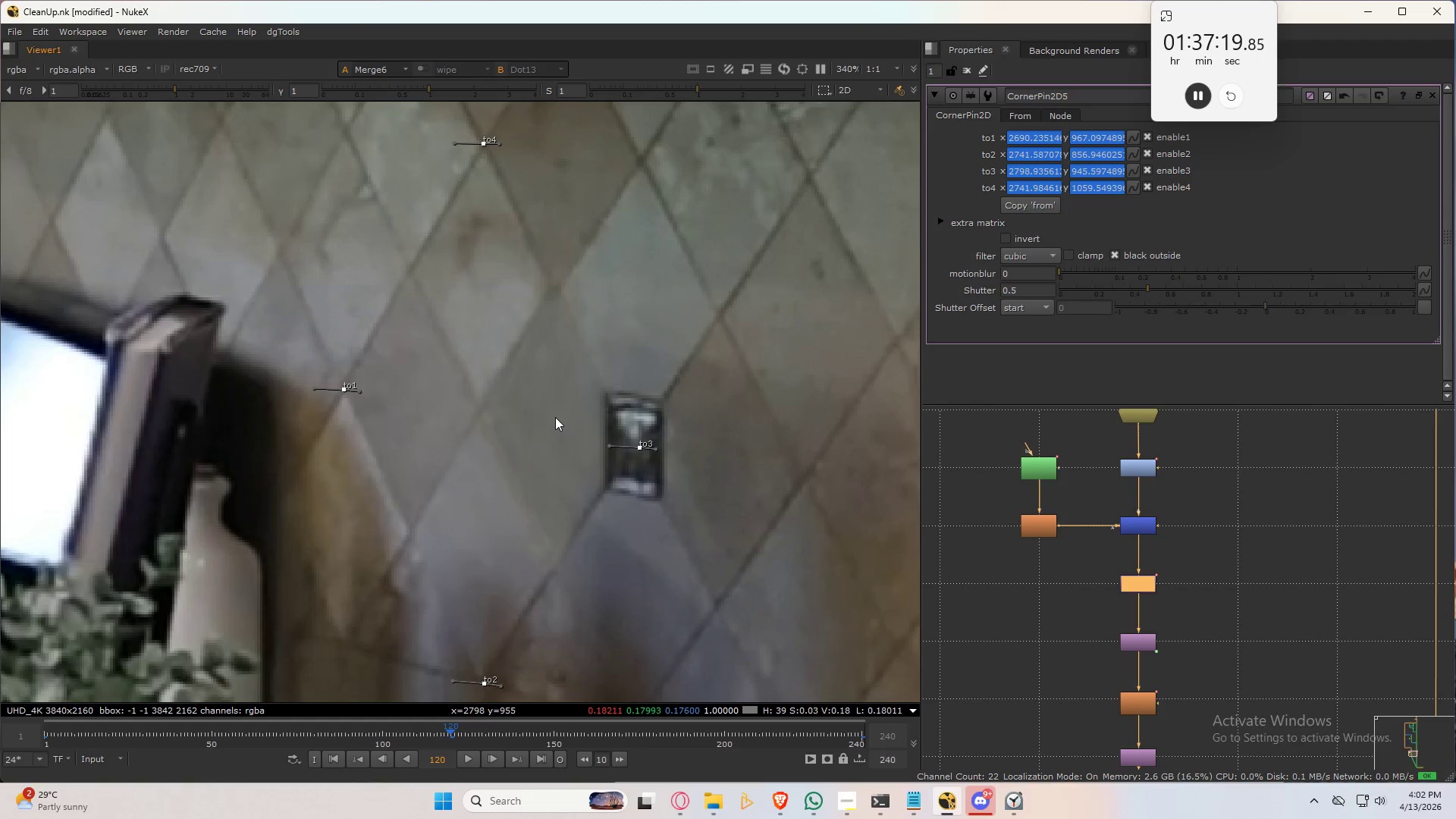 
key(Control+Numpad6)
 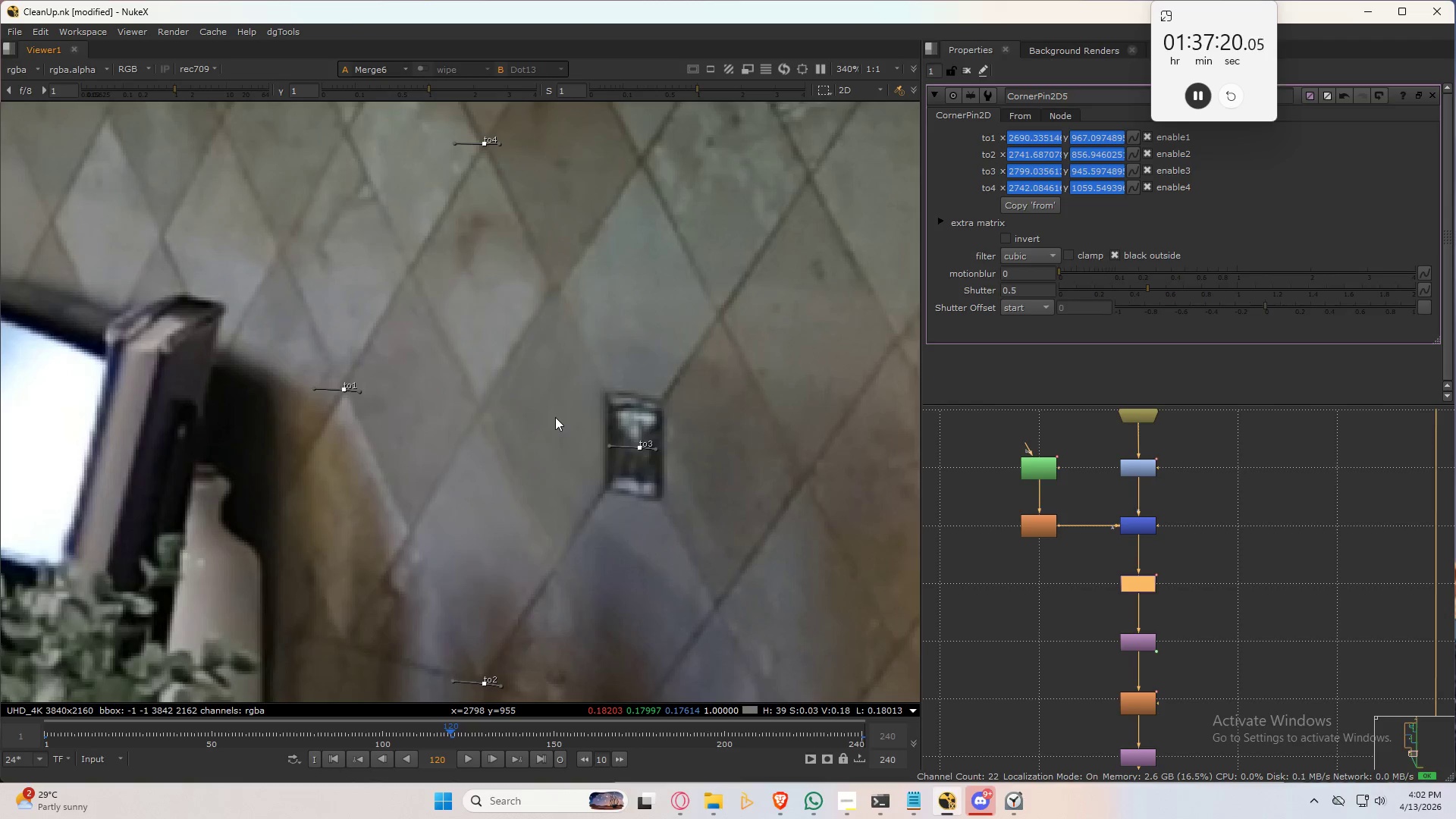 
key(Control+Numpad6)
 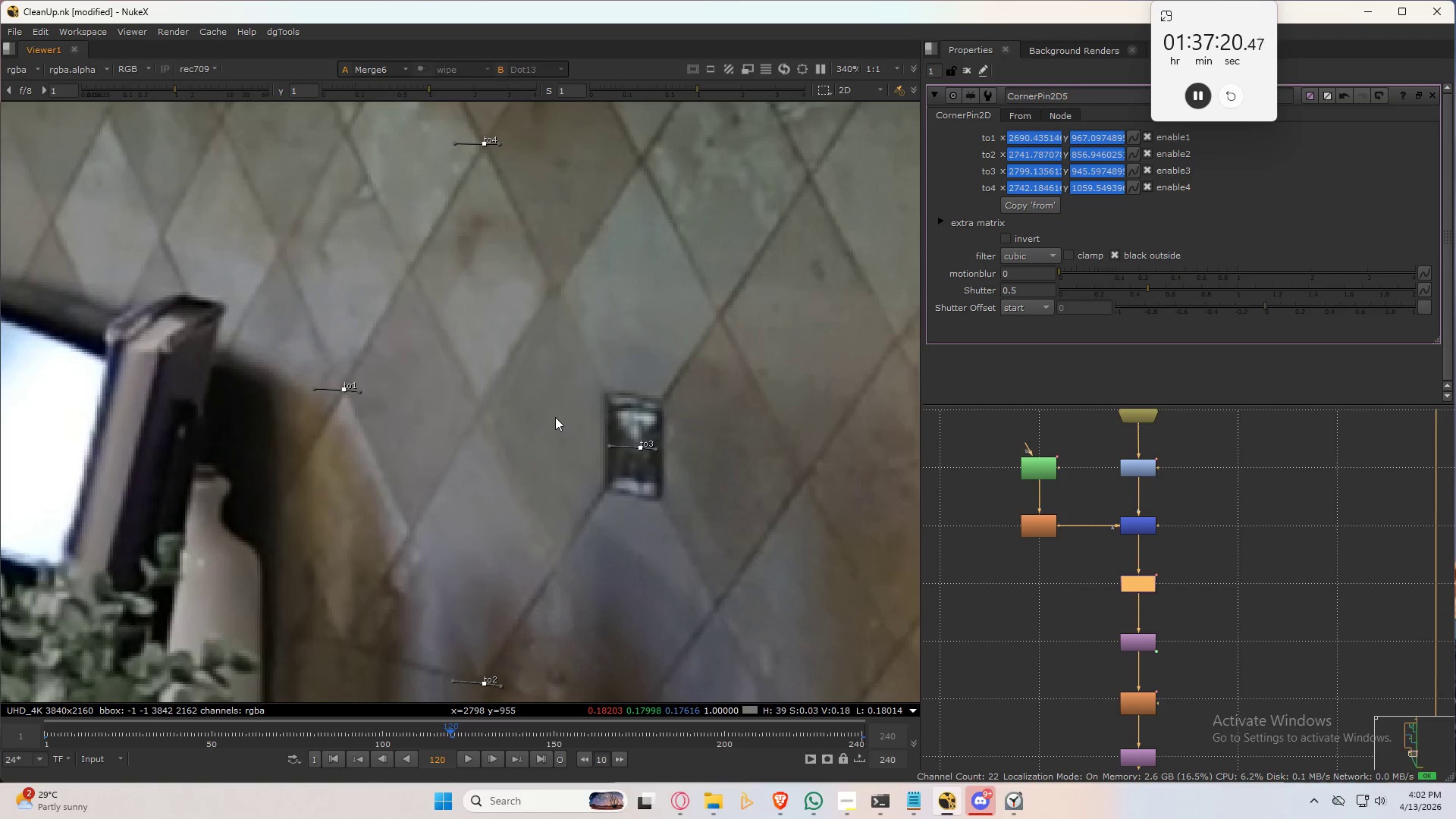 
hold_key(key=3, duration=0.44)
 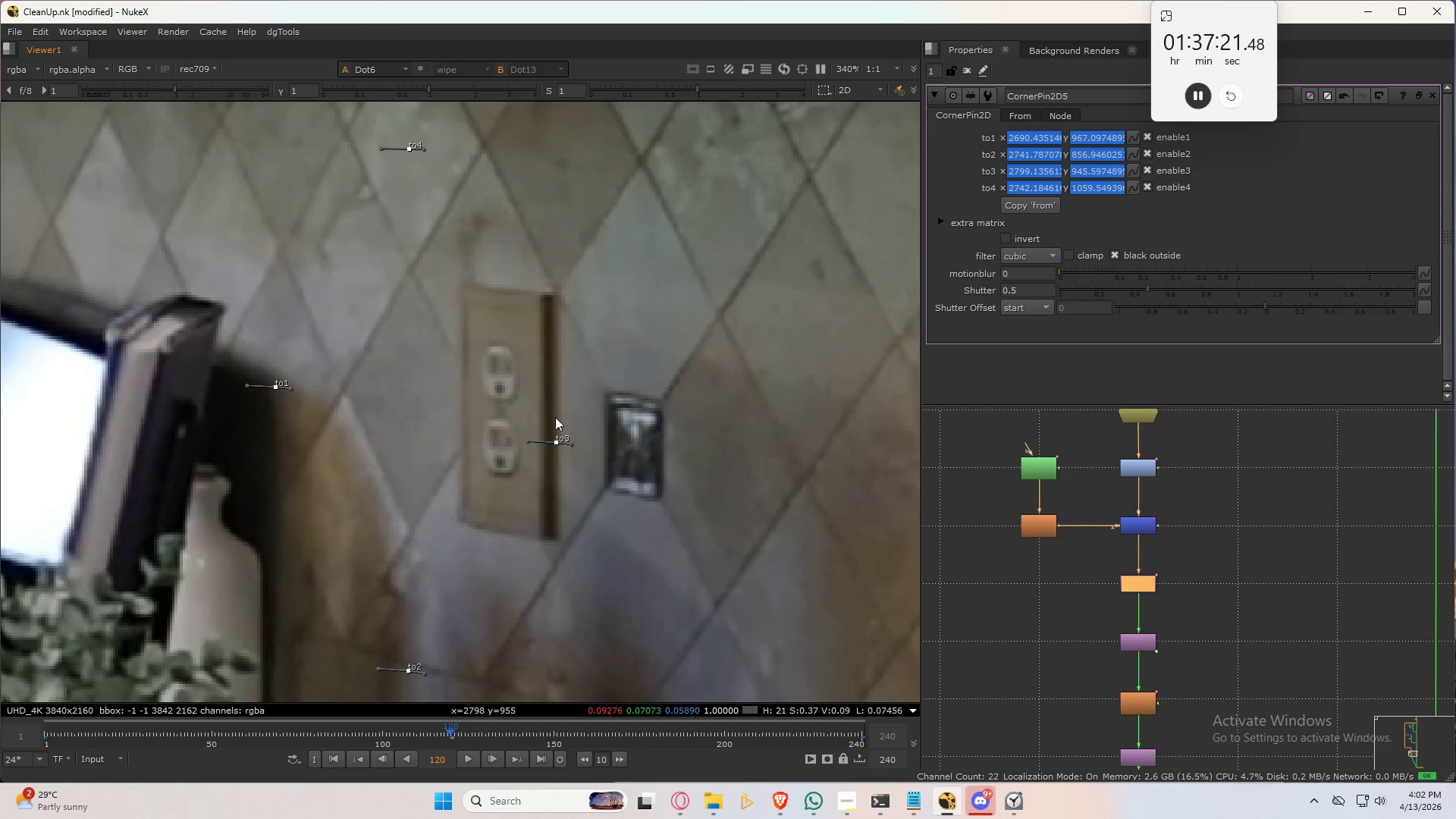 
type(22qq)
 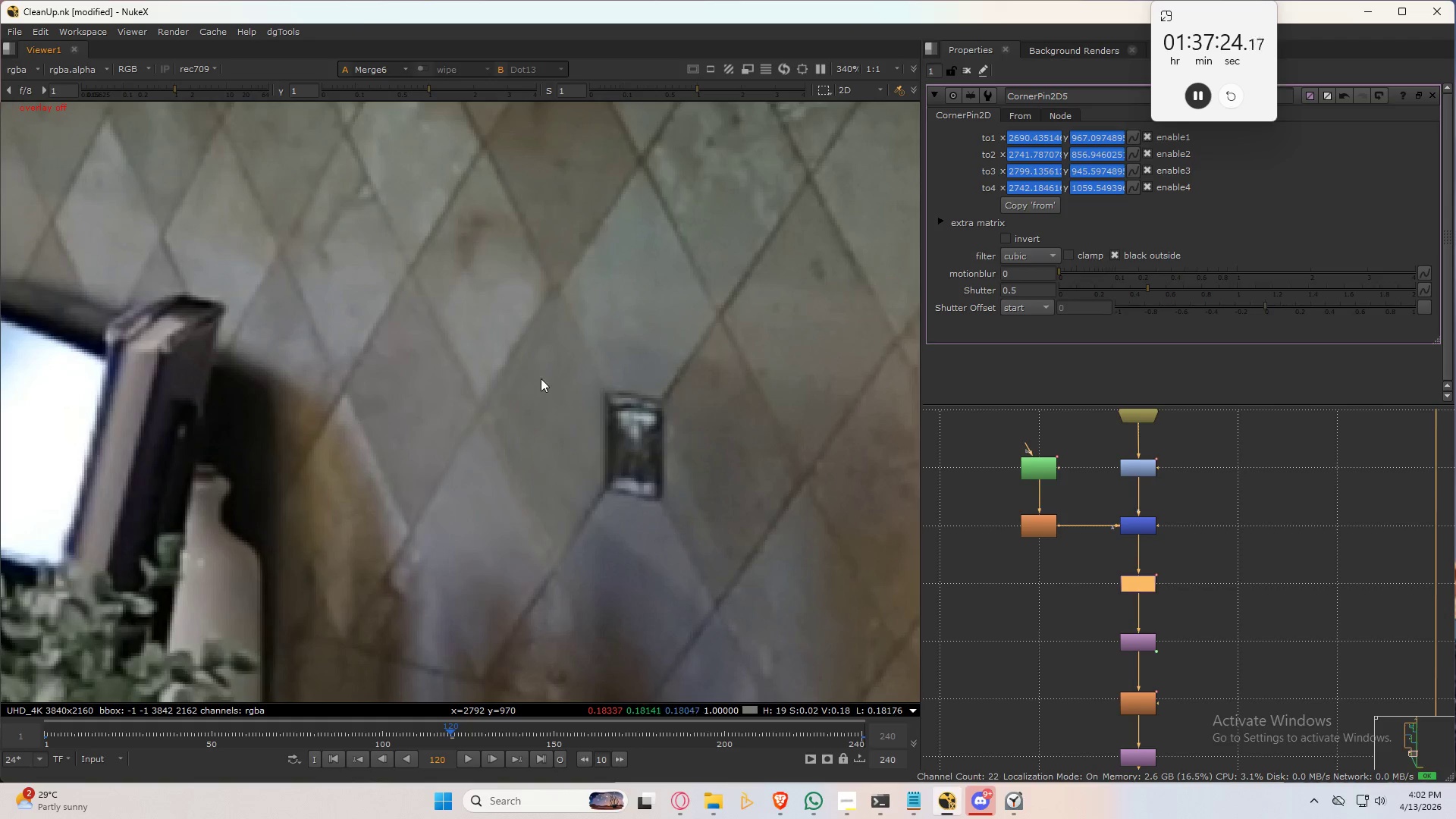 
hold_key(key=3, duration=0.36)
 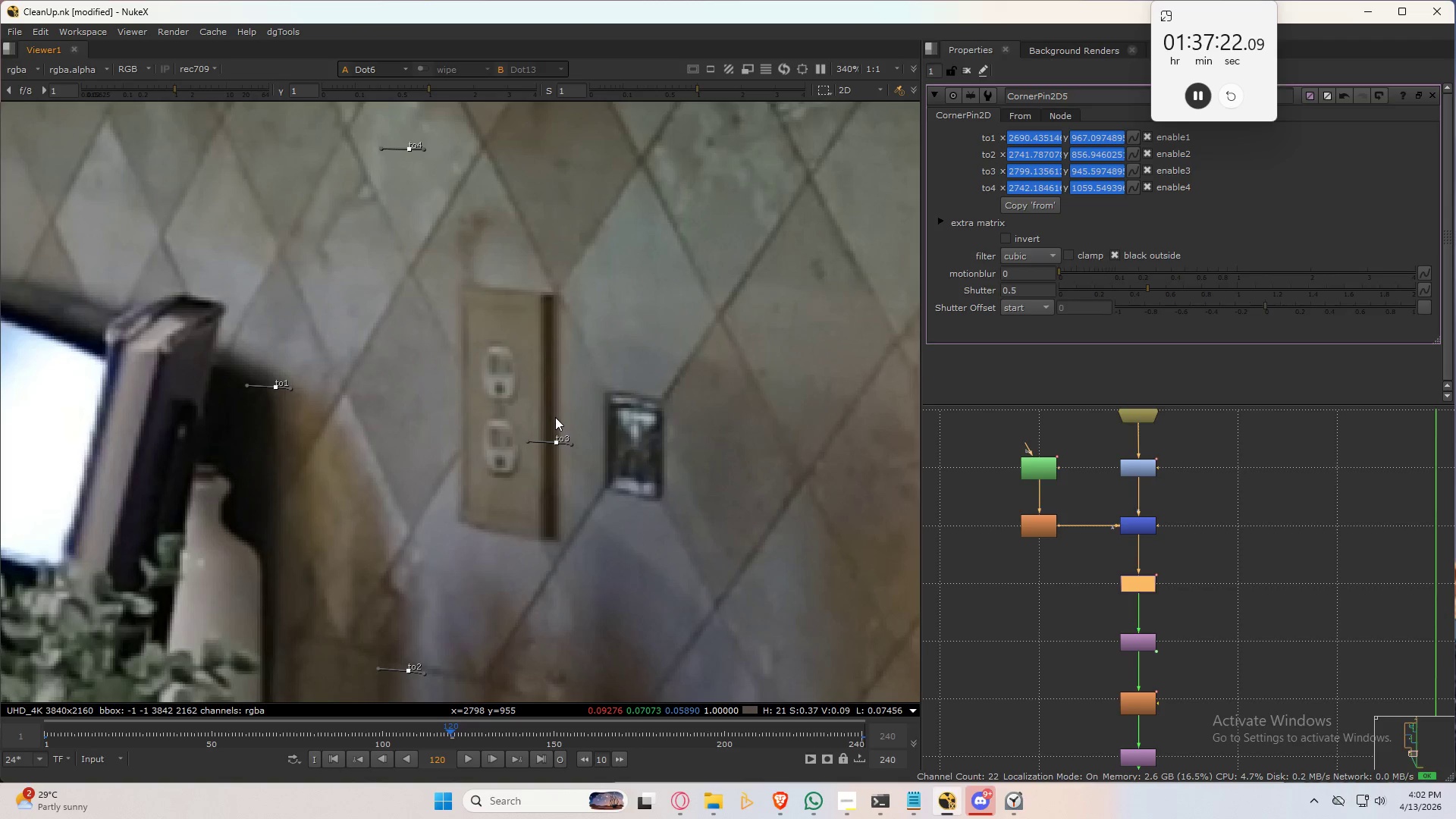 
hold_key(key=3, duration=0.34)
 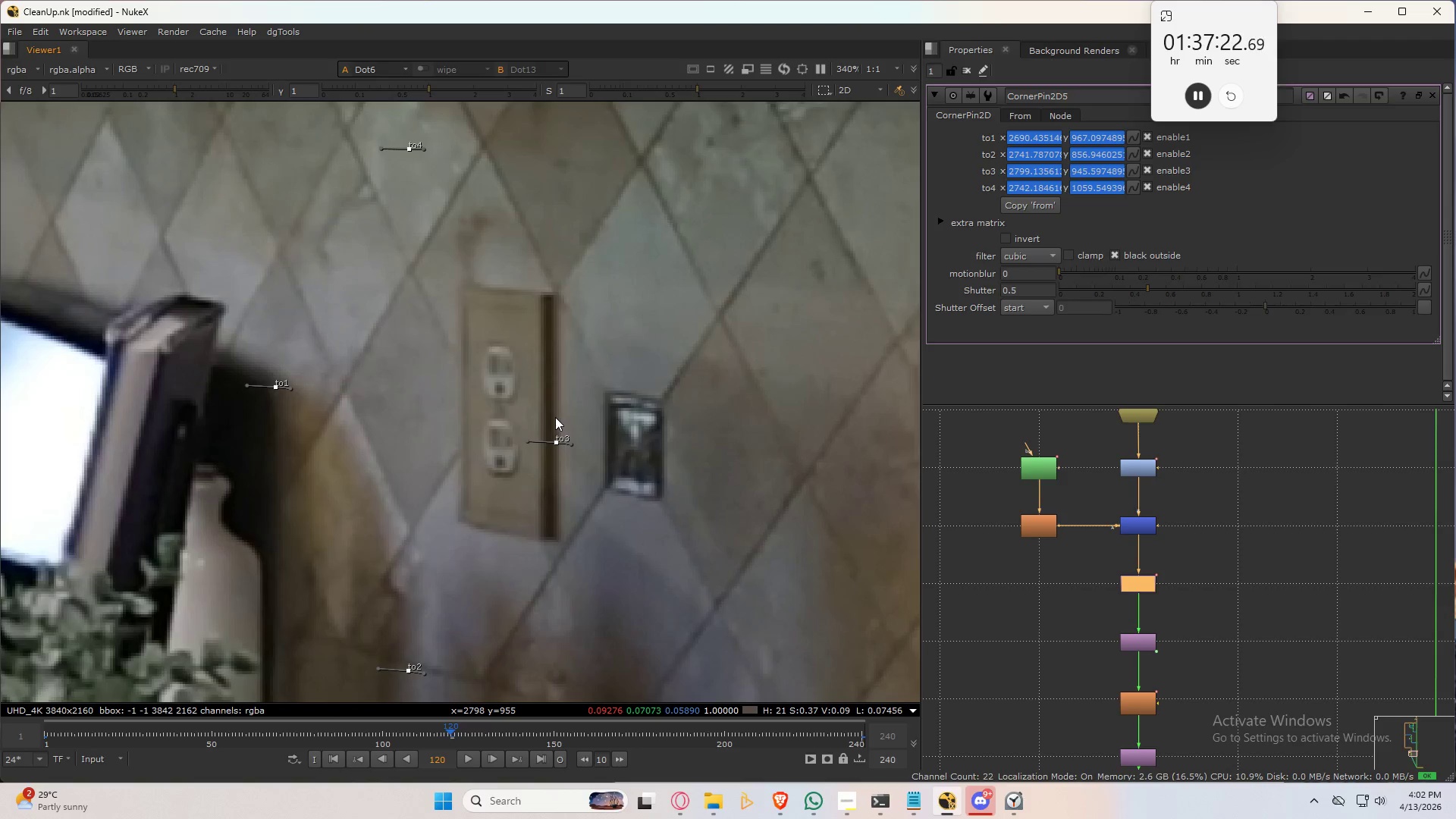 
hold_key(key=3, duration=0.45)
 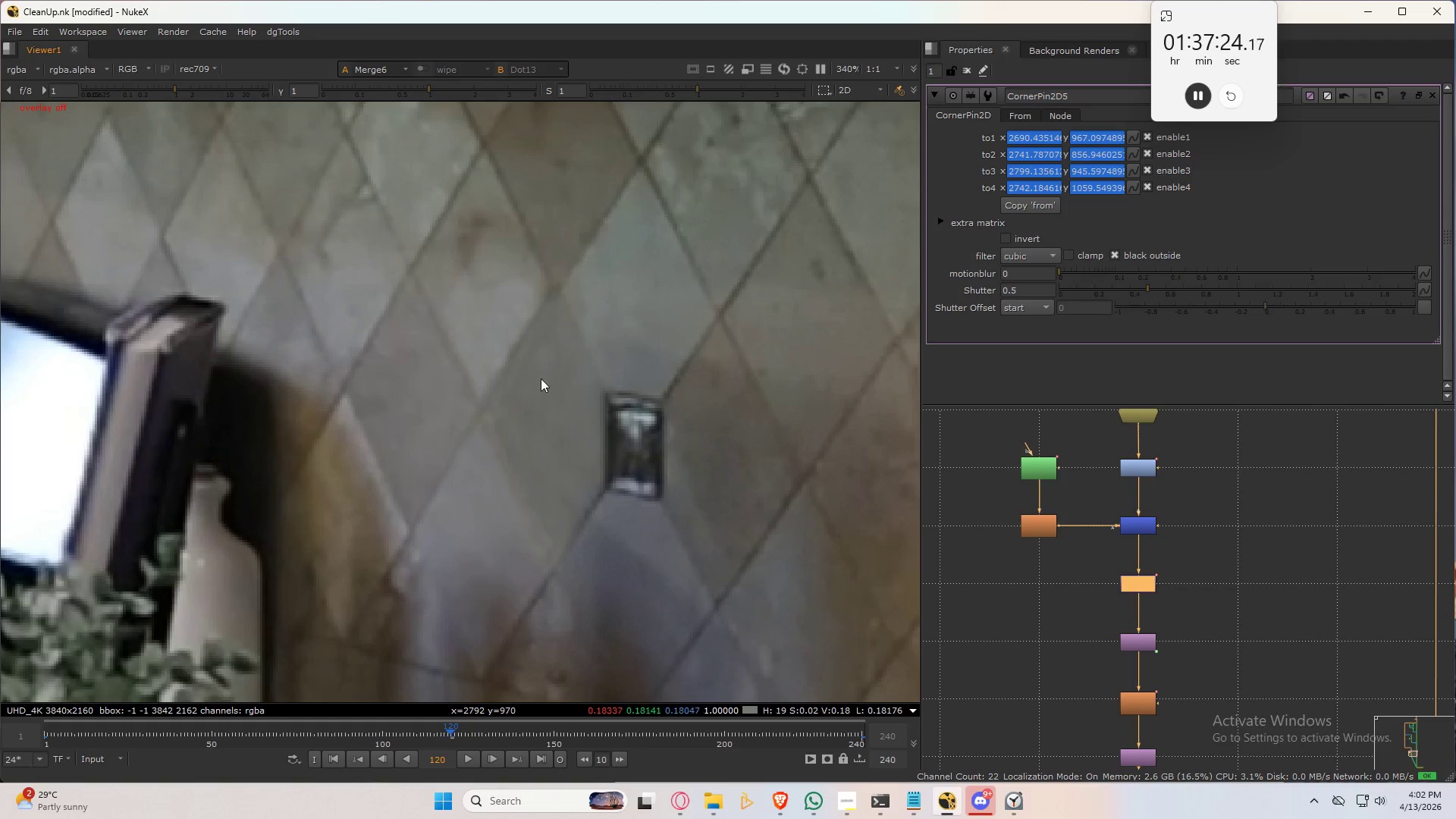 
hold_key(key=3, duration=0.45)
 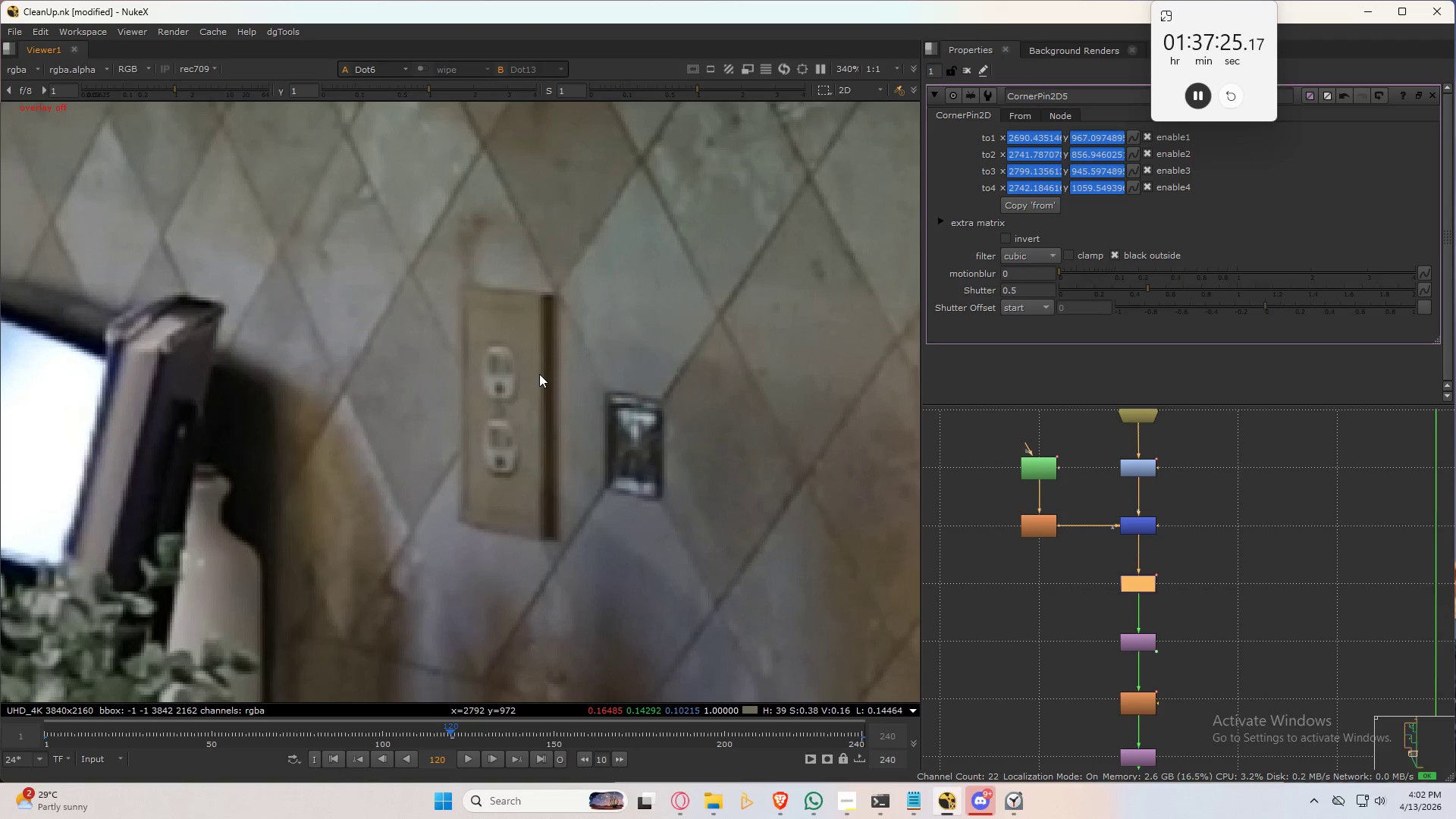 
type(2232)
 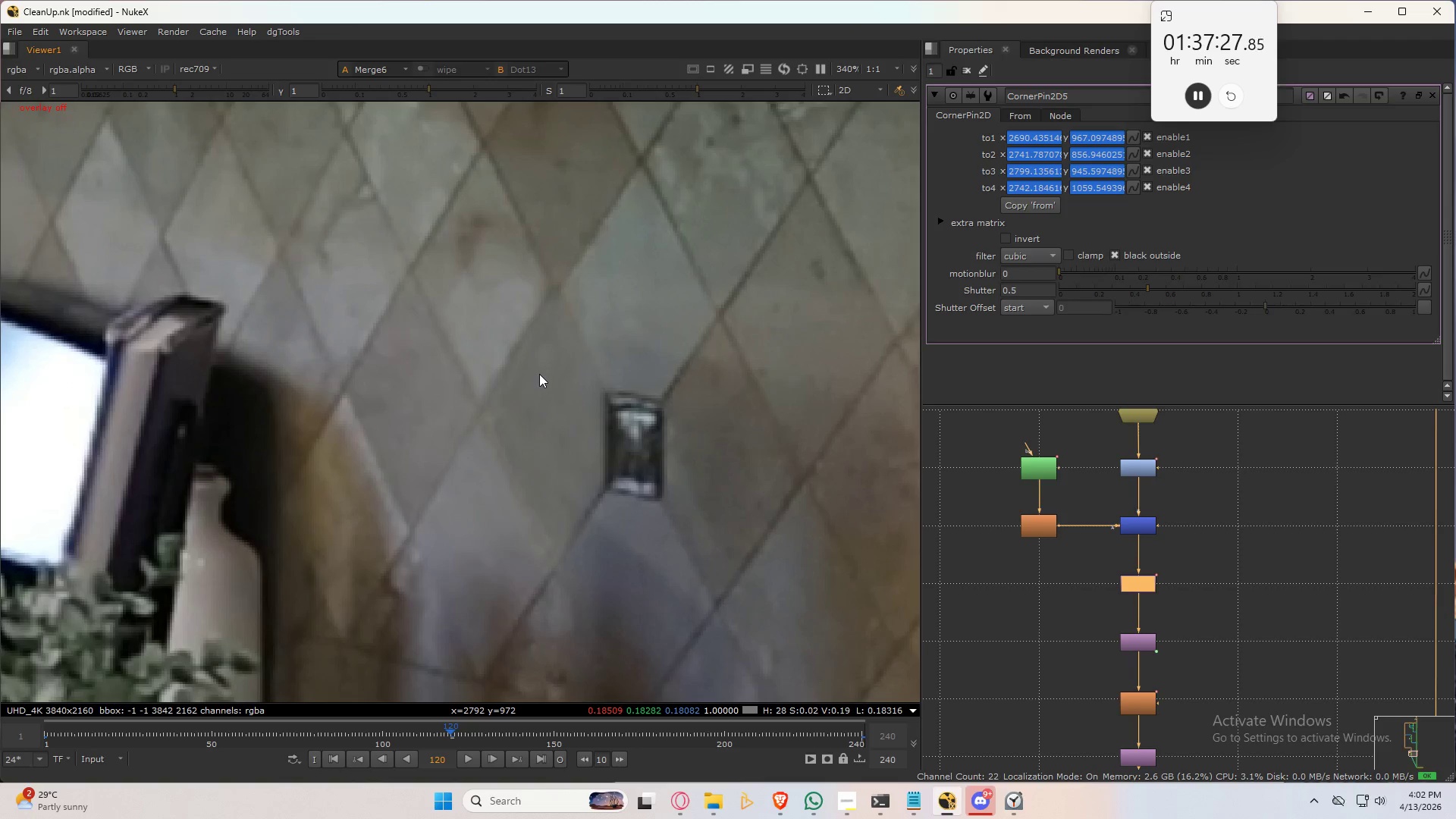 
key(Control+S)
 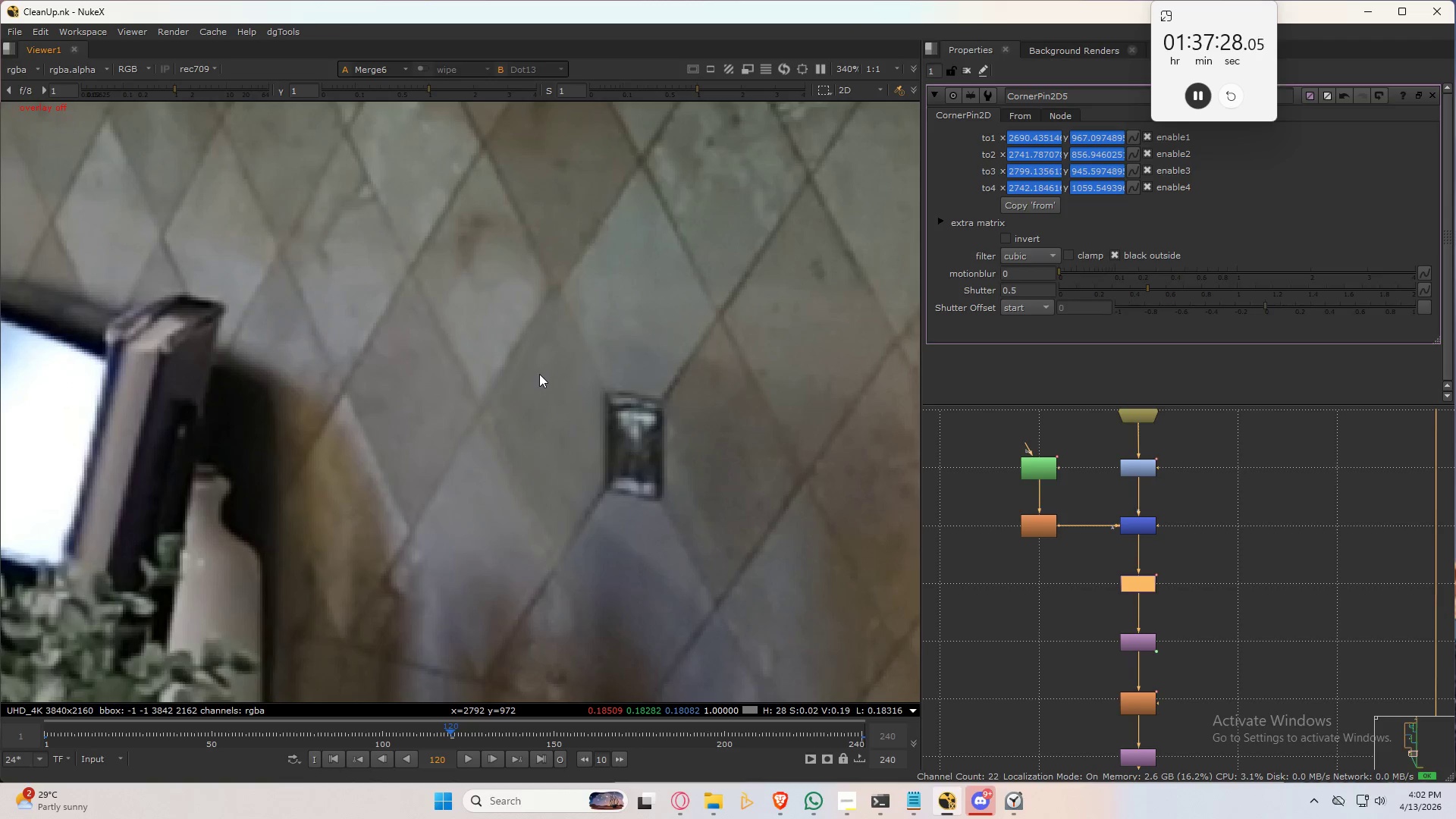 
key(Control+S)
 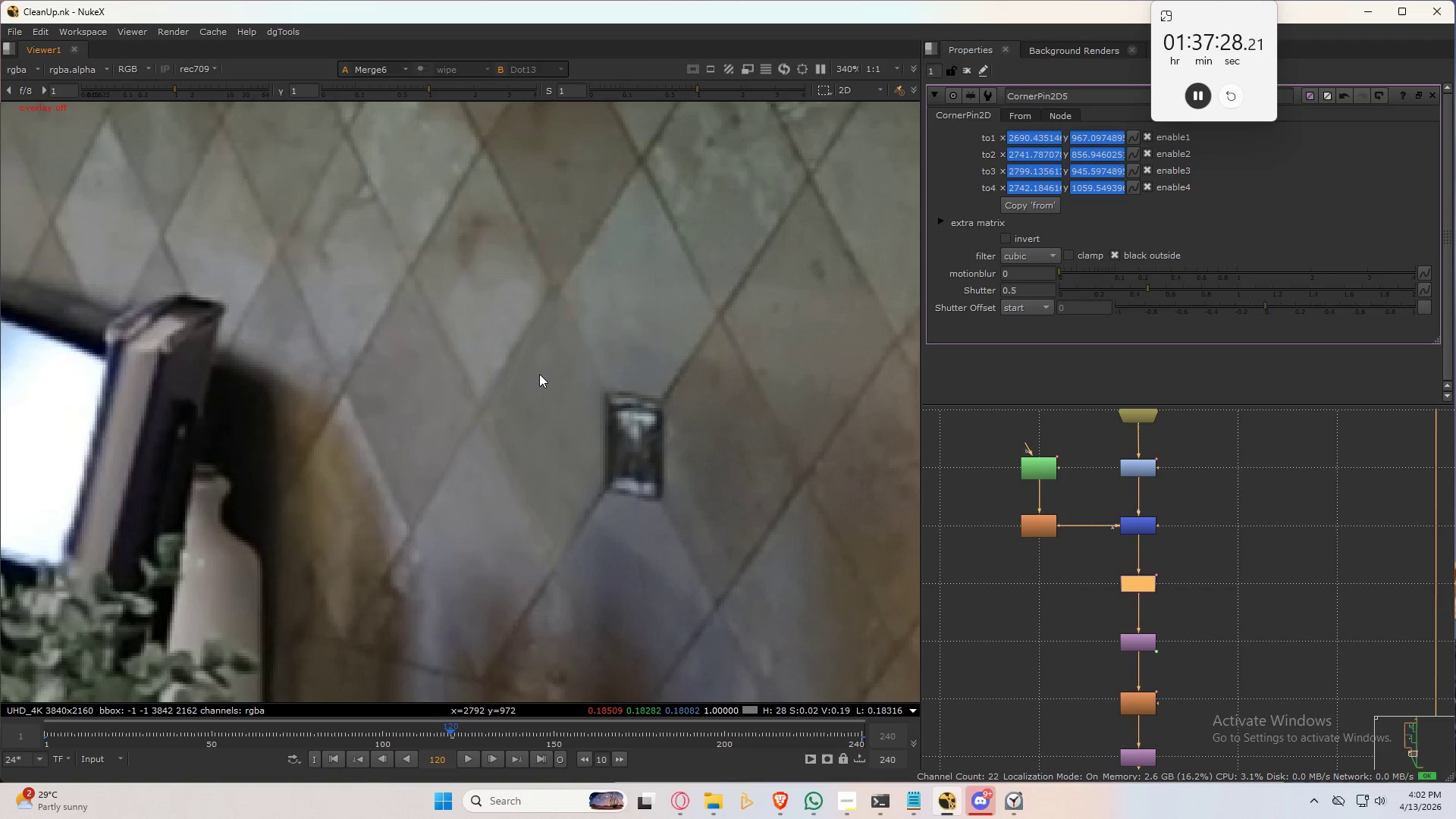 
key(Control+S)
 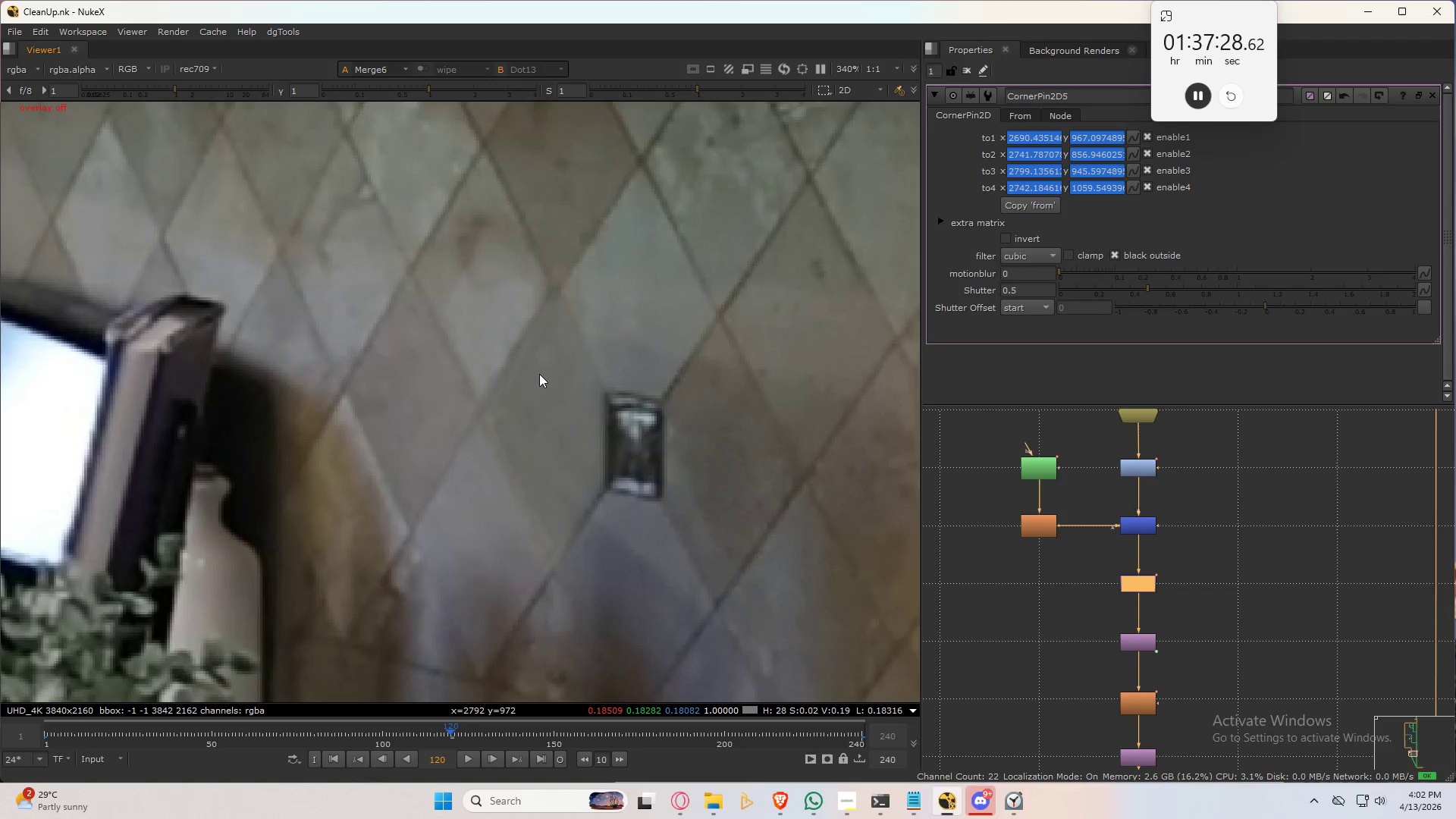 
key(Q)
 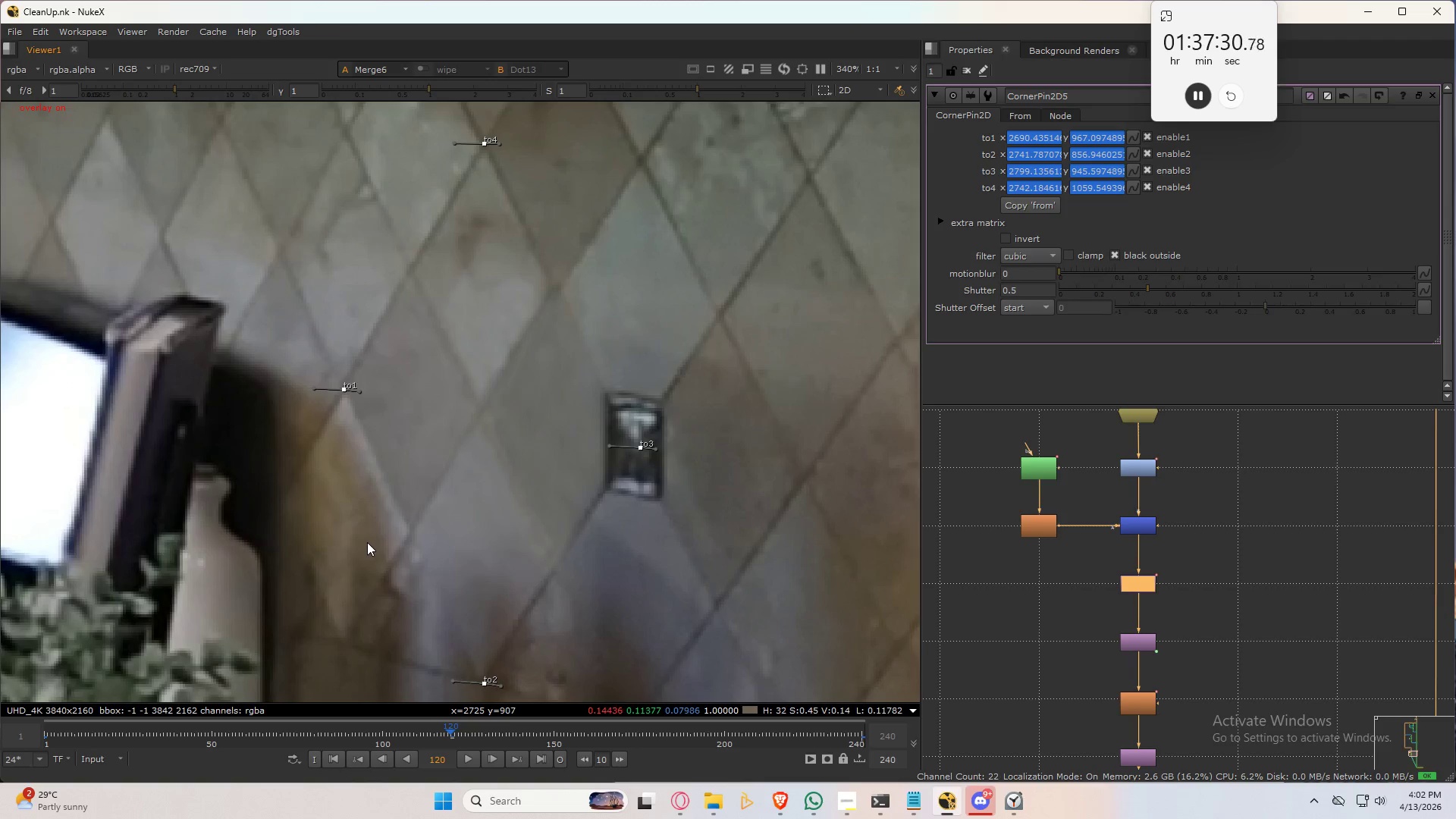 
scroll: coordinate [366, 540], scroll_direction: down, amount: 3.0
 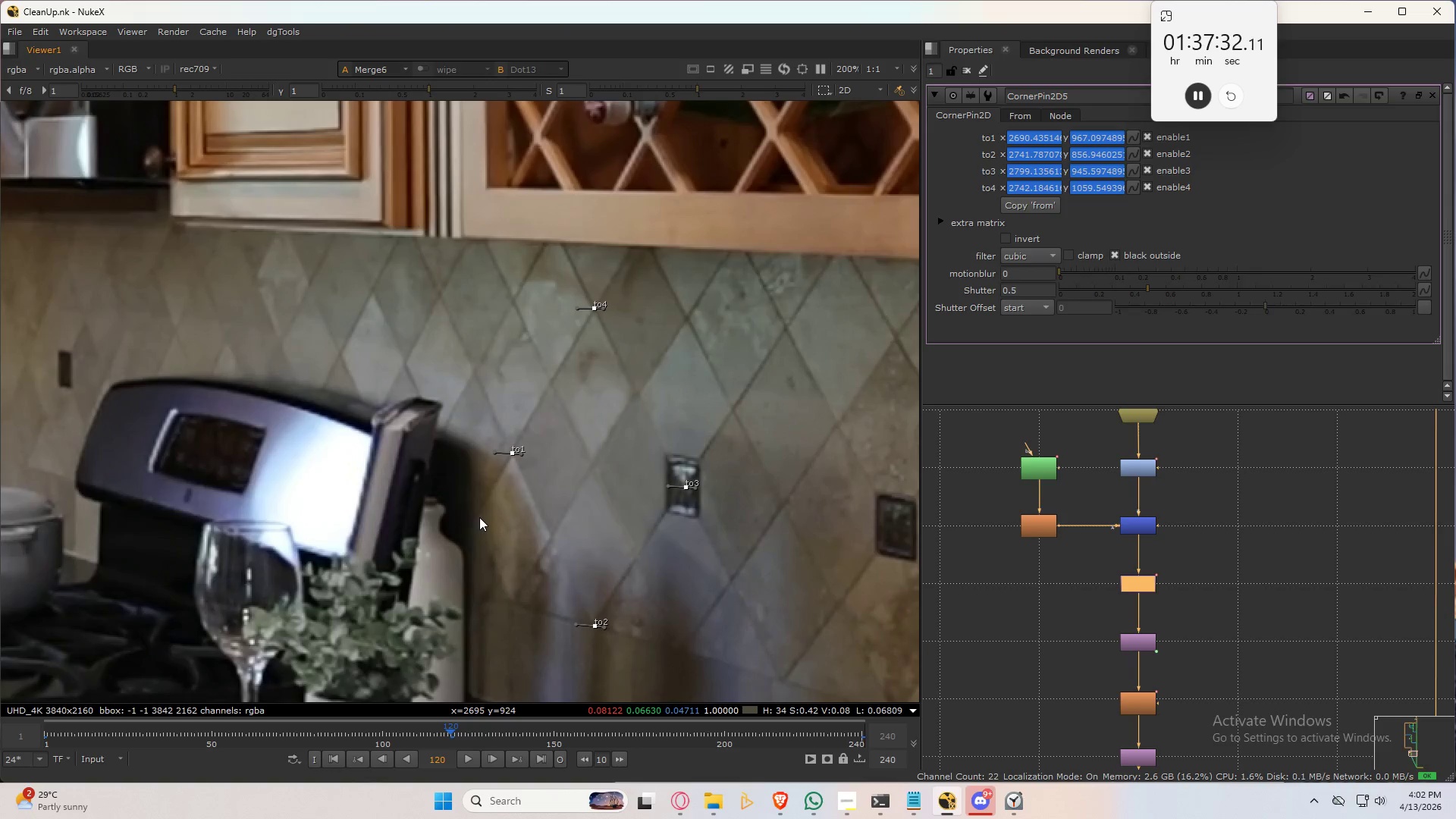 
type(qq)
 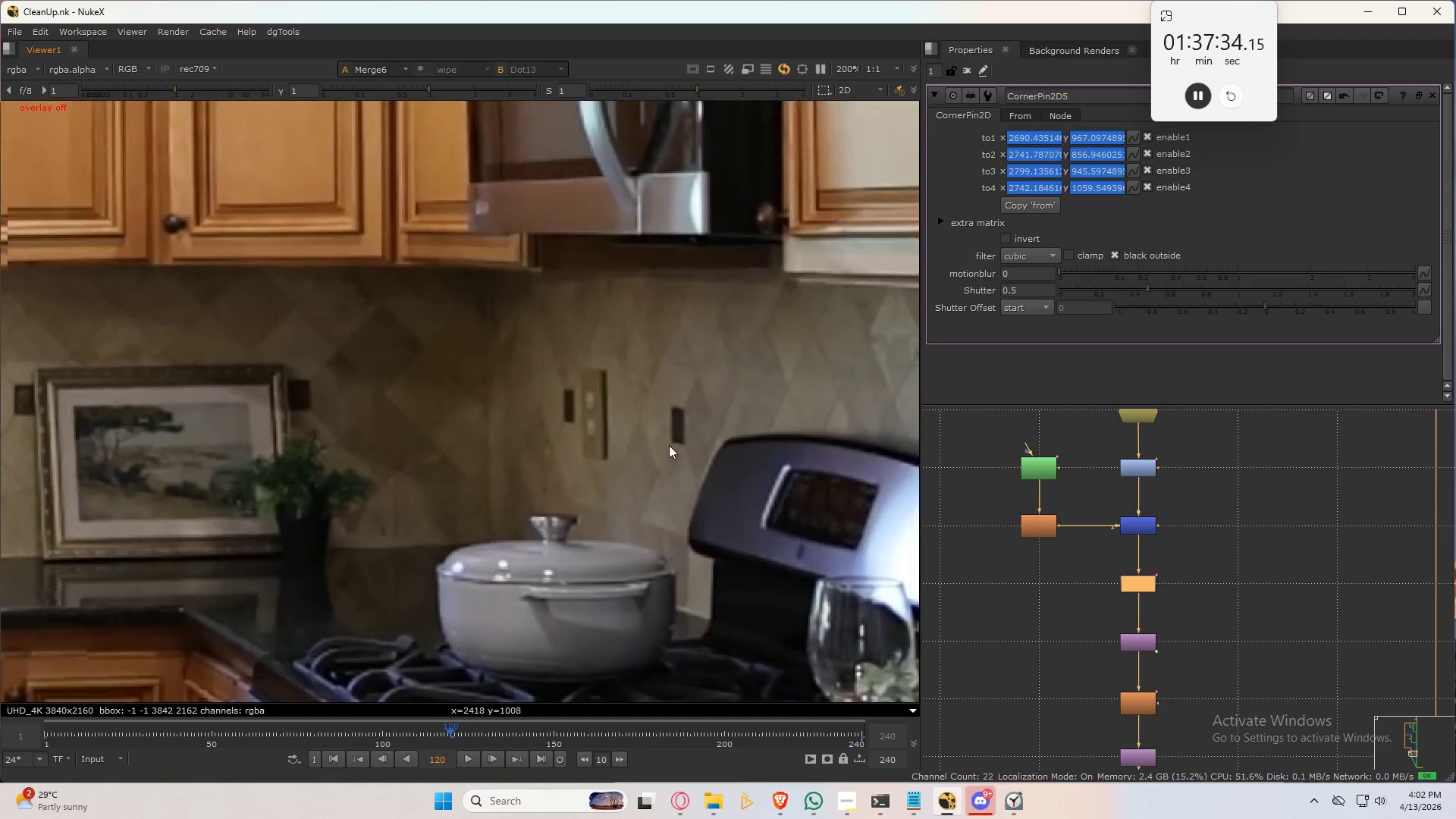 
scroll: coordinate [730, 485], scroll_direction: up, amount: 6.0
 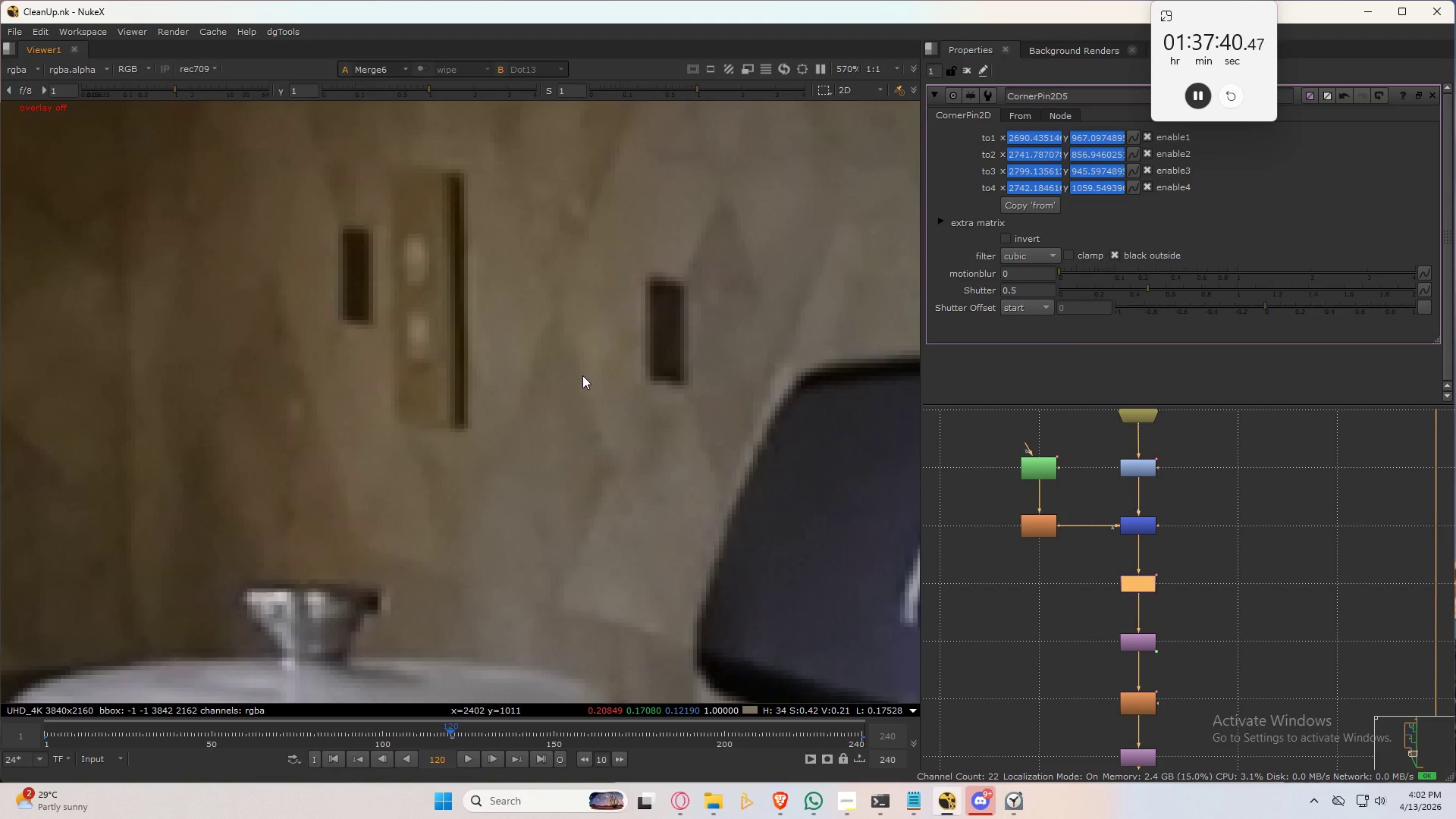 
scroll: coordinate [1226, 525], scroll_direction: down, amount: 15.0
 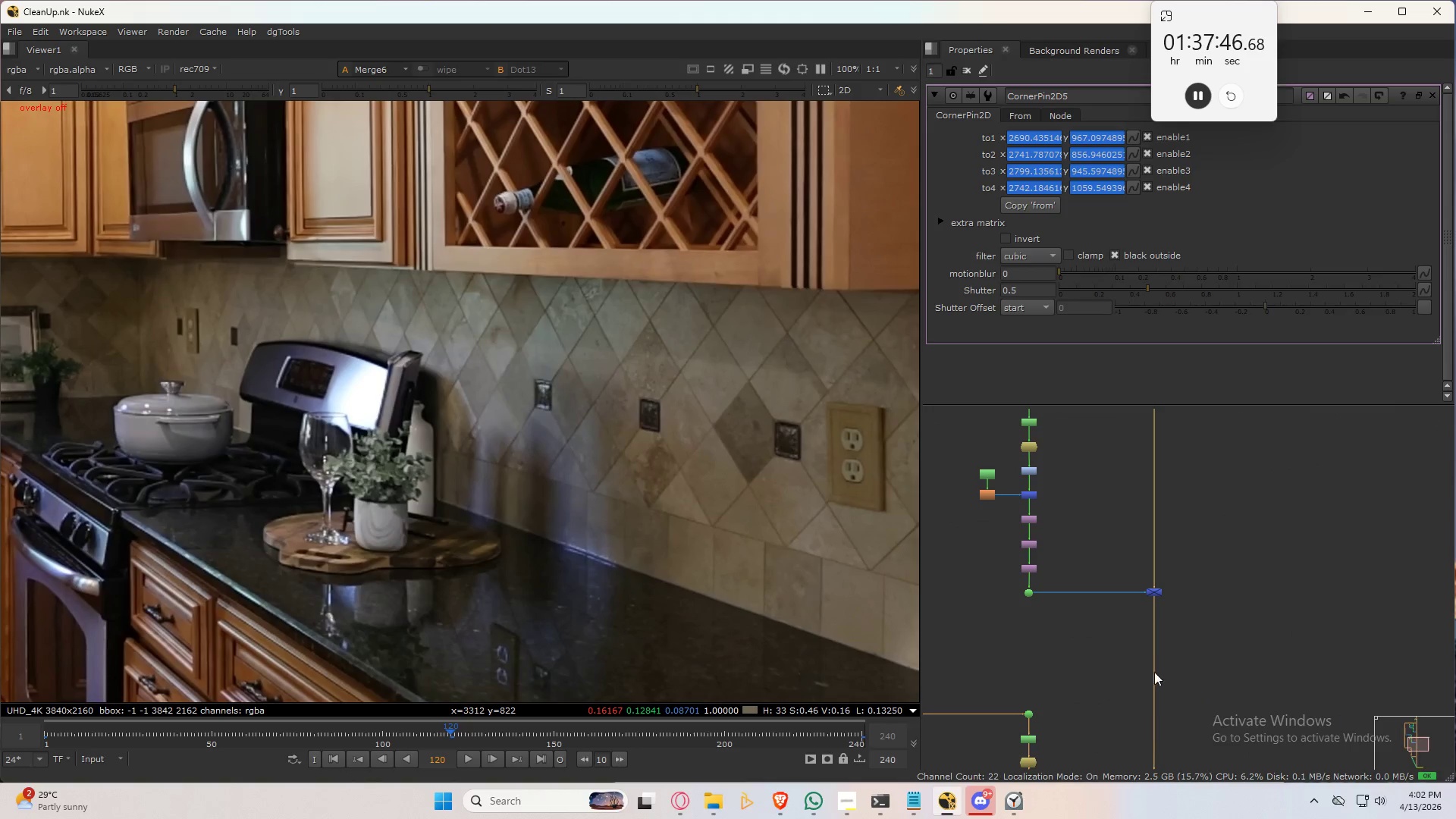 
left_click_drag(start_coordinate=[1200, 613], to_coordinate=[1087, 553])
 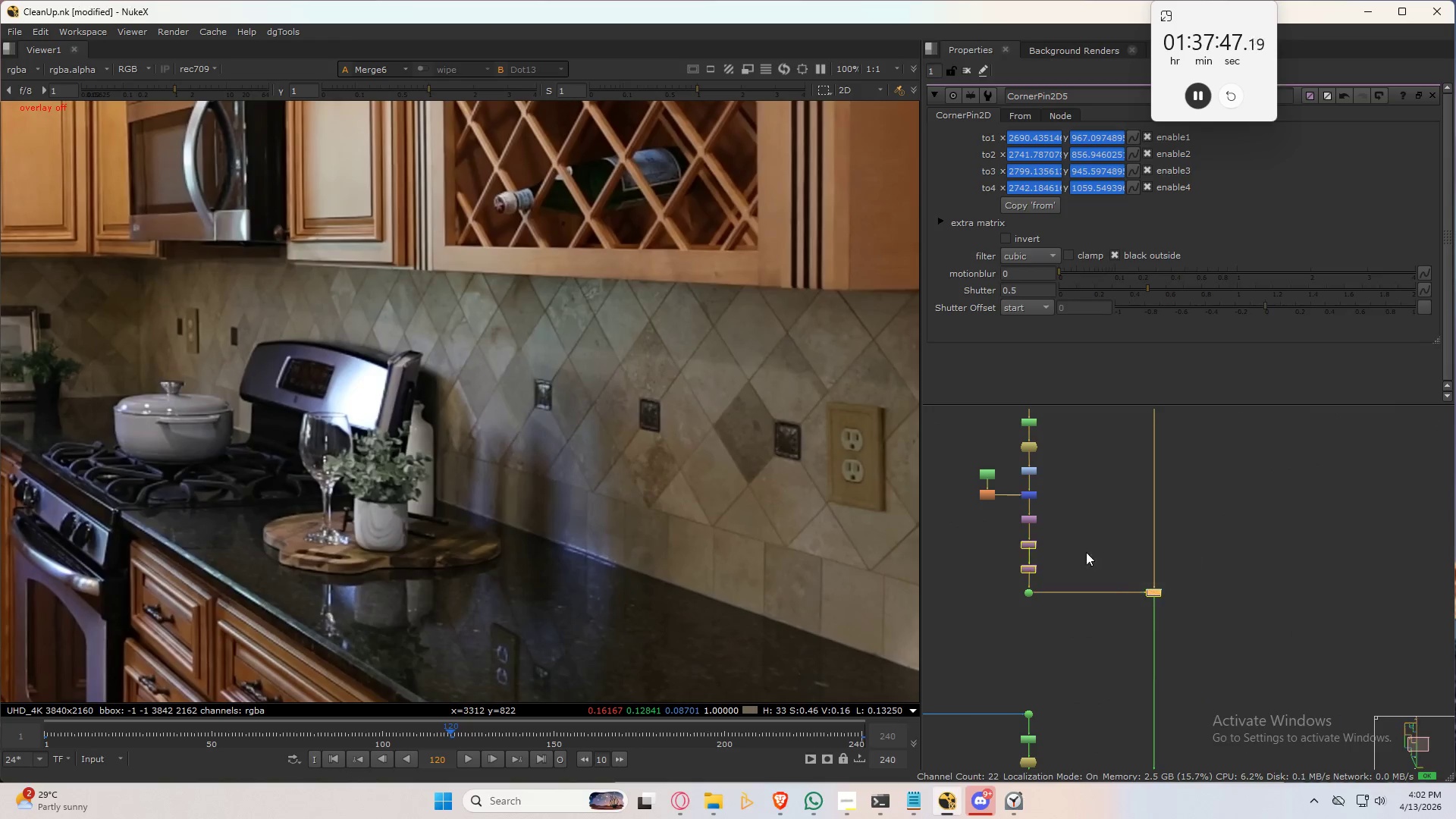 
type(dd )
 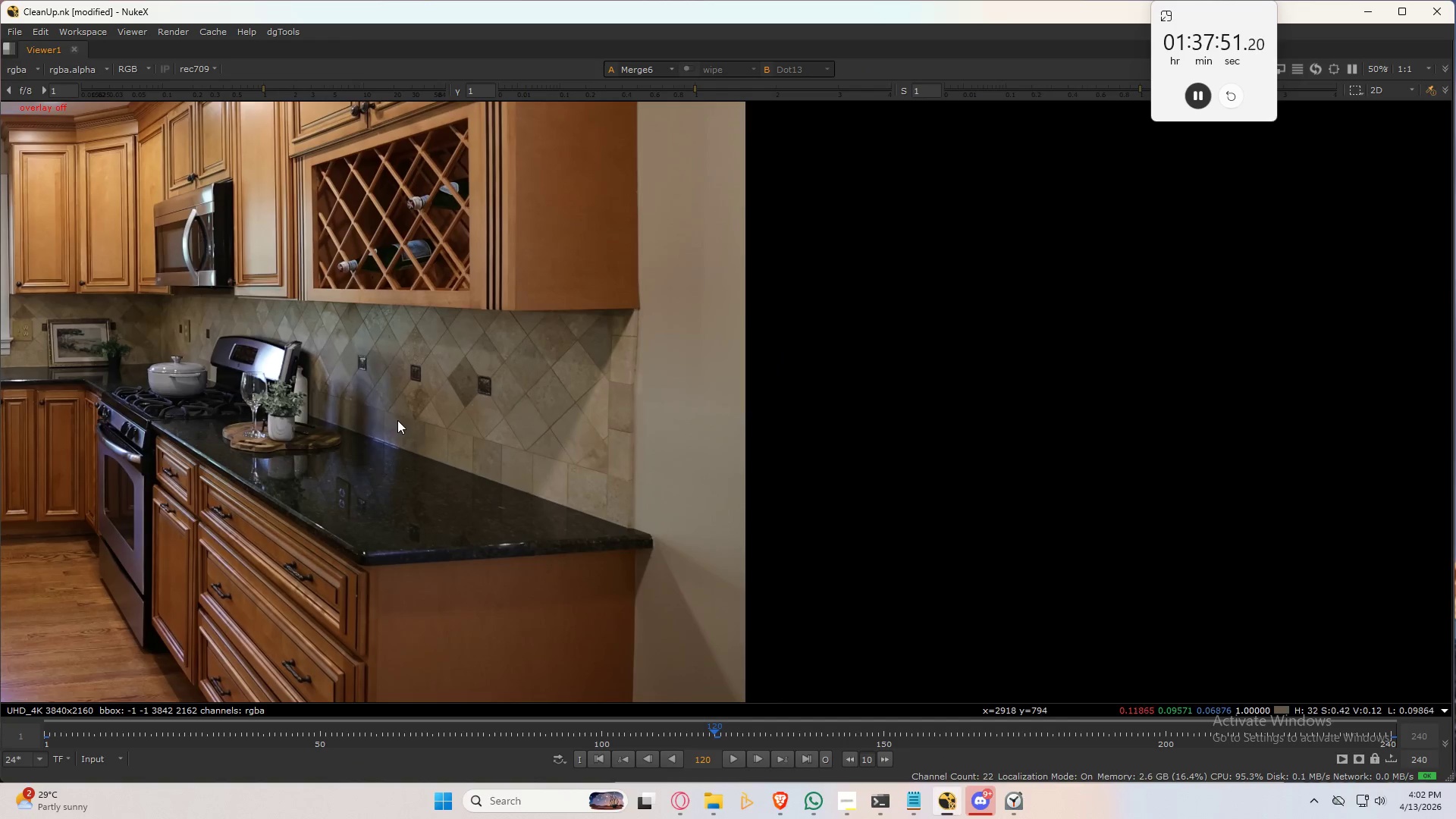 
left_click_drag(start_coordinate=[1195, 582], to_coordinate=[1123, 523])
 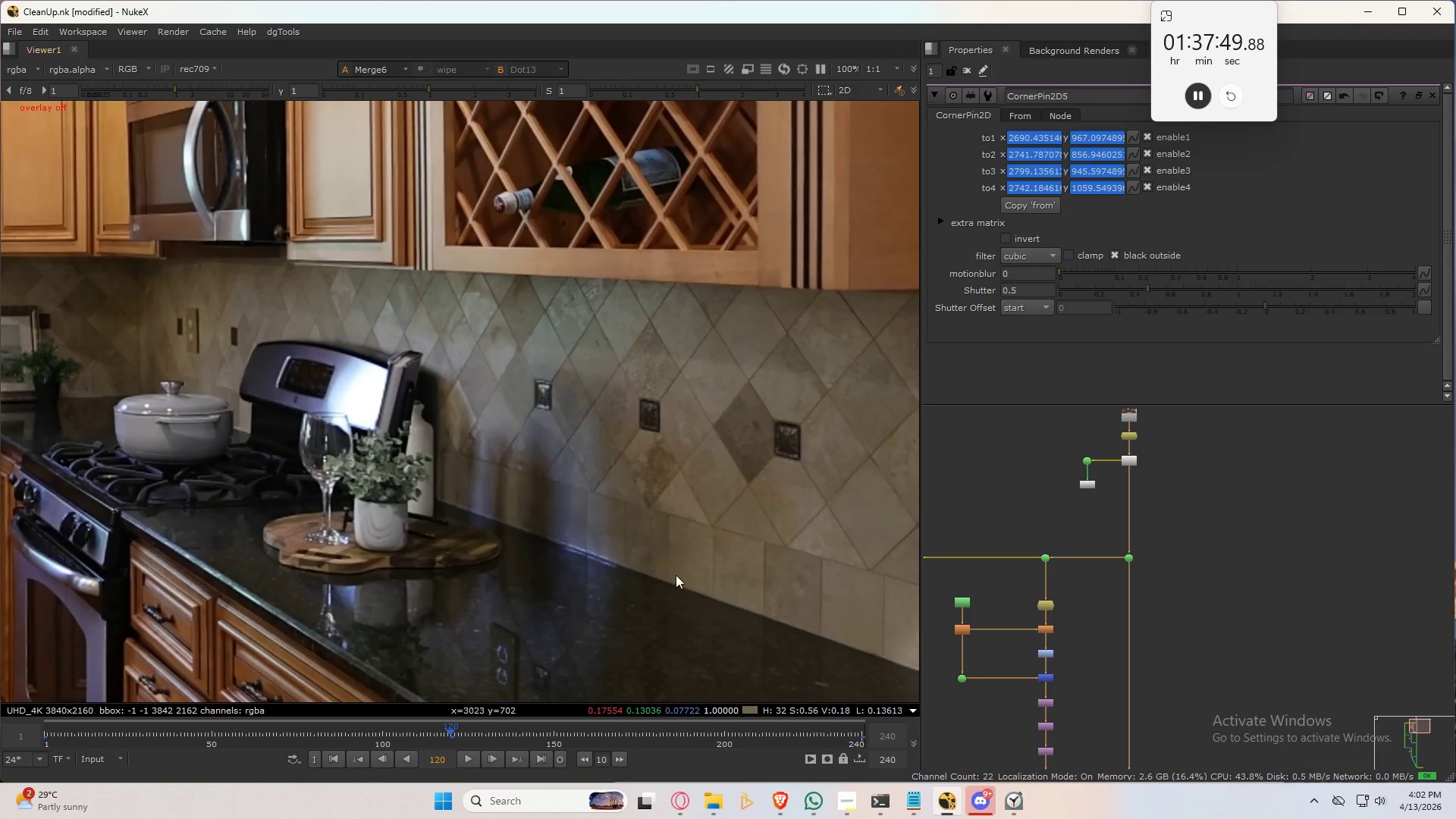 
scroll: coordinate [386, 429], scroll_direction: down, amount: 4.0
 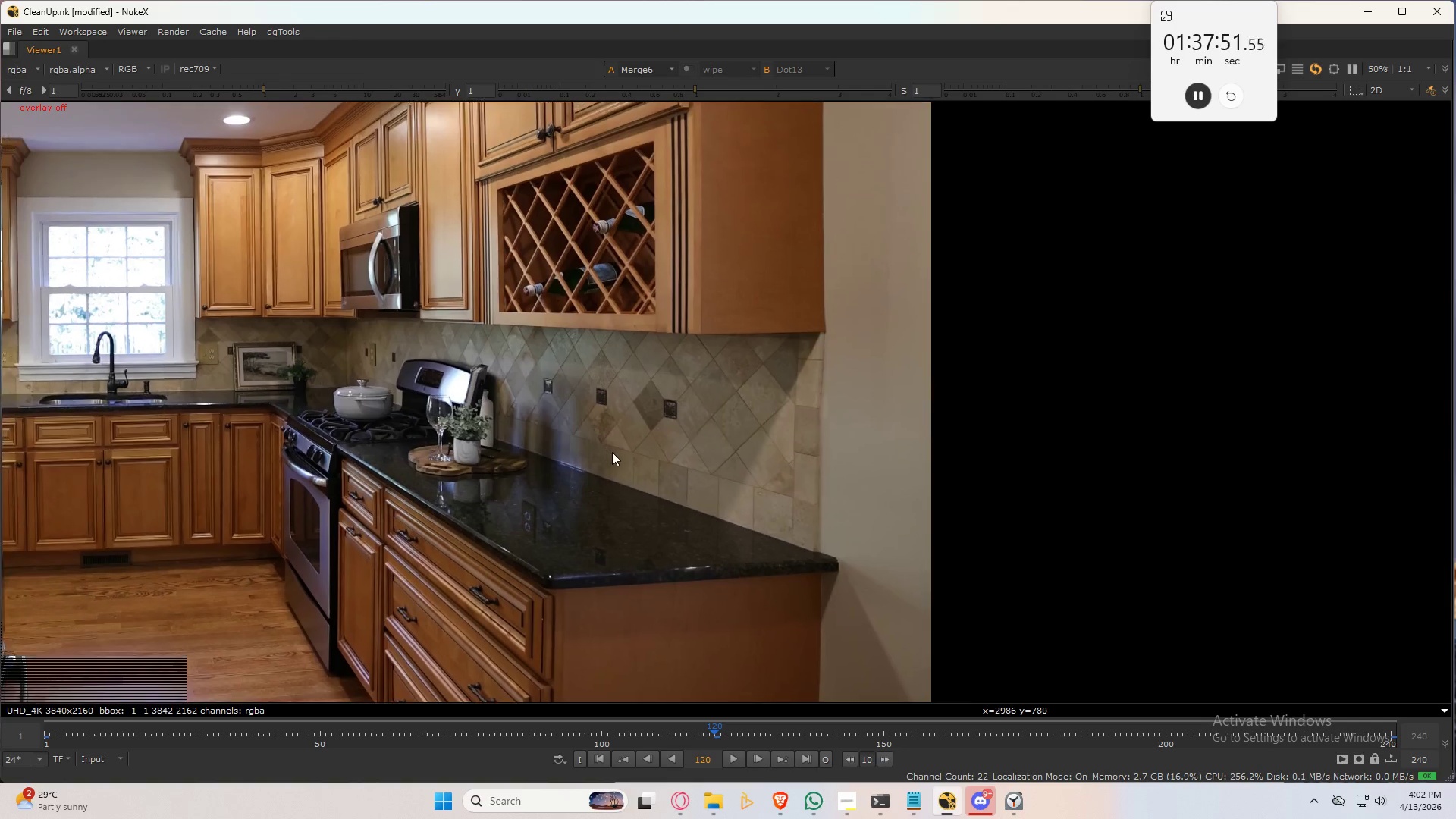 
key(Control+S)
 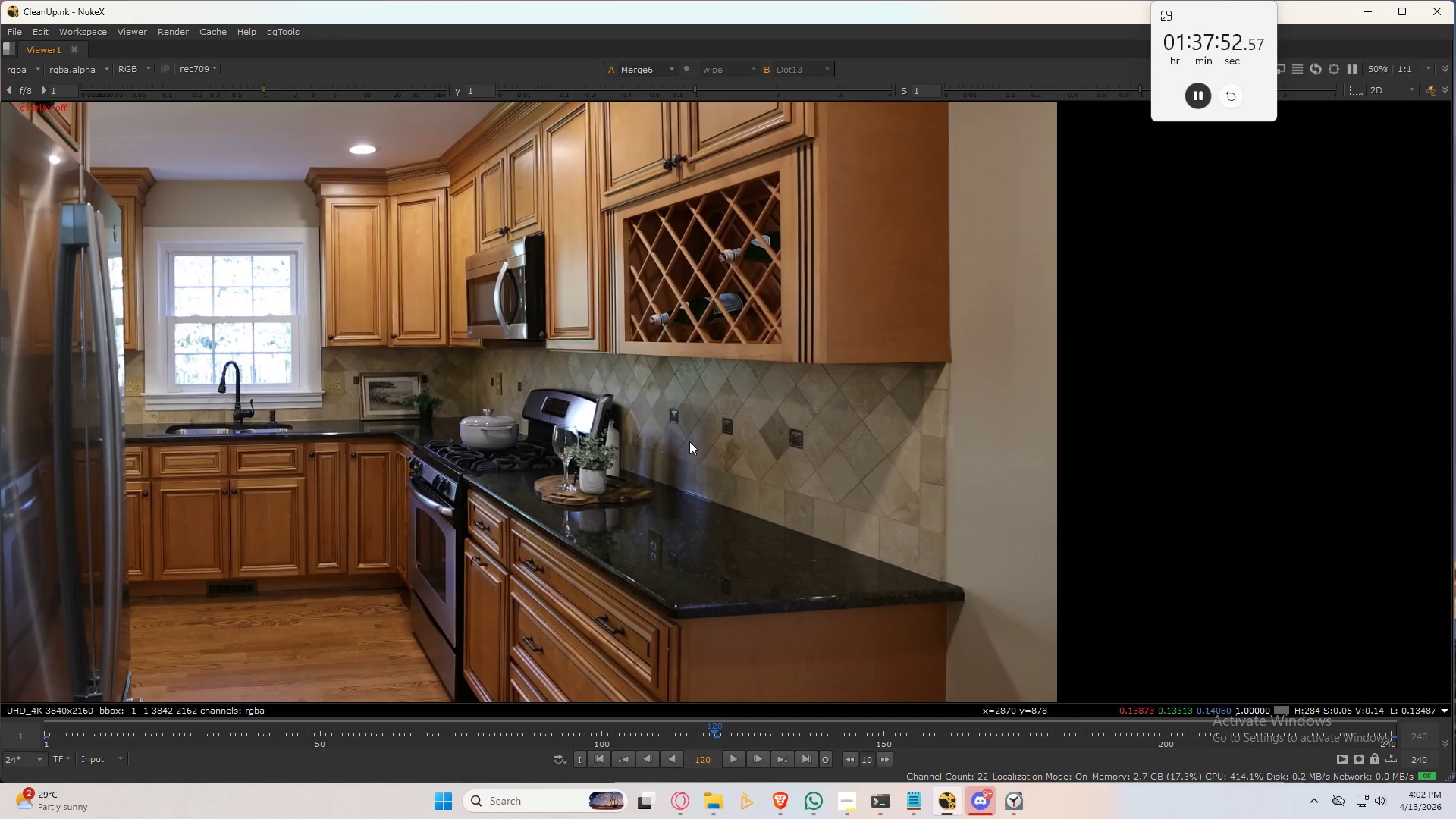 
scroll: coordinate [689, 444], scroll_direction: up, amount: 1.0
 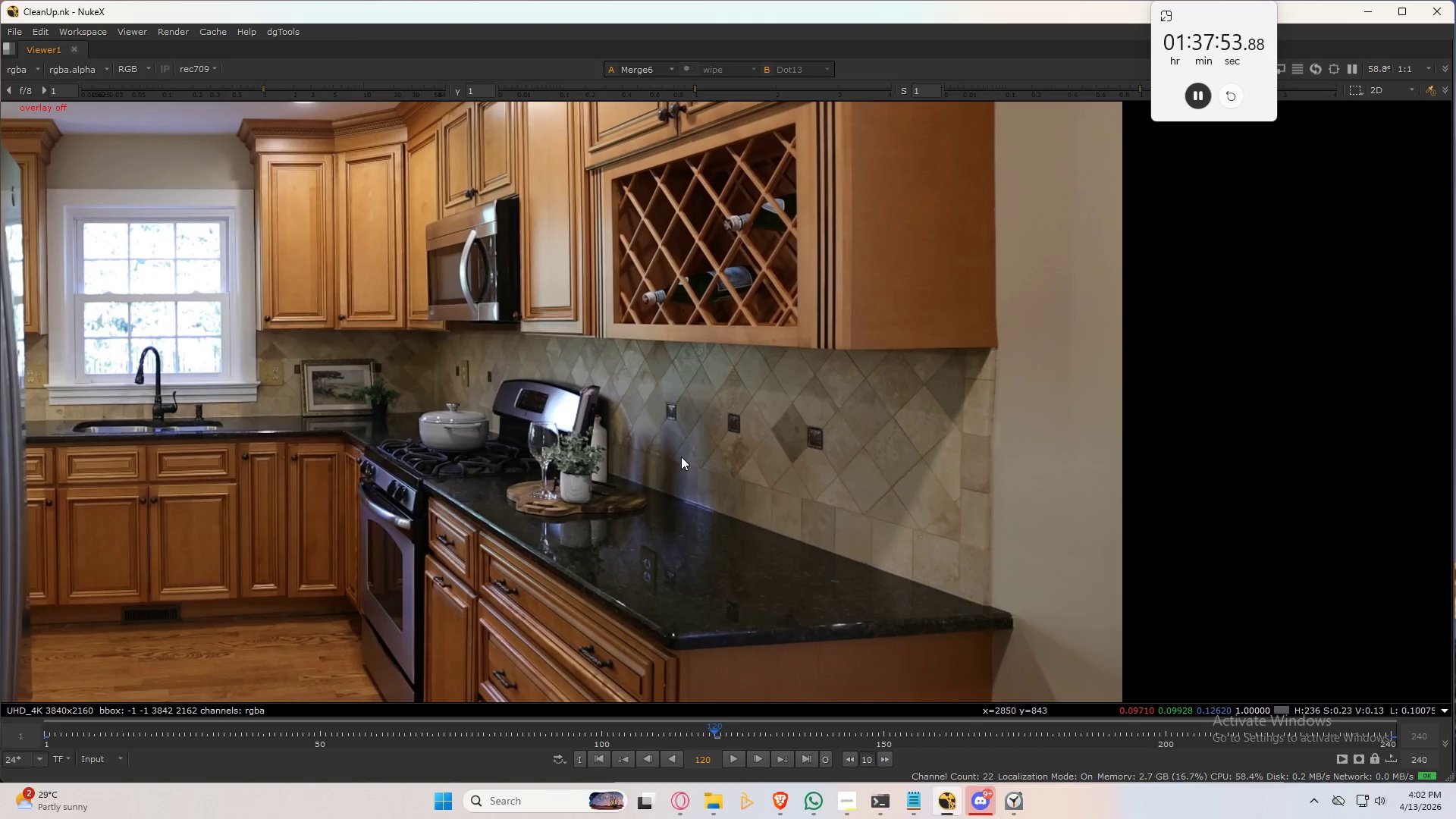 
left_click([681, 457])
 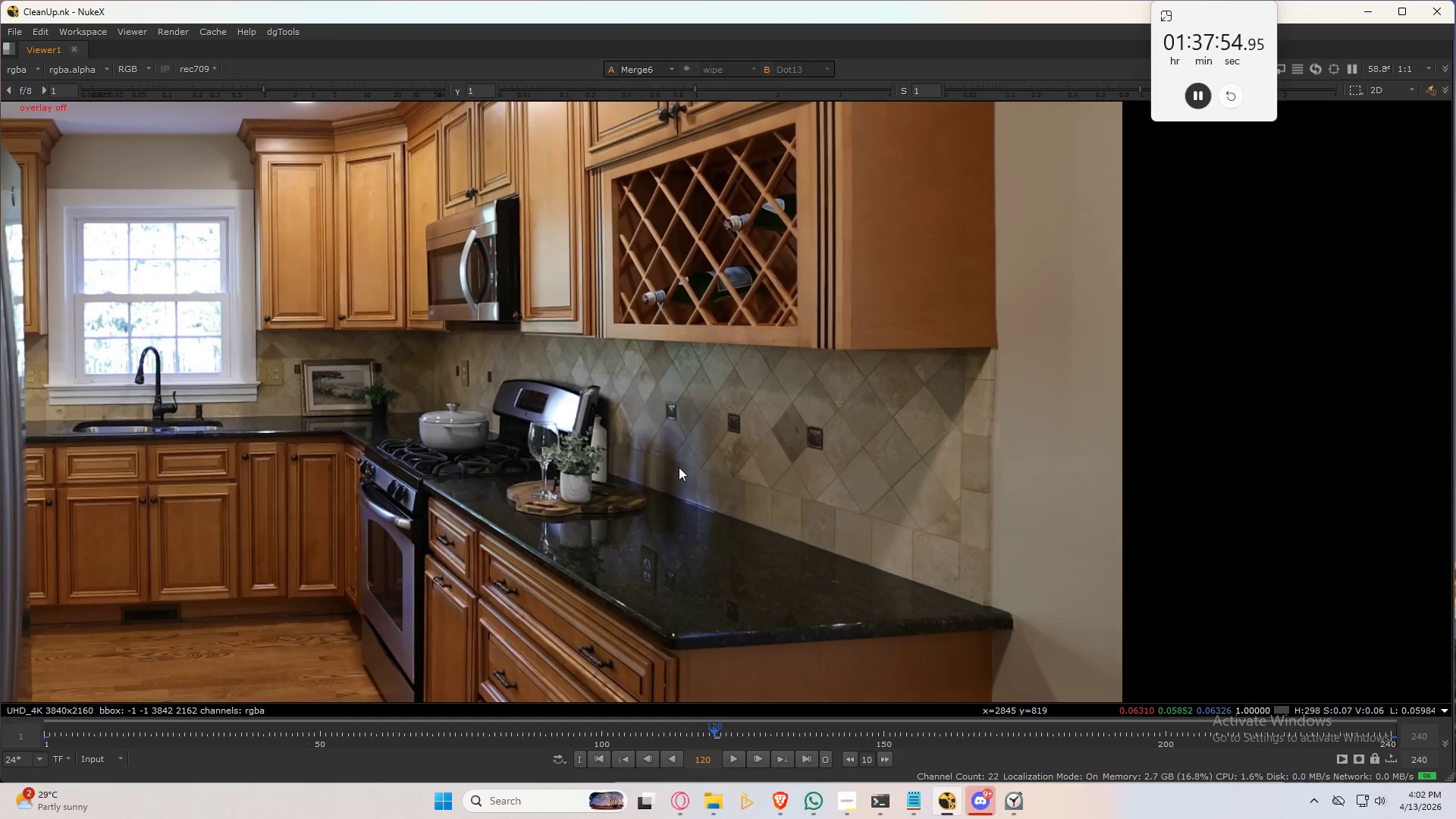 
key(Control+L)
 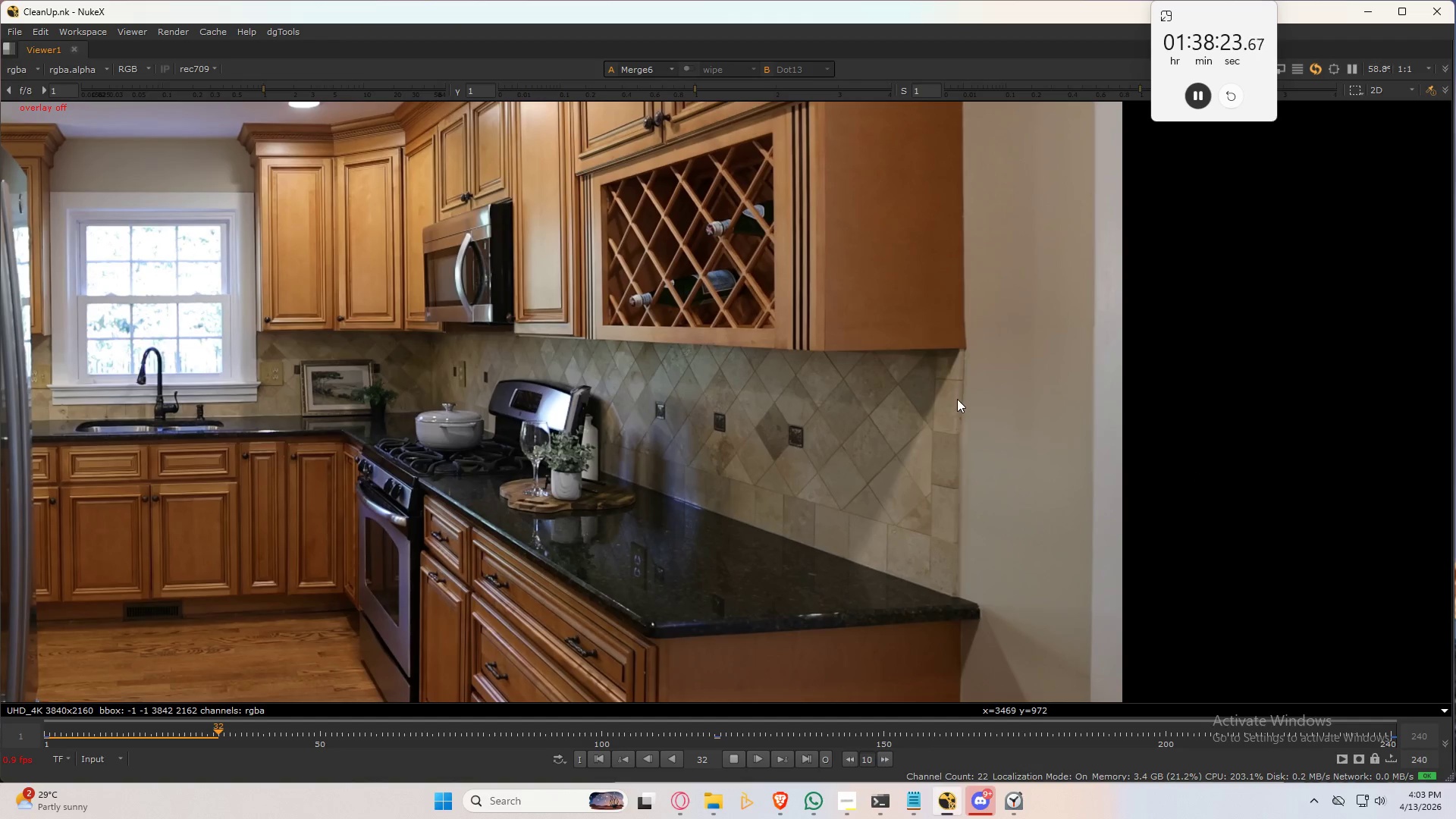 
wait(33.45)
 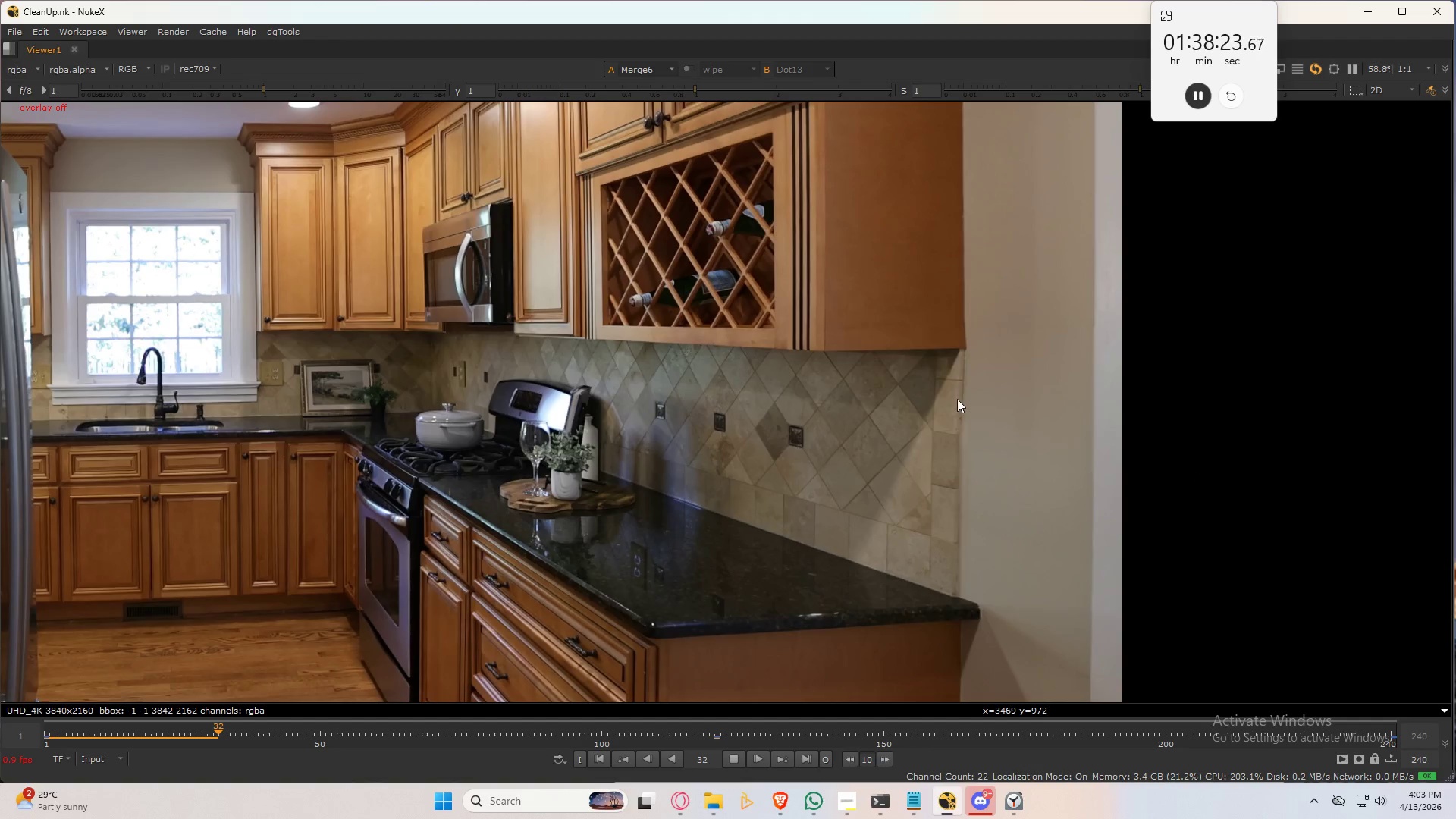 
left_click([734, 757])
 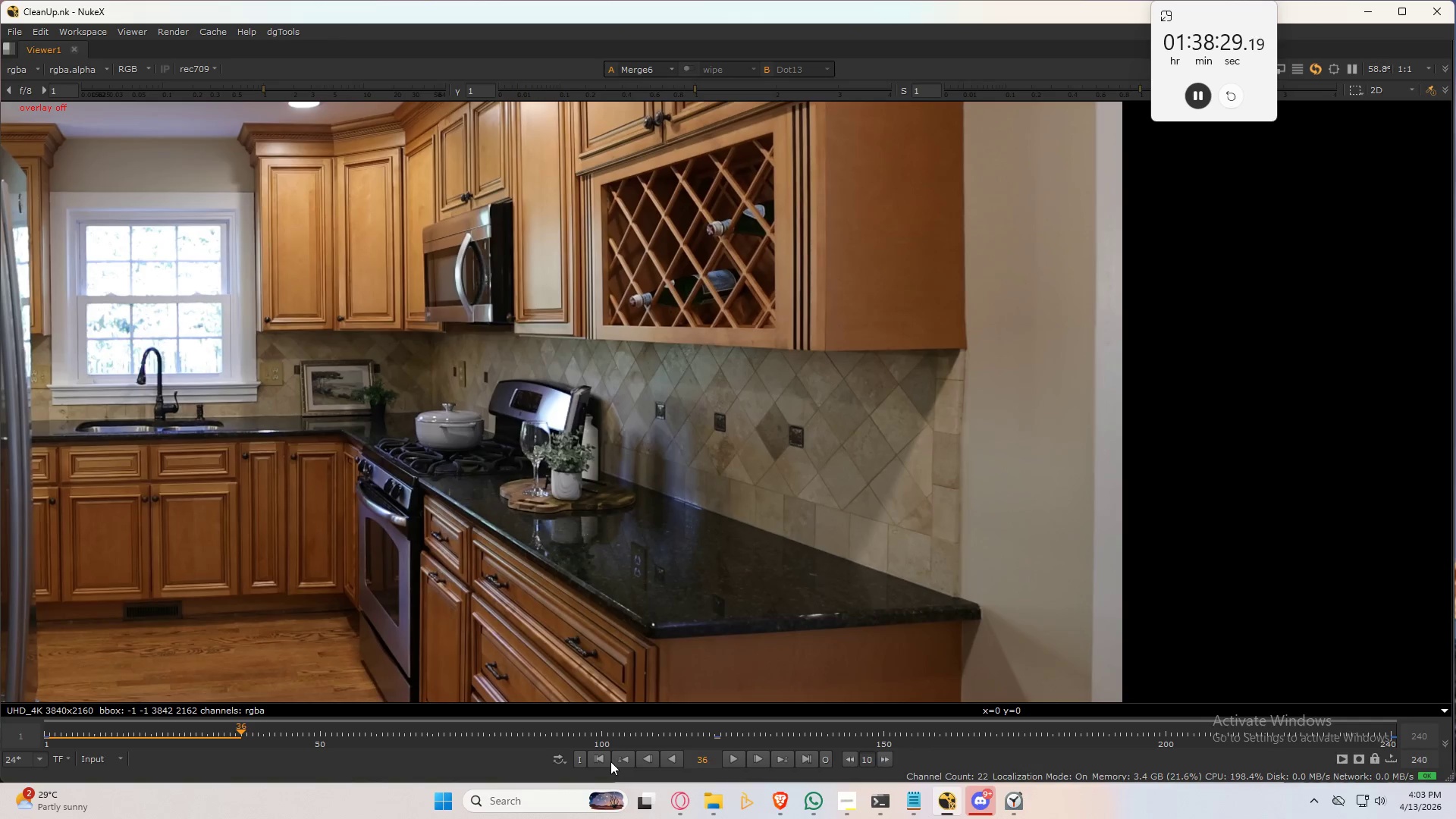 
left_click([600, 761])
 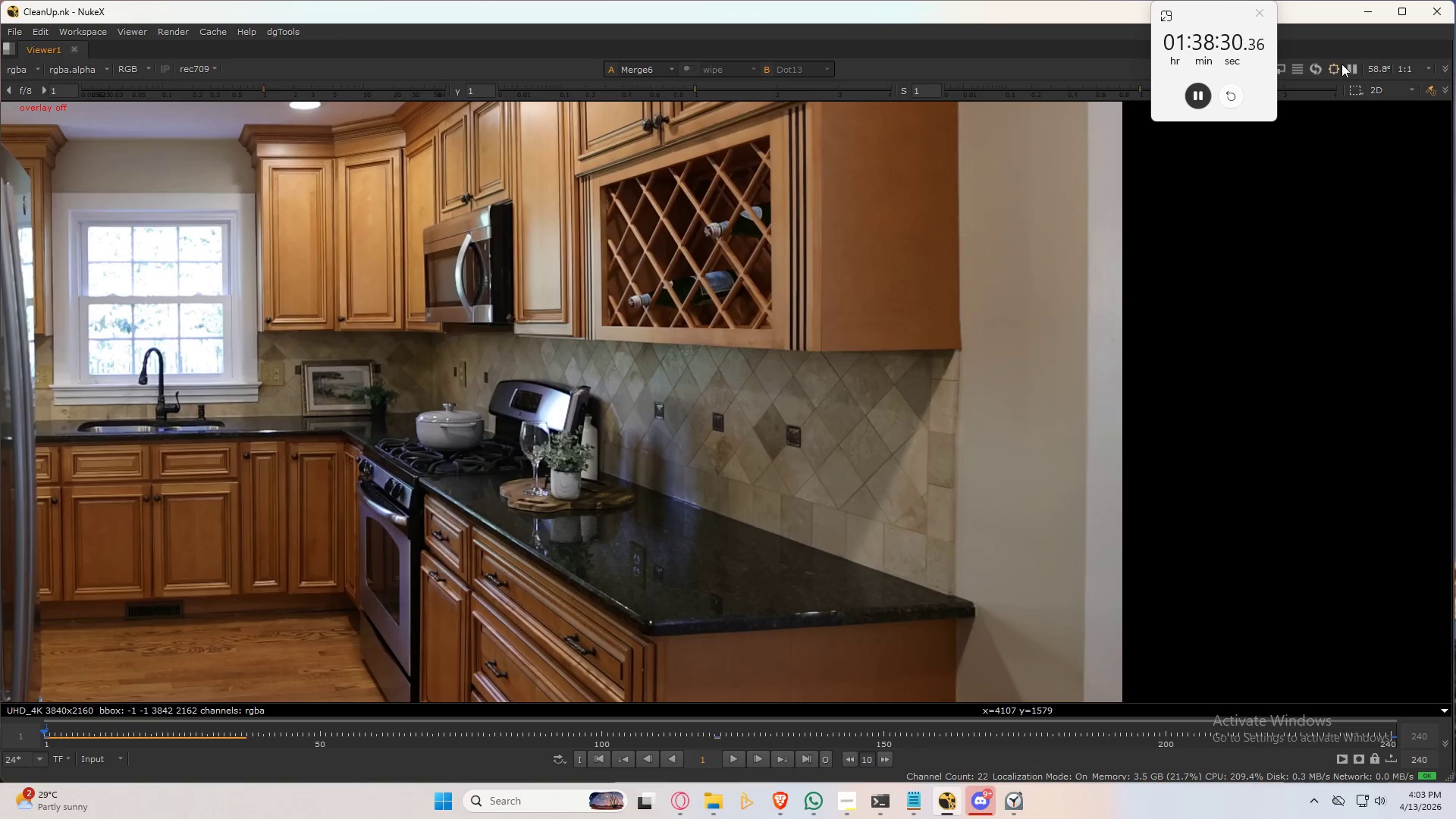 
left_click([1331, 72])
 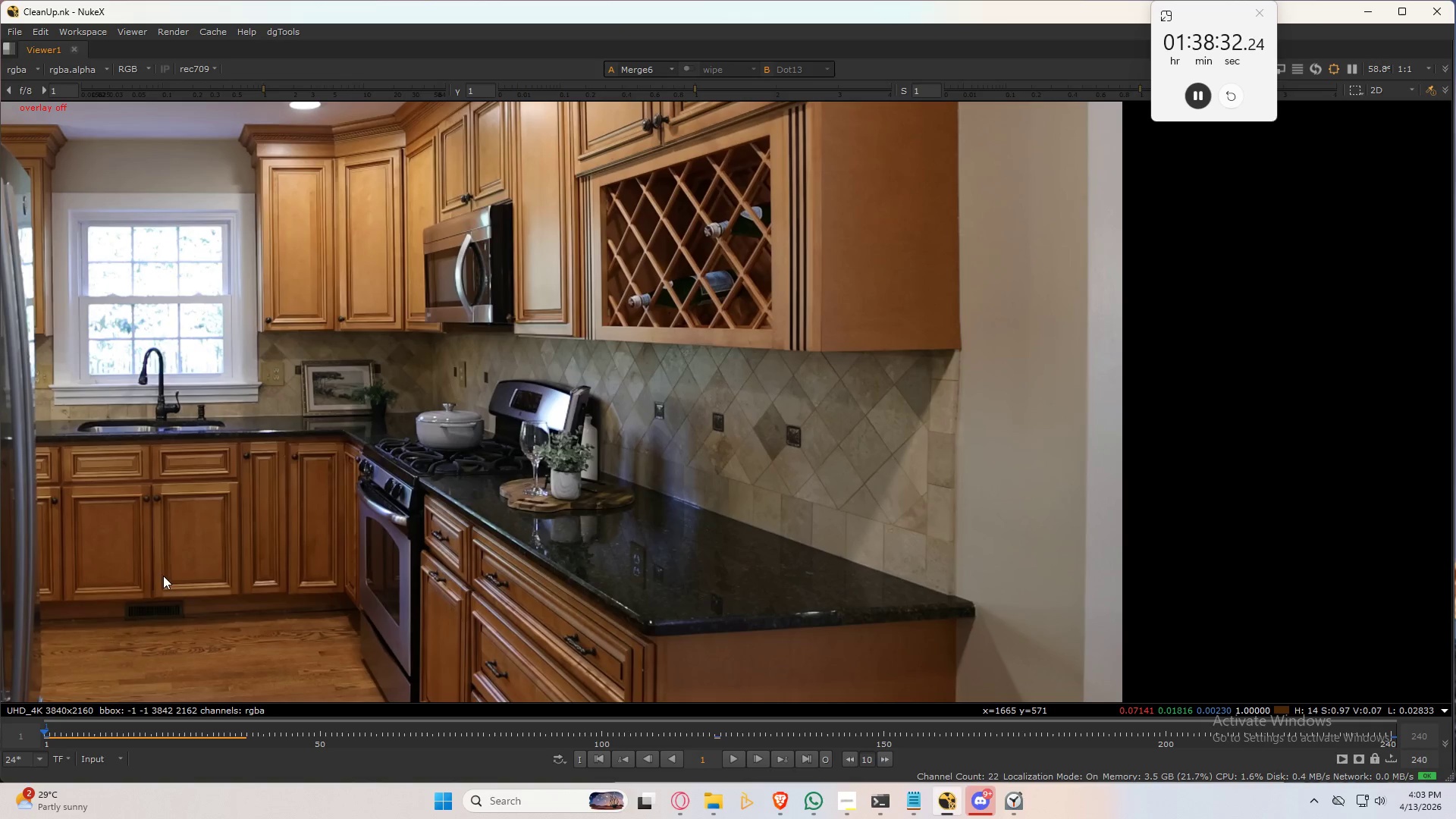 
key(Control+Q)
 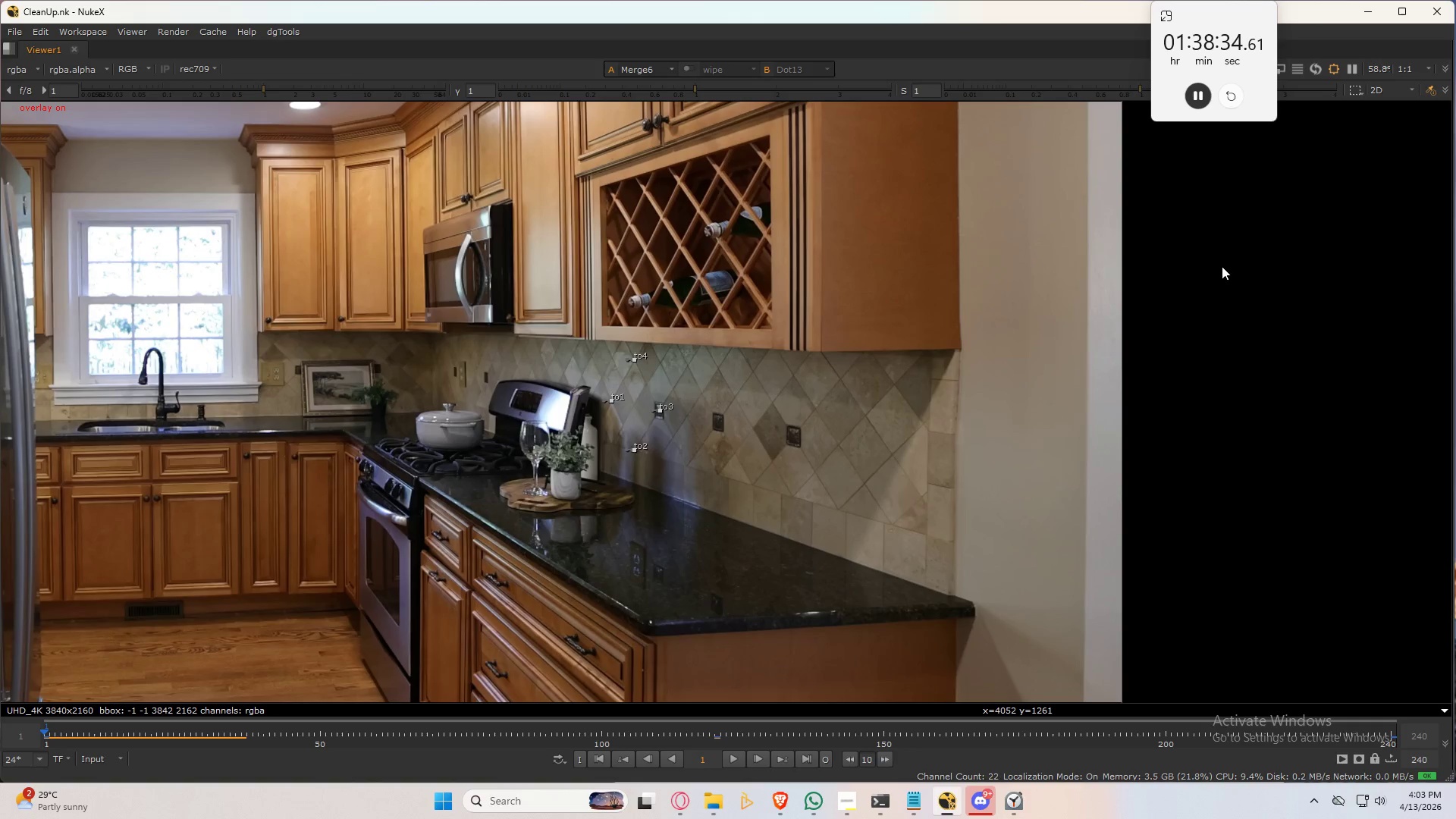 
scroll: coordinate [447, 450], scroll_direction: down, amount: 4.0
 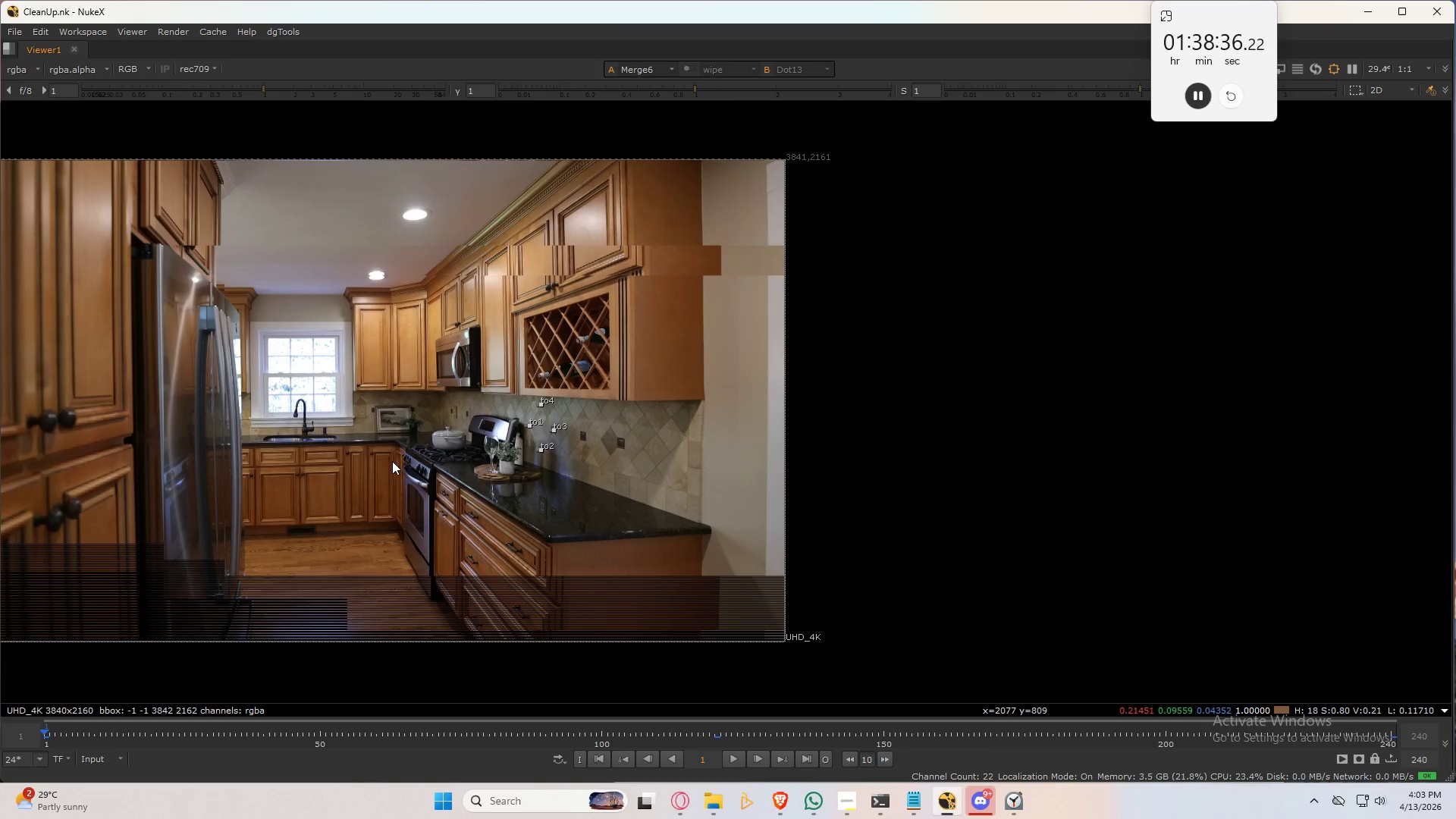 
key(Control+Q)
 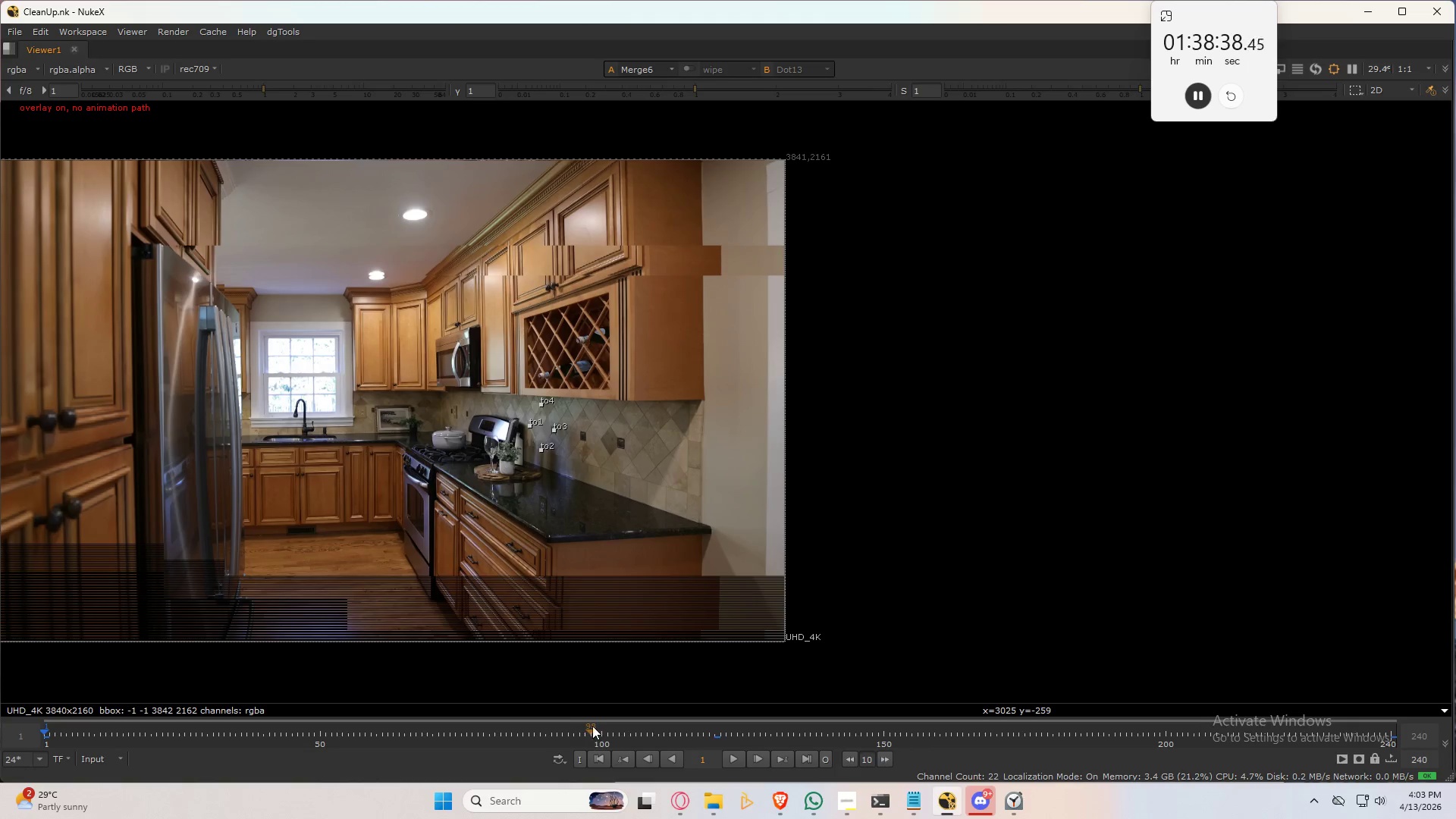 
key(Control+Q)
 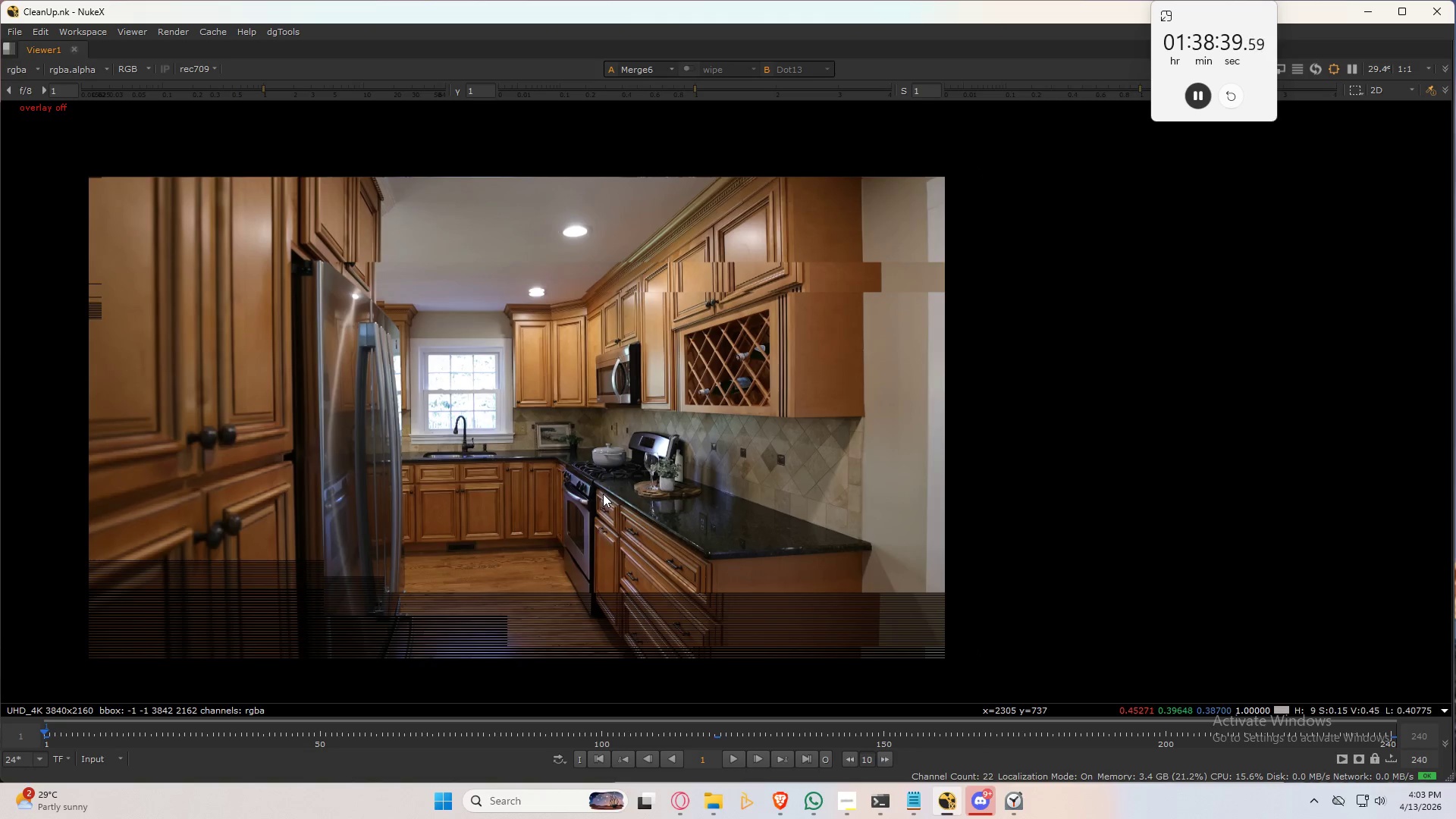 
key(Control+Q)
 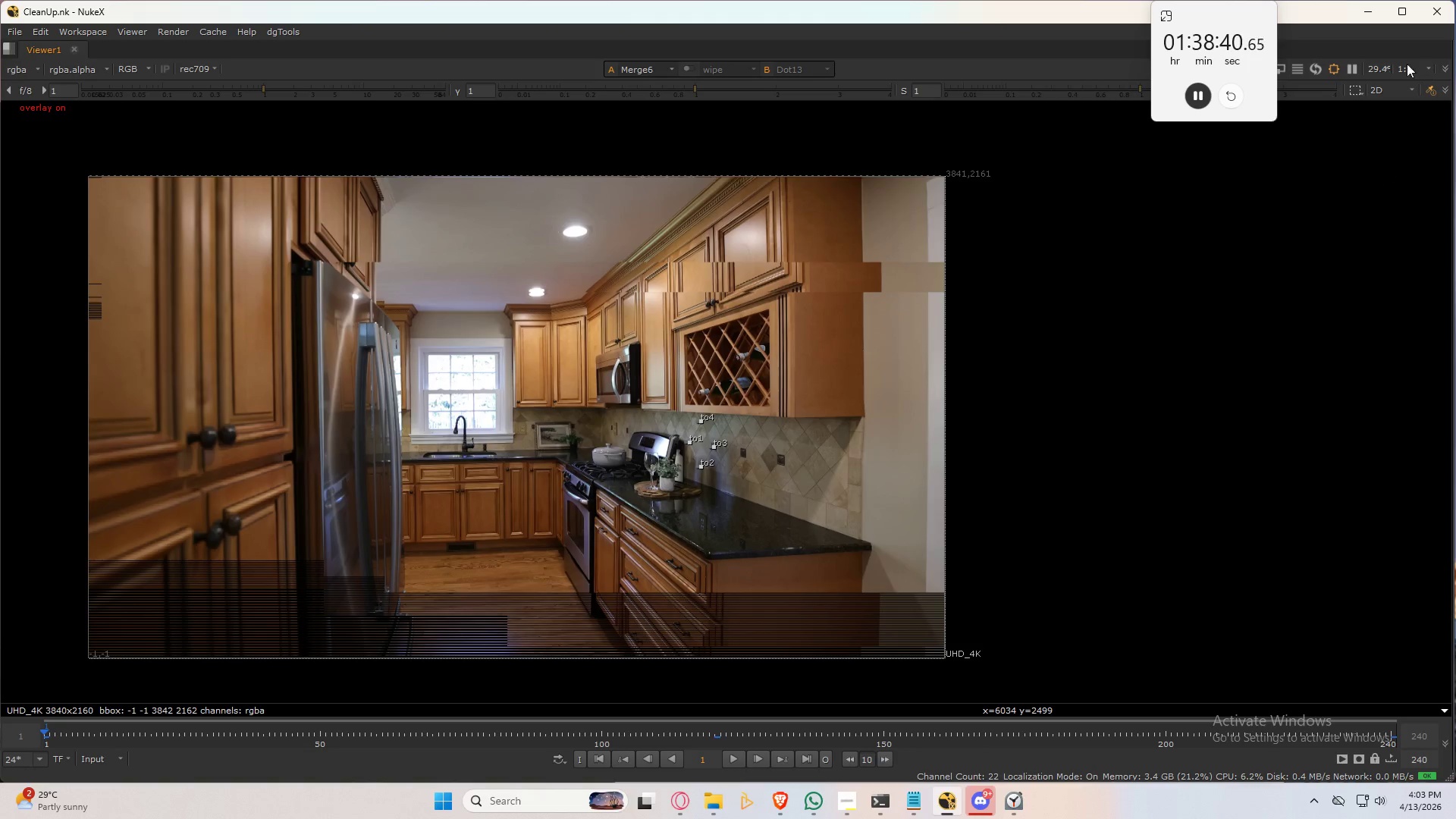 
scroll: coordinate [869, 561], scroll_direction: down, amount: 14.0
 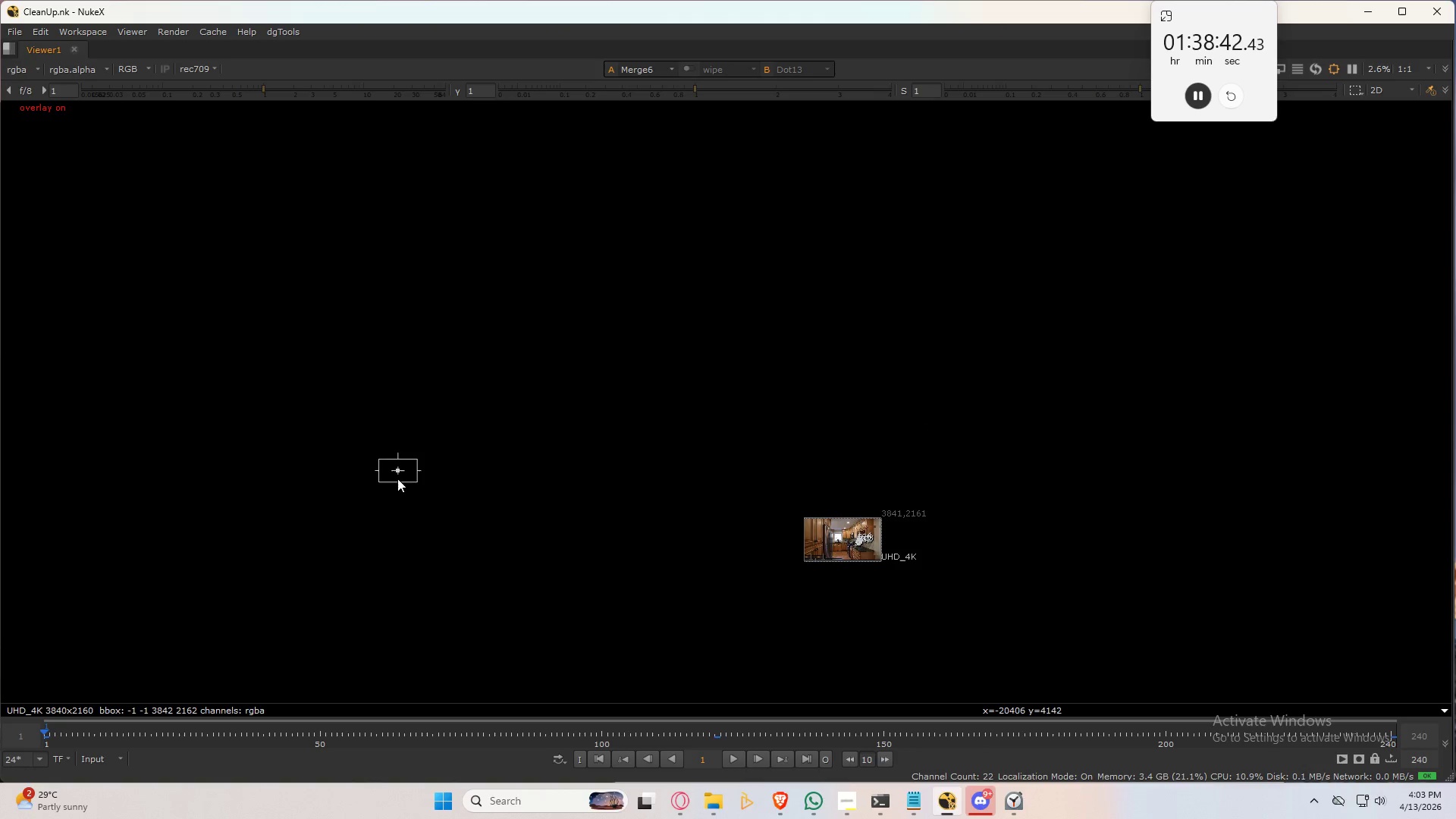 
left_click_drag(start_coordinate=[399, 473], to_coordinate=[873, 541])
 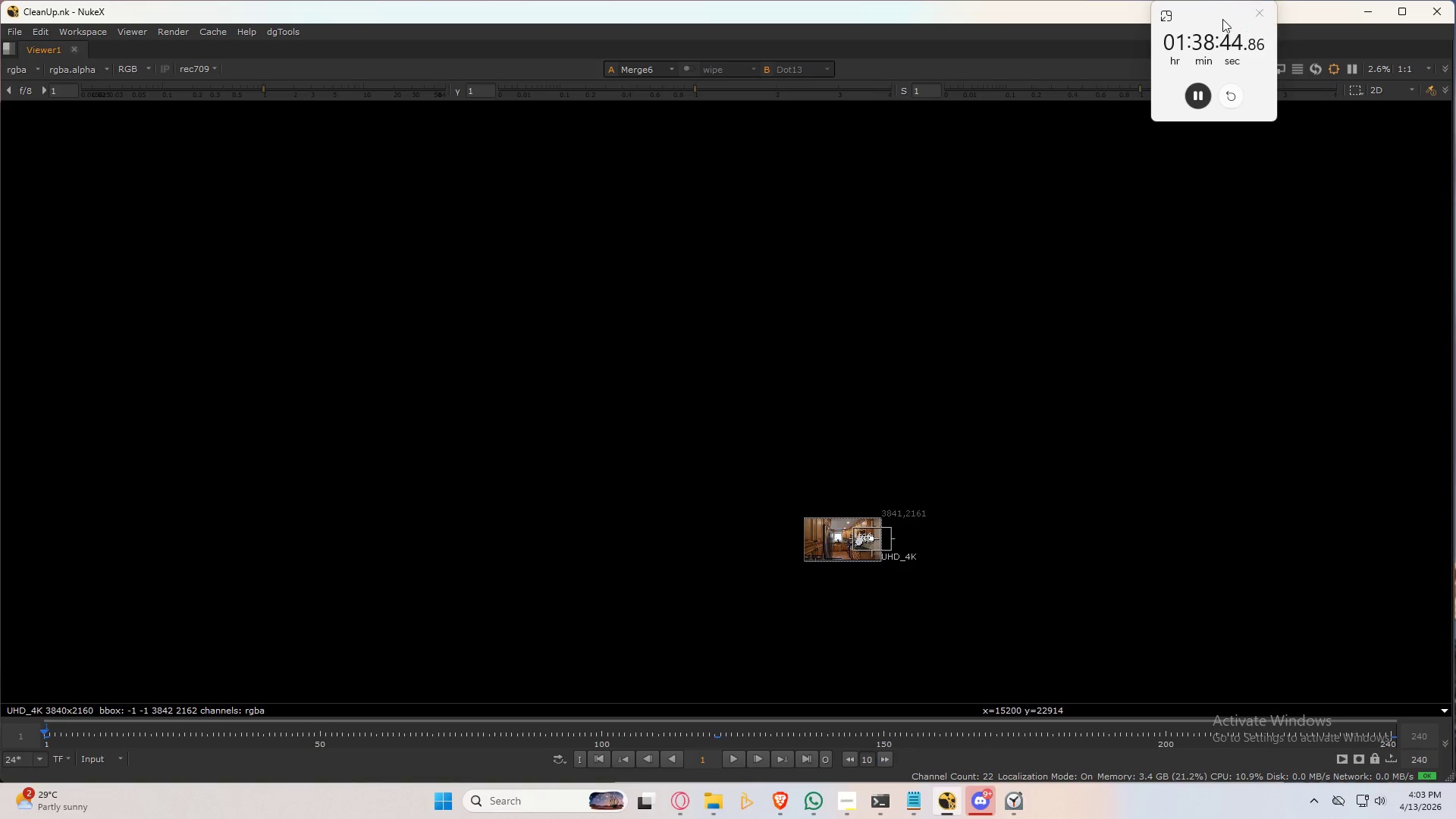 
left_click_drag(start_coordinate=[1214, 14], to_coordinate=[1144, 20])
 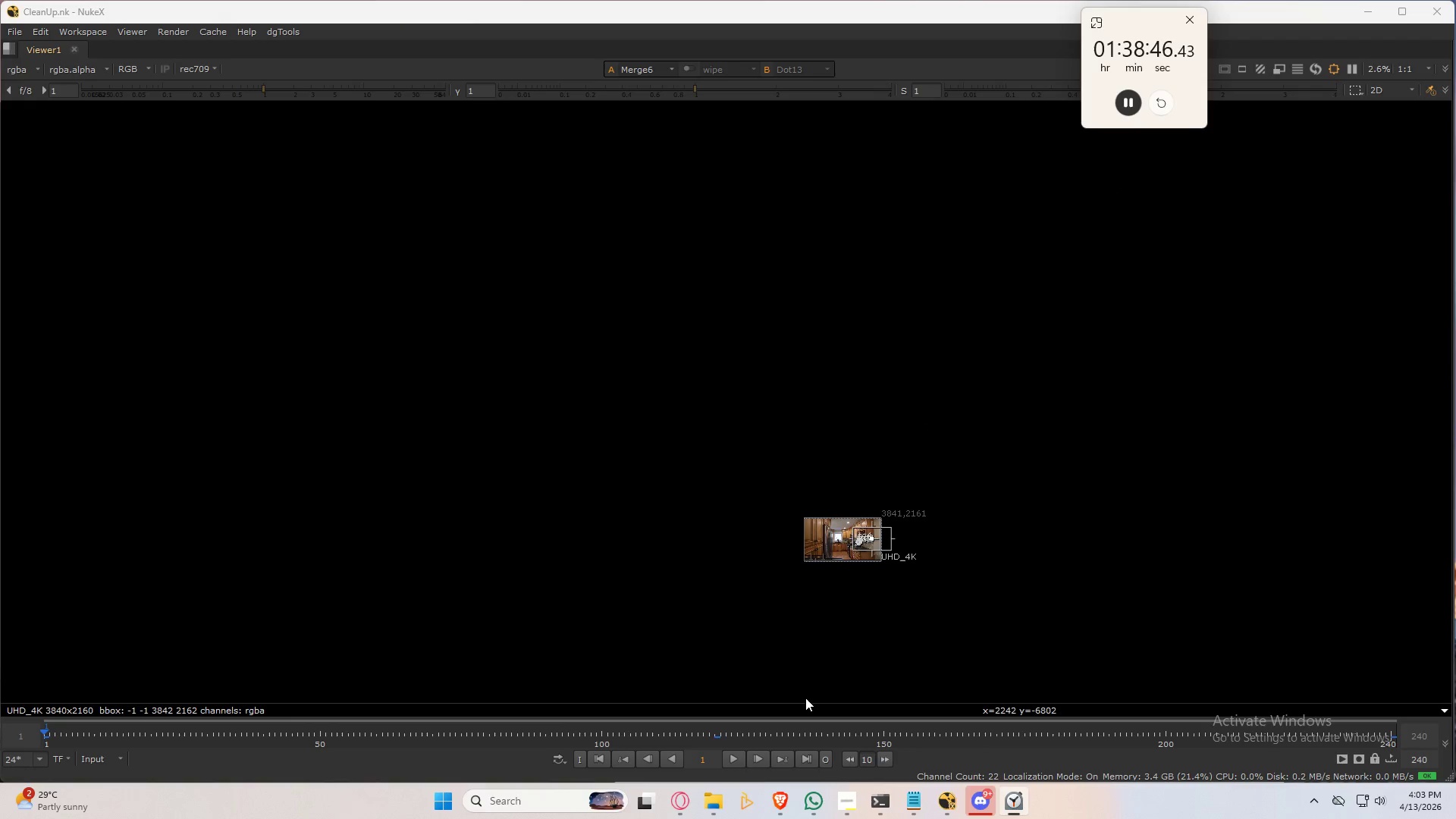 
scroll: coordinate [810, 466], scroll_direction: up, amount: 16.0
 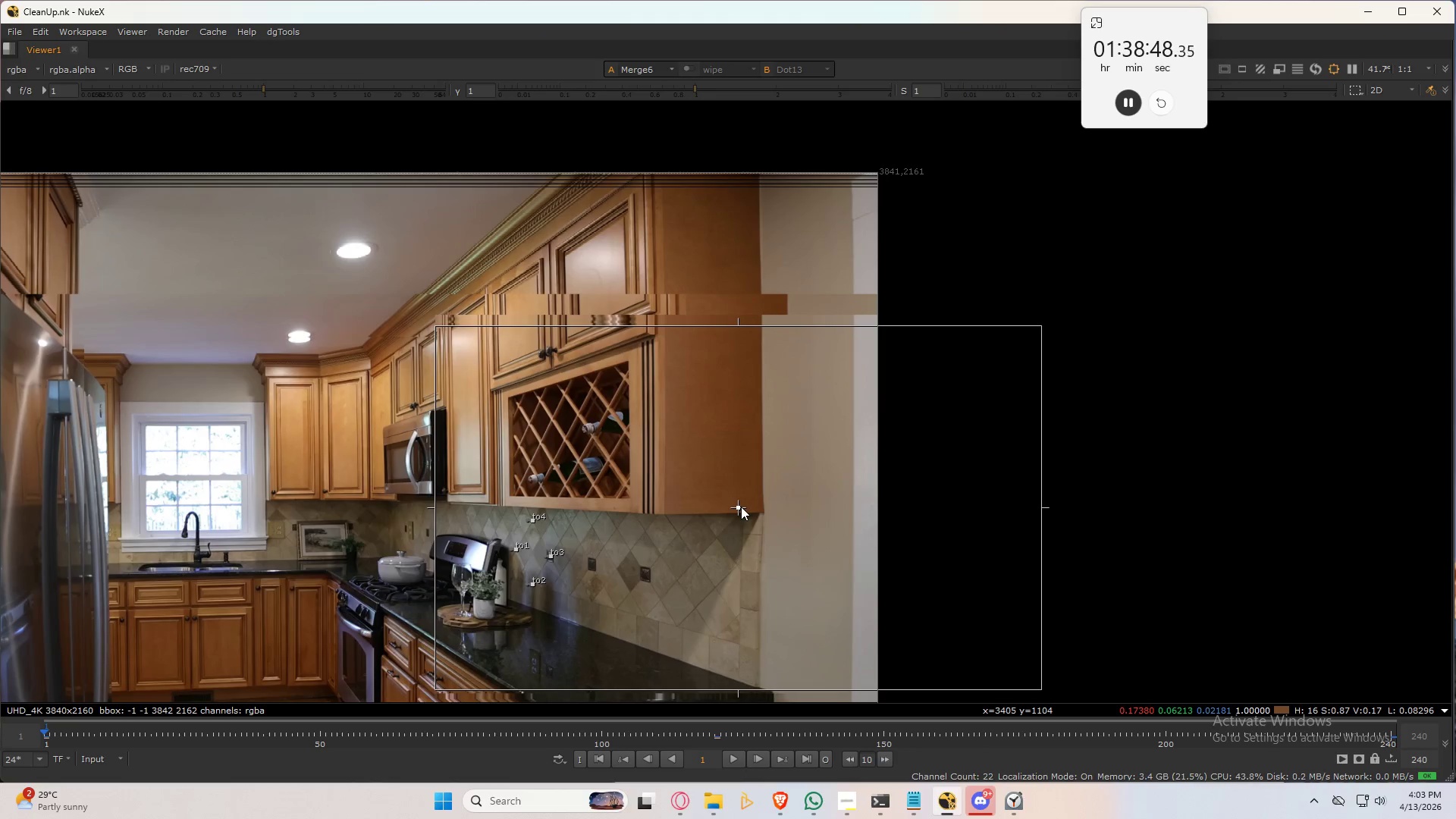 
left_click_drag(start_coordinate=[741, 507], to_coordinate=[583, 537])
 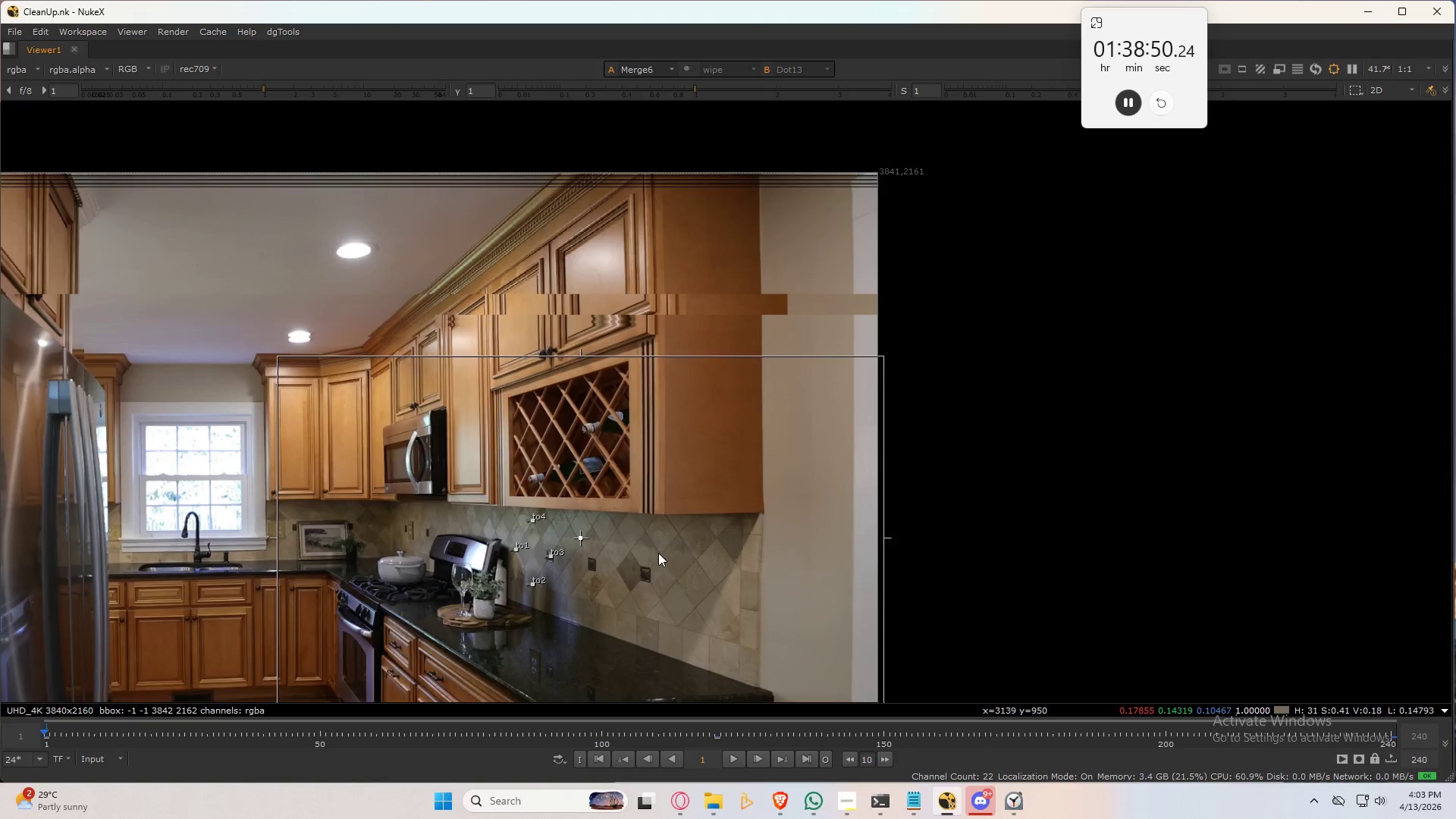 
scroll: coordinate [741, 405], scroll_direction: up, amount: 1.0
 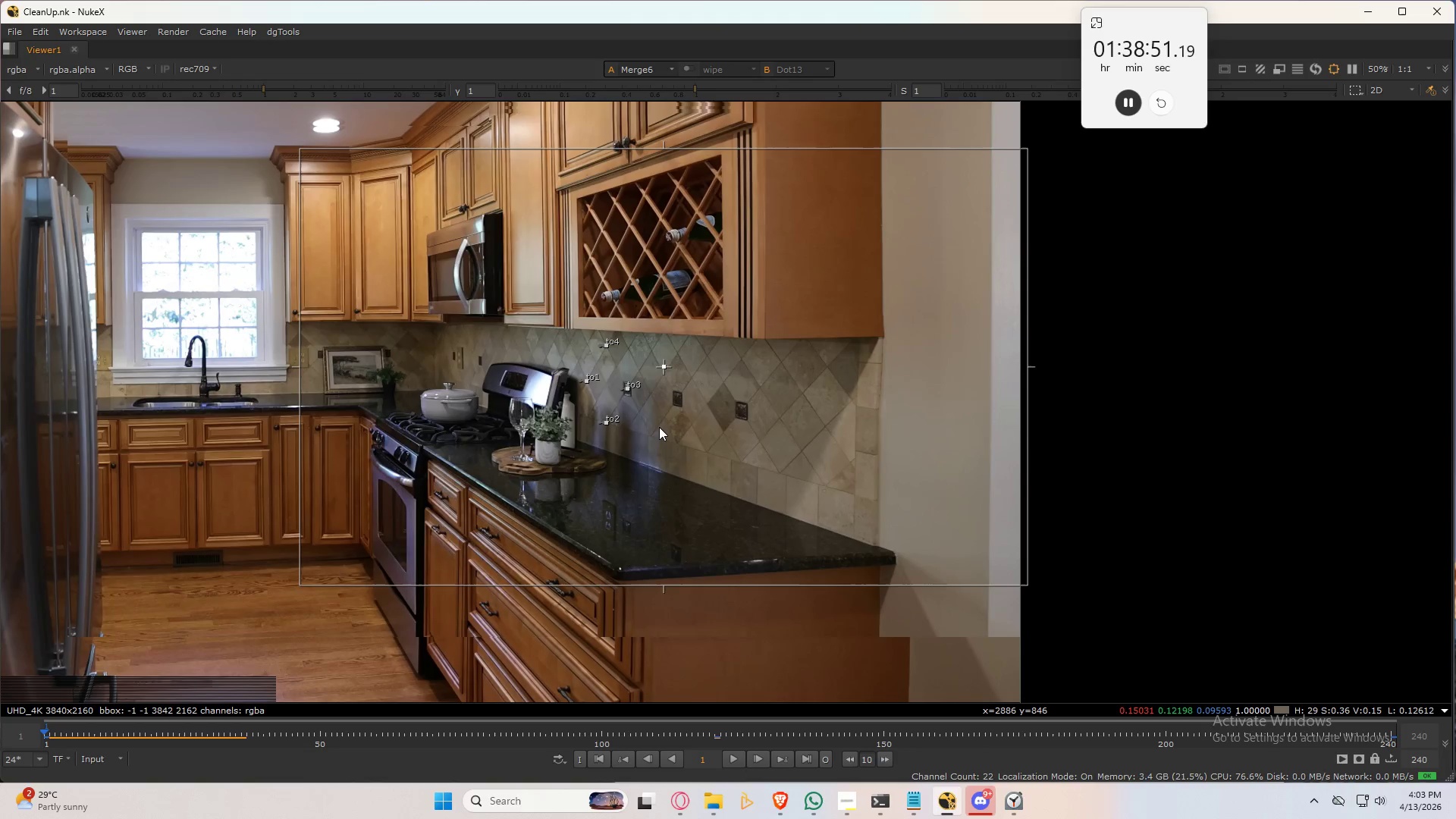 
key(Control+Q)
 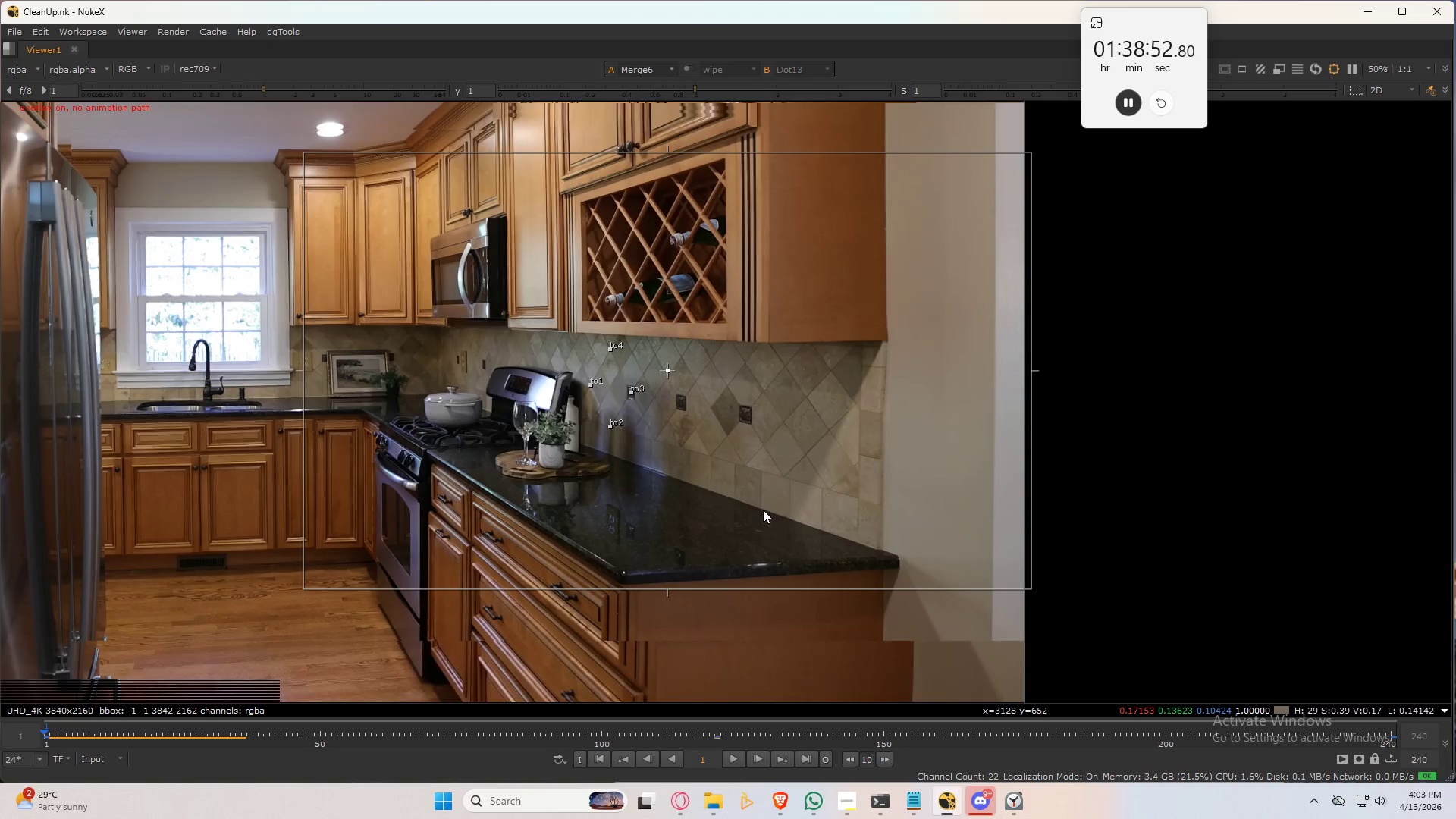 
key(Control+Q)
 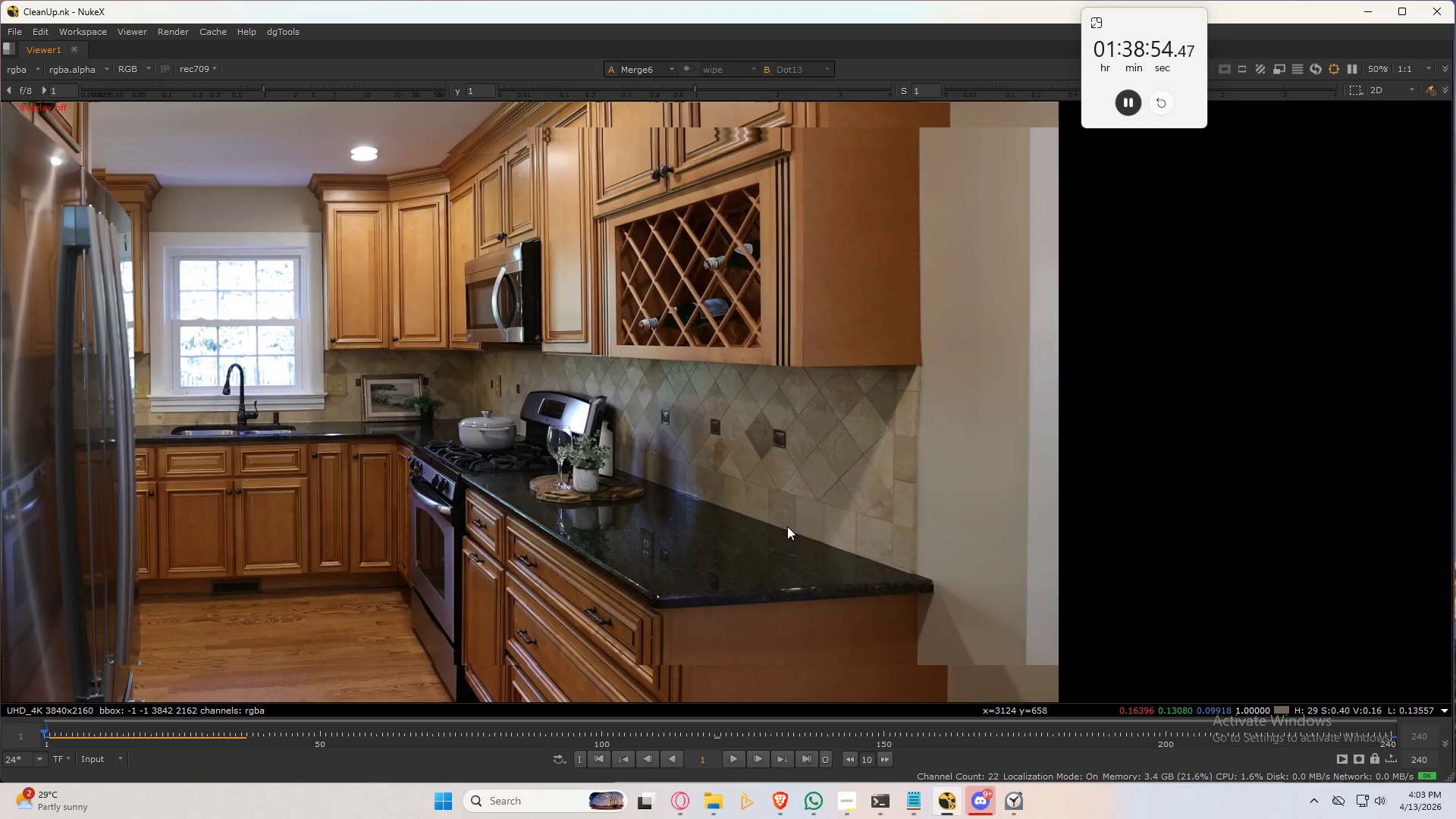 
key(Control+S)
 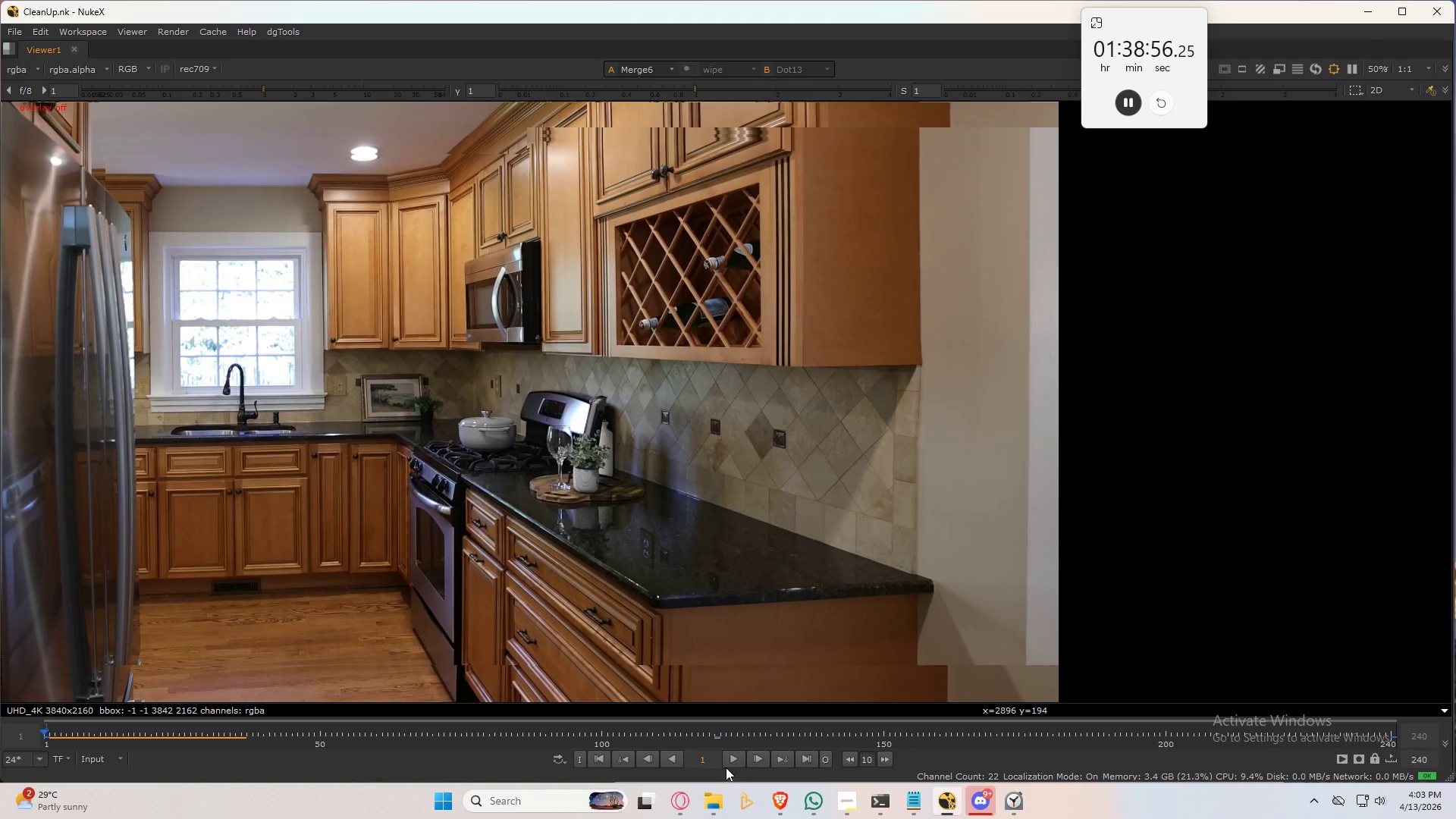 
left_click([733, 756])
 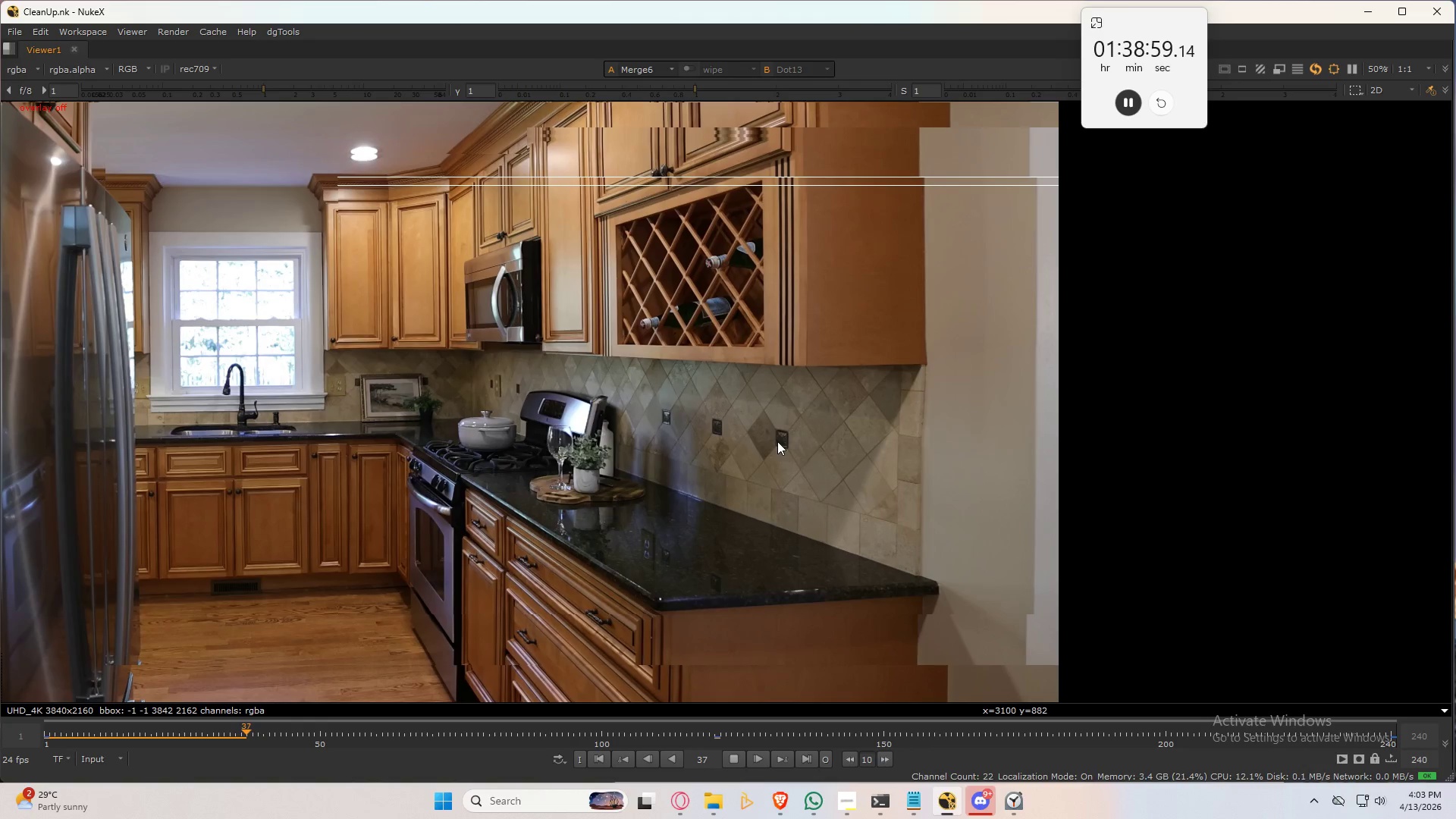 
scroll: coordinate [783, 473], scroll_direction: up, amount: 1.0
 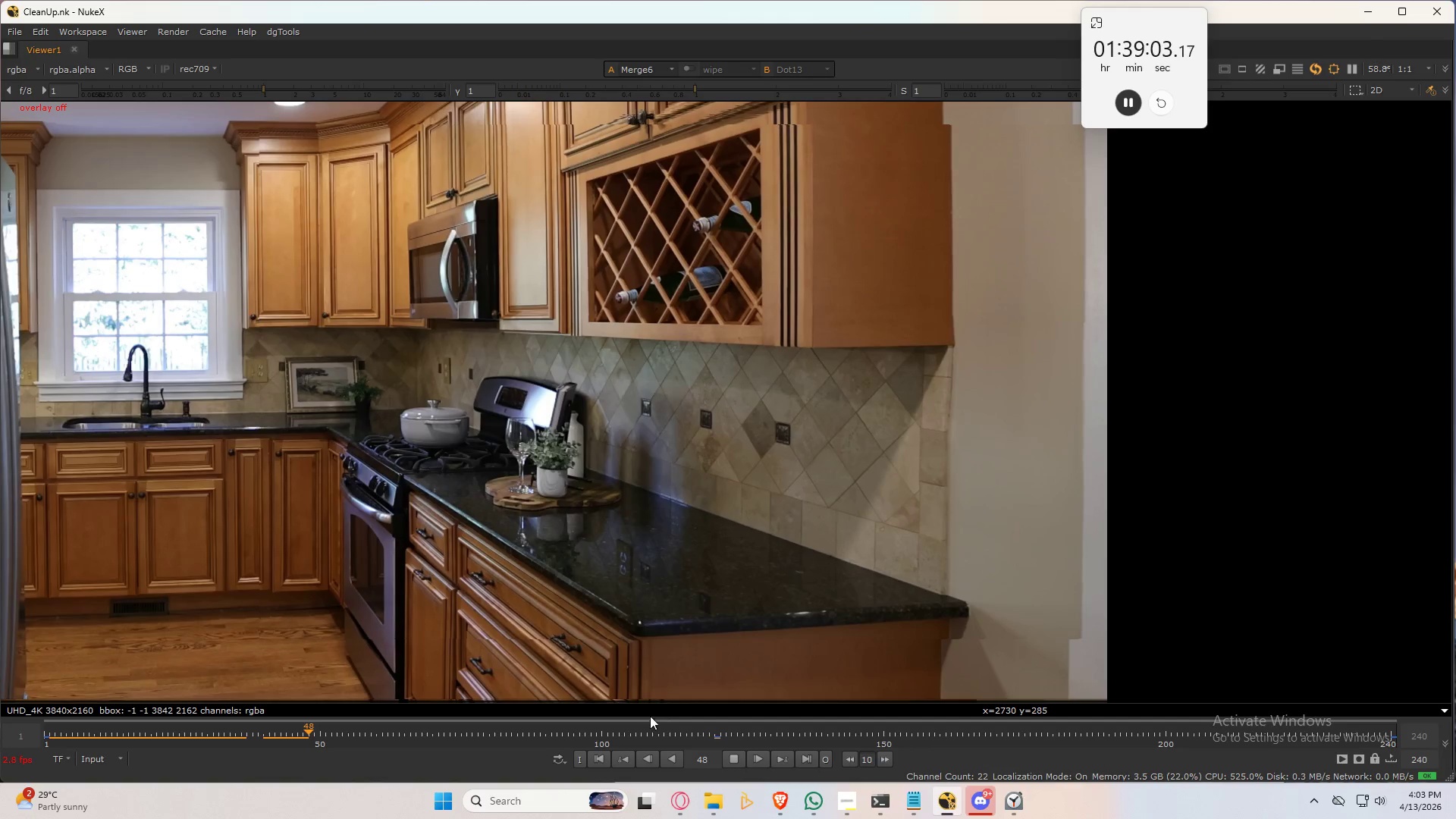 
left_click([605, 759])
 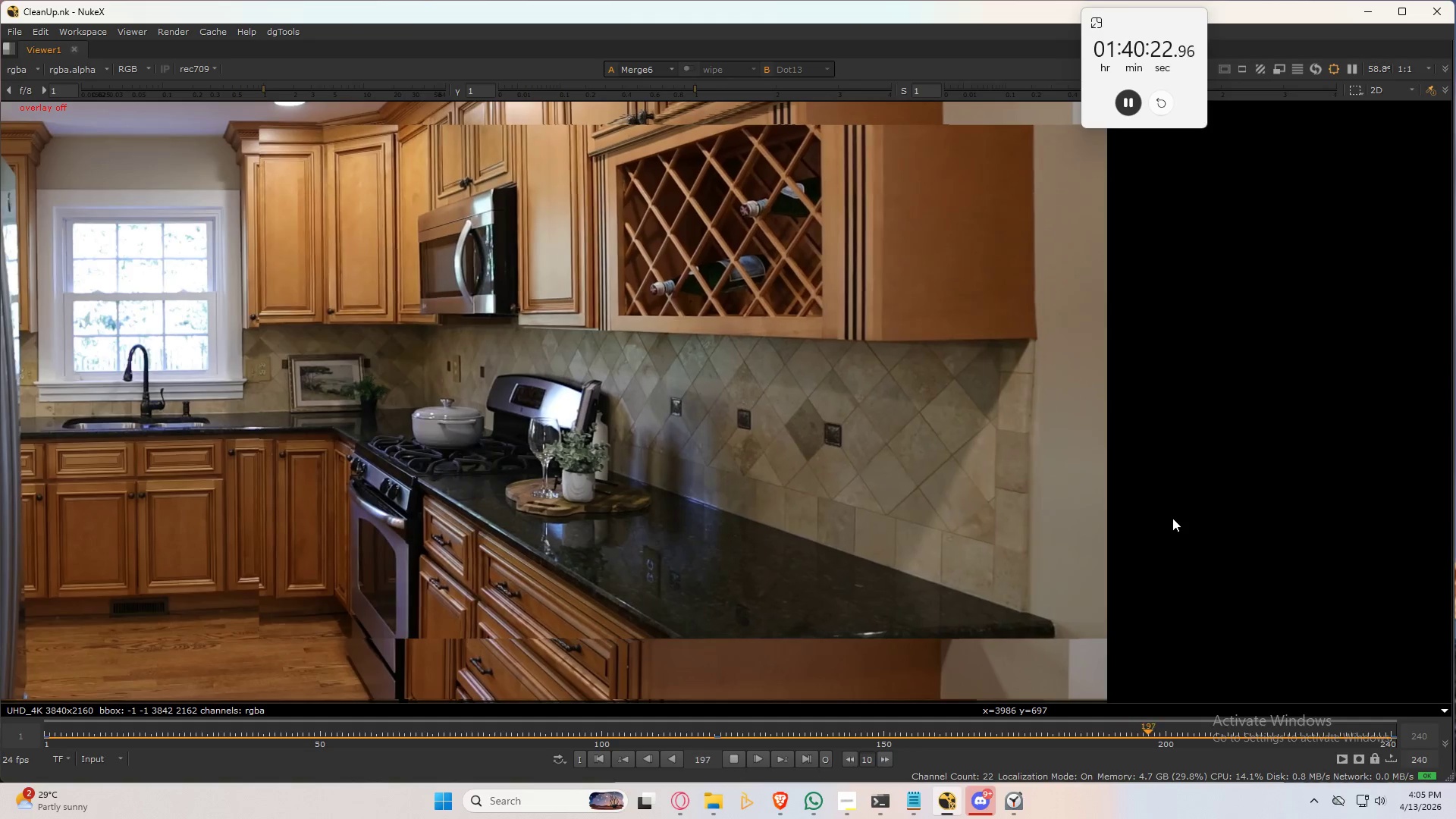 
wait(83.74)
 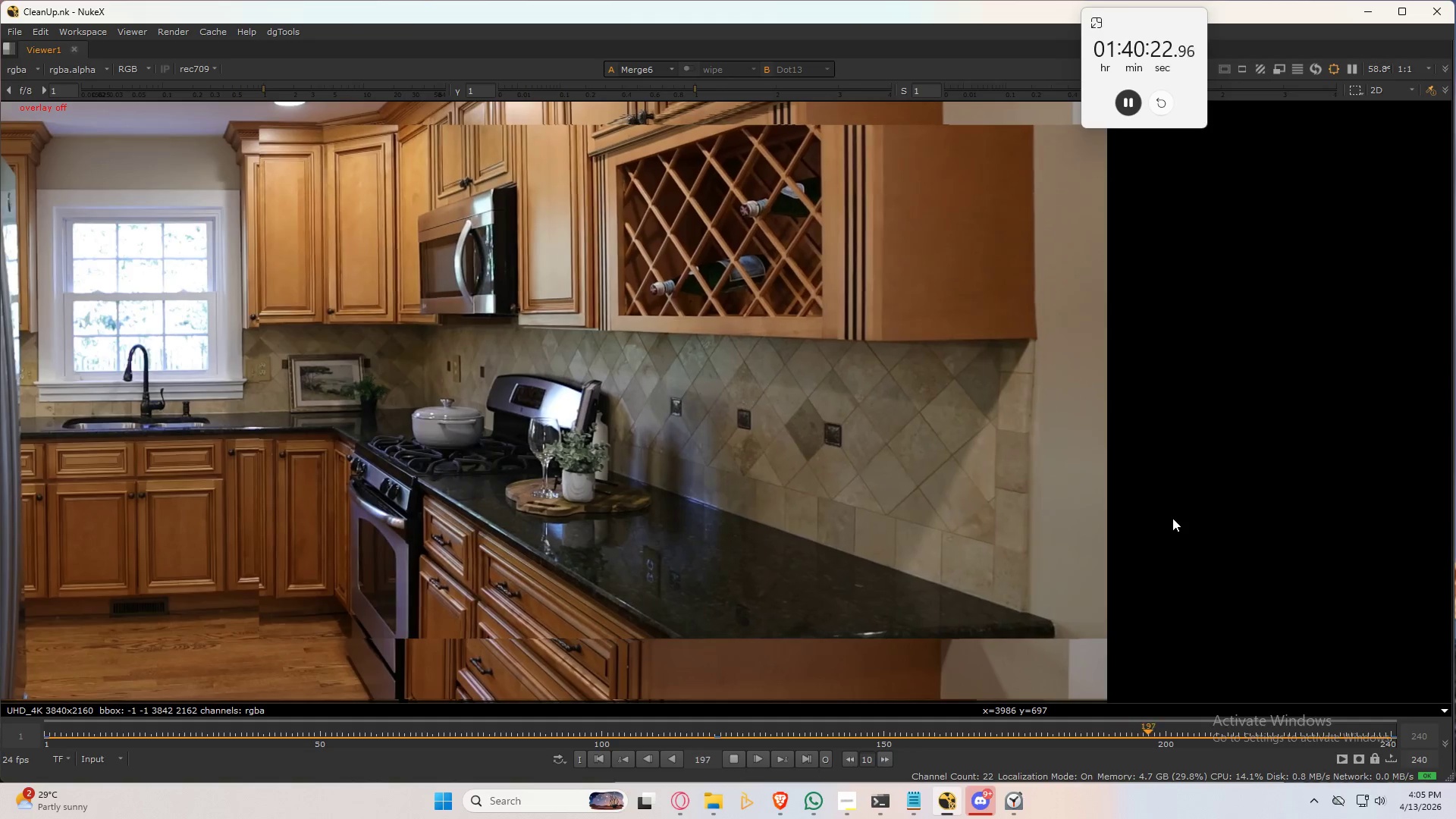 
left_click([737, 752])
 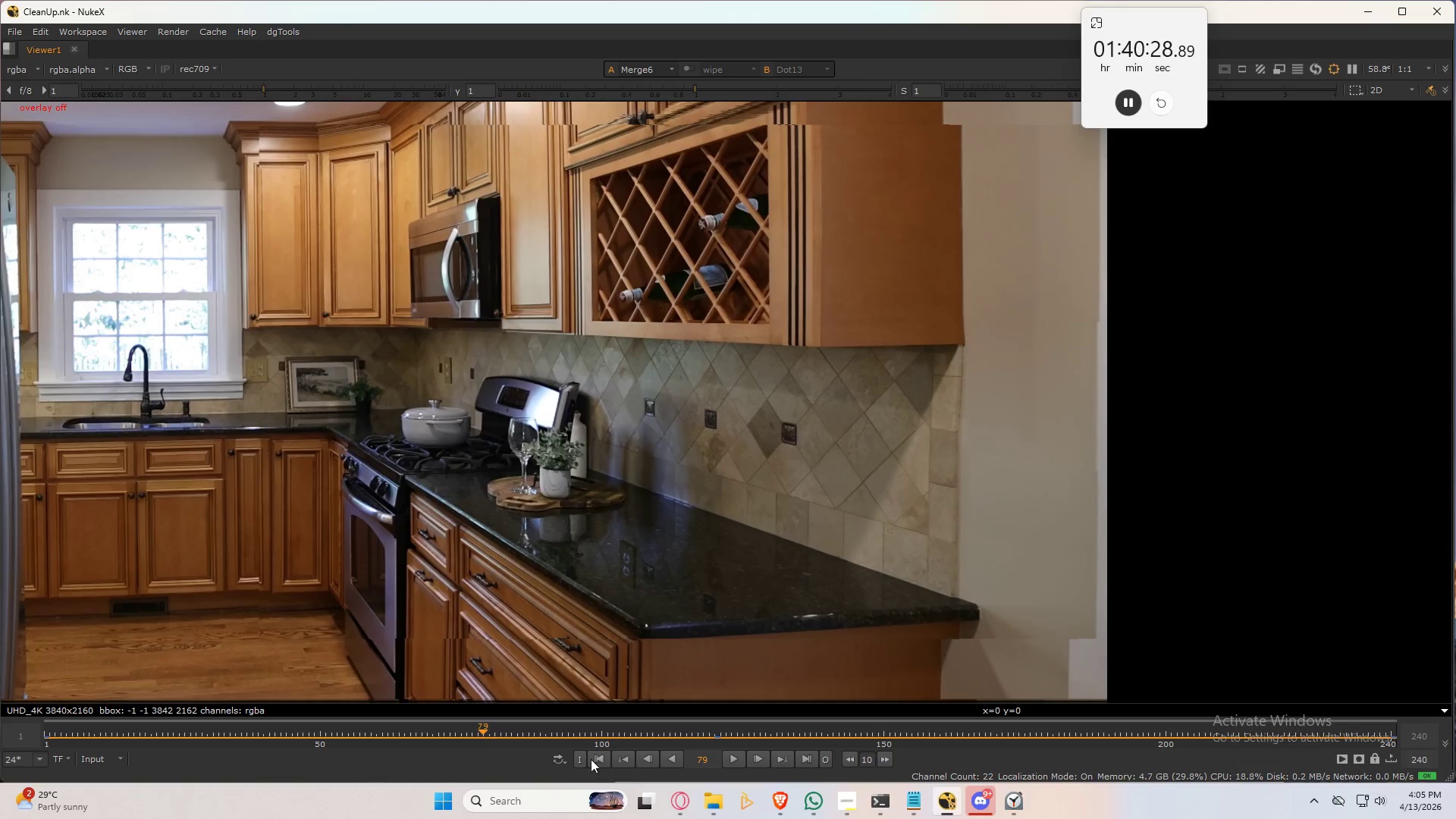 
left_click([598, 757])
 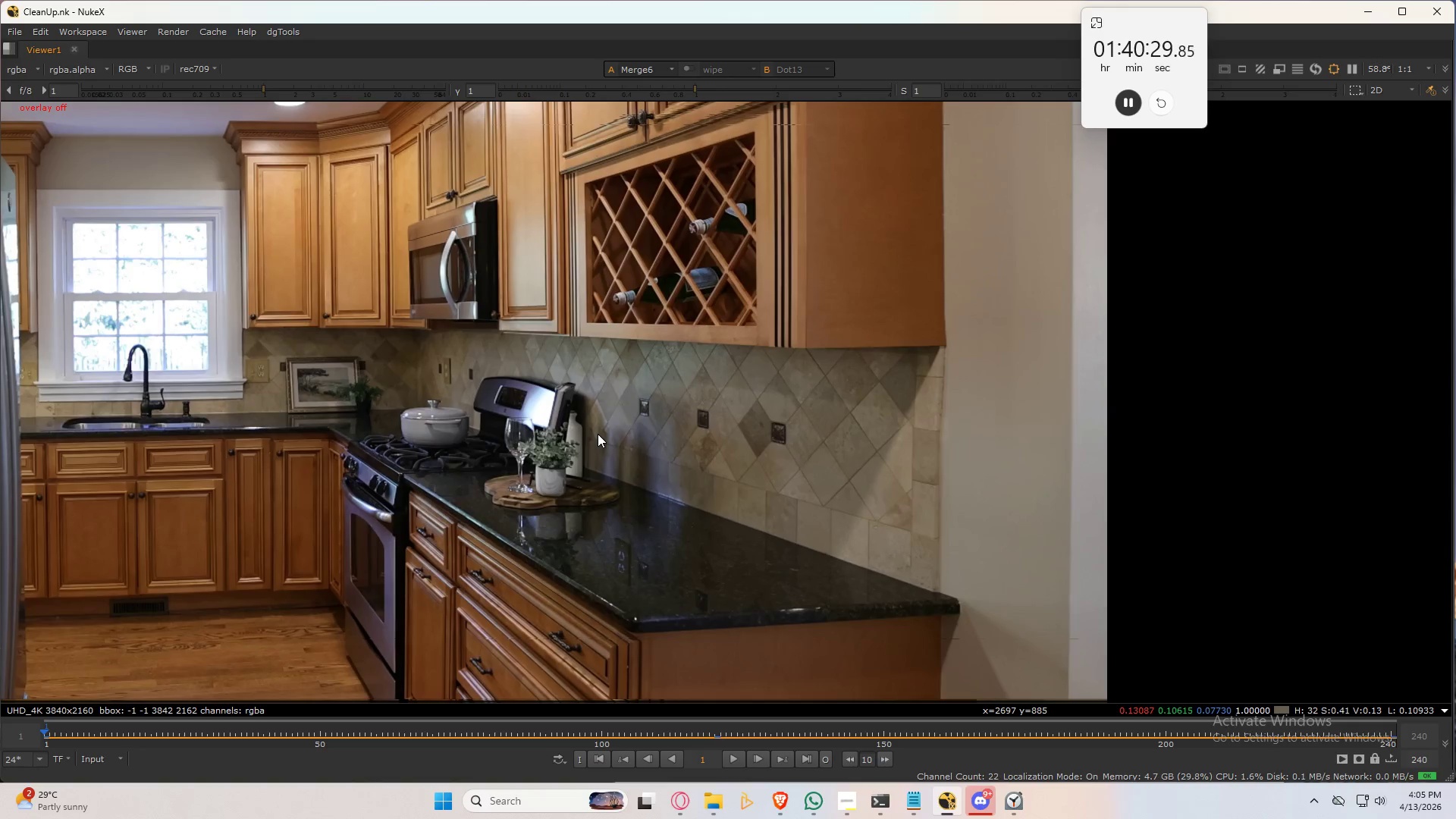 
scroll: coordinate [787, 401], scroll_direction: up, amount: 11.0
 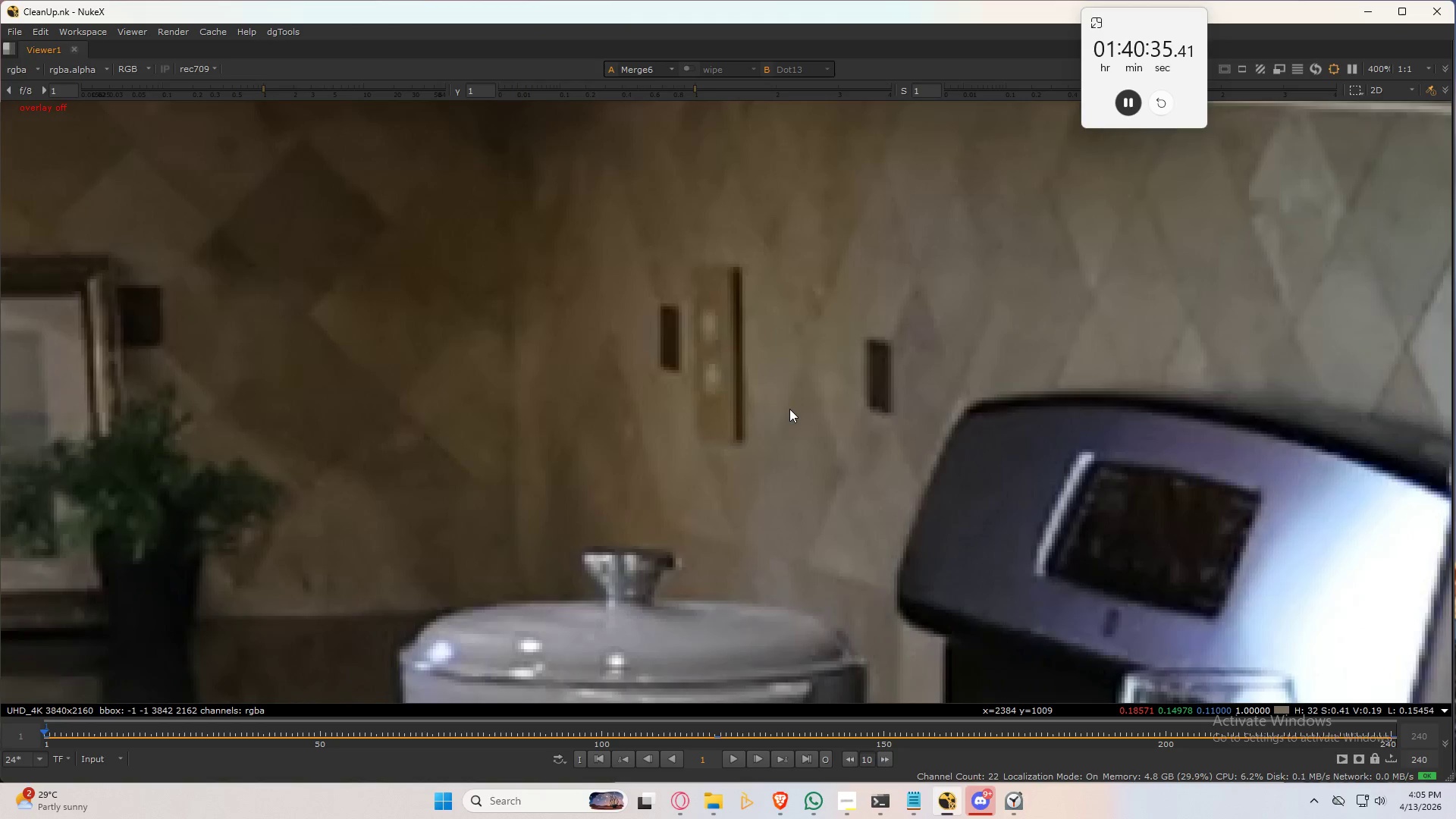 
key(Control+Space)
 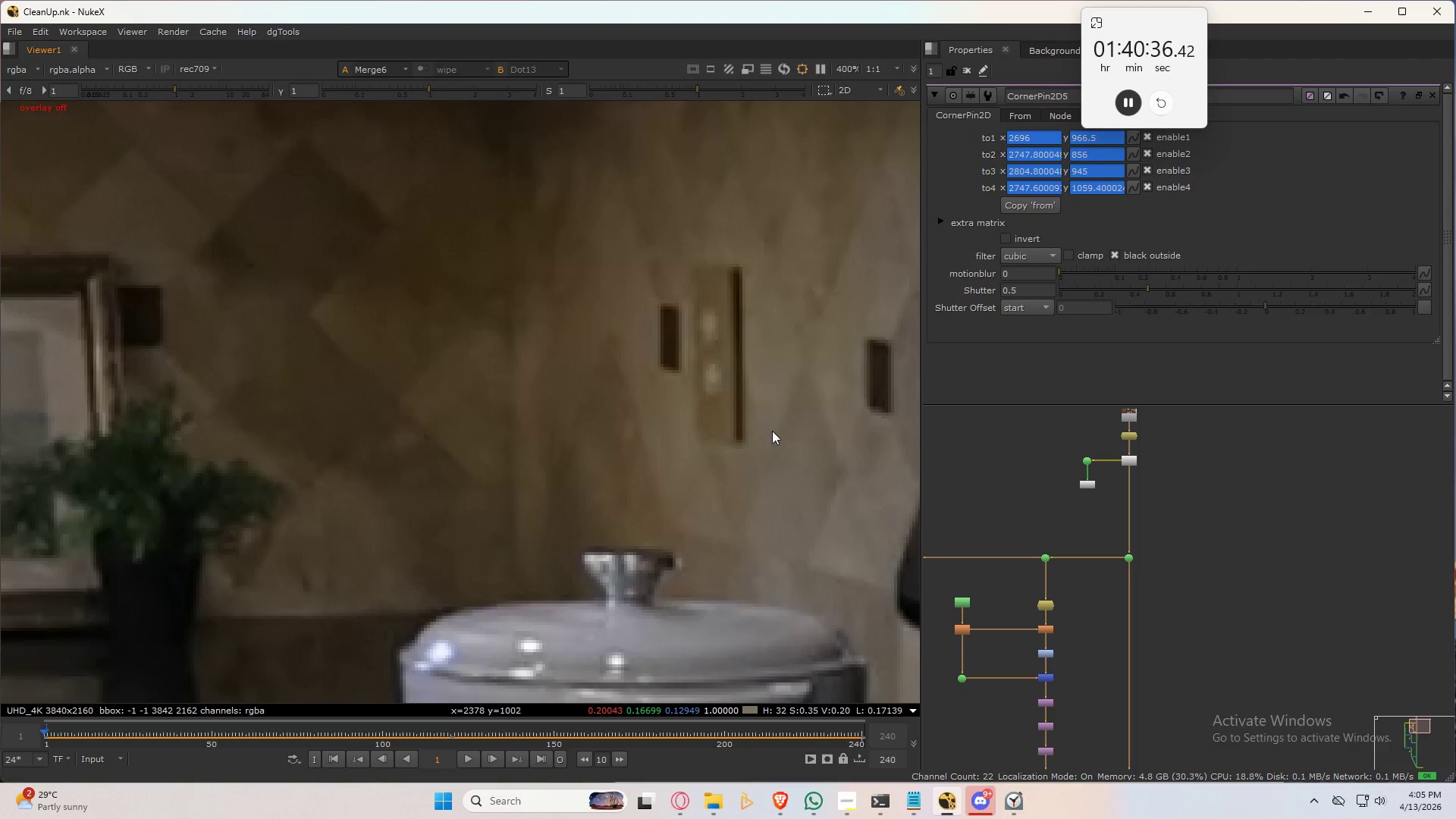 
key(Control+S)
 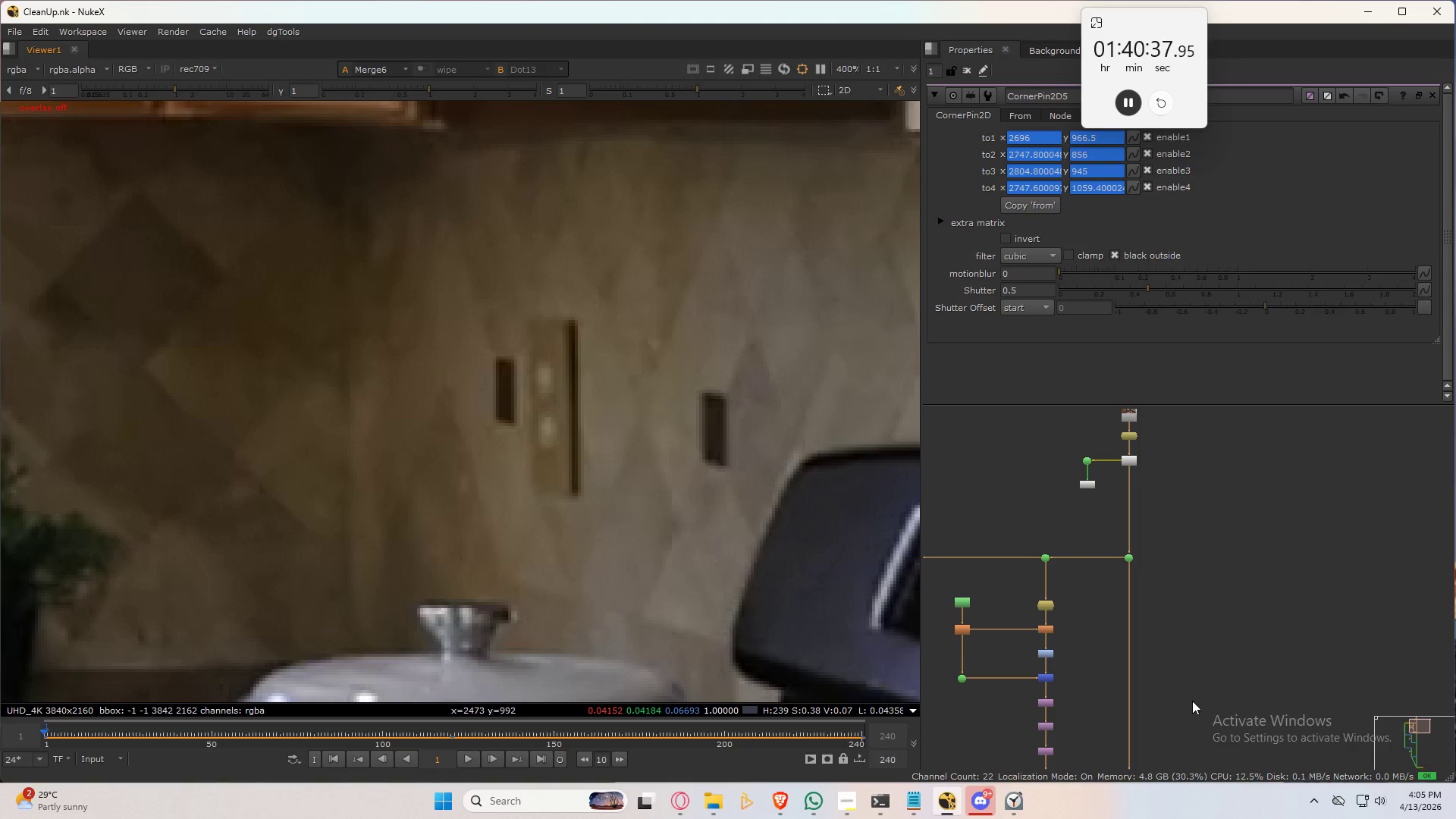 
scroll: coordinate [1180, 504], scroll_direction: down, amount: 6.0
 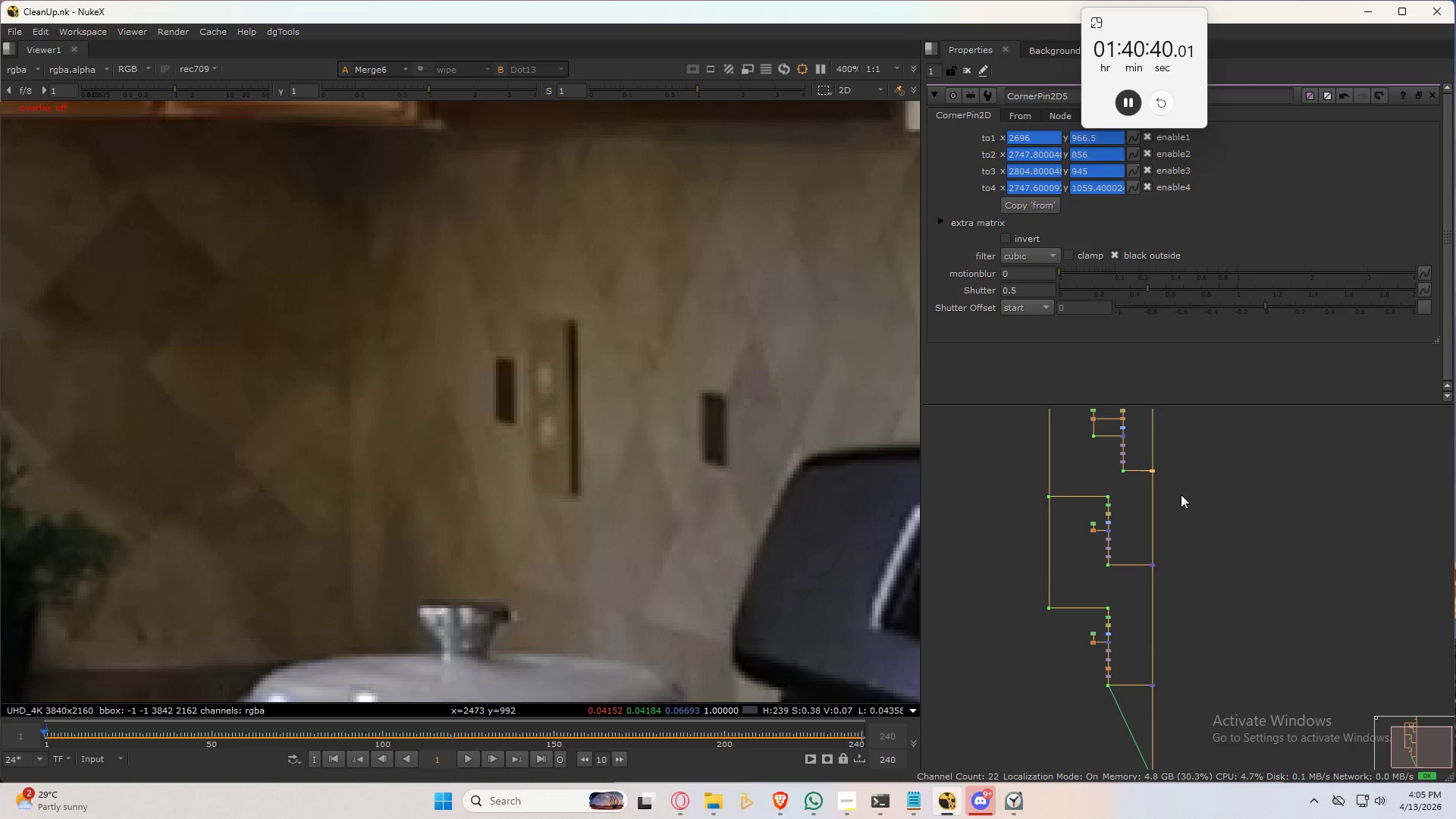 
left_click_drag(start_coordinate=[1179, 449], to_coordinate=[1141, 710])
 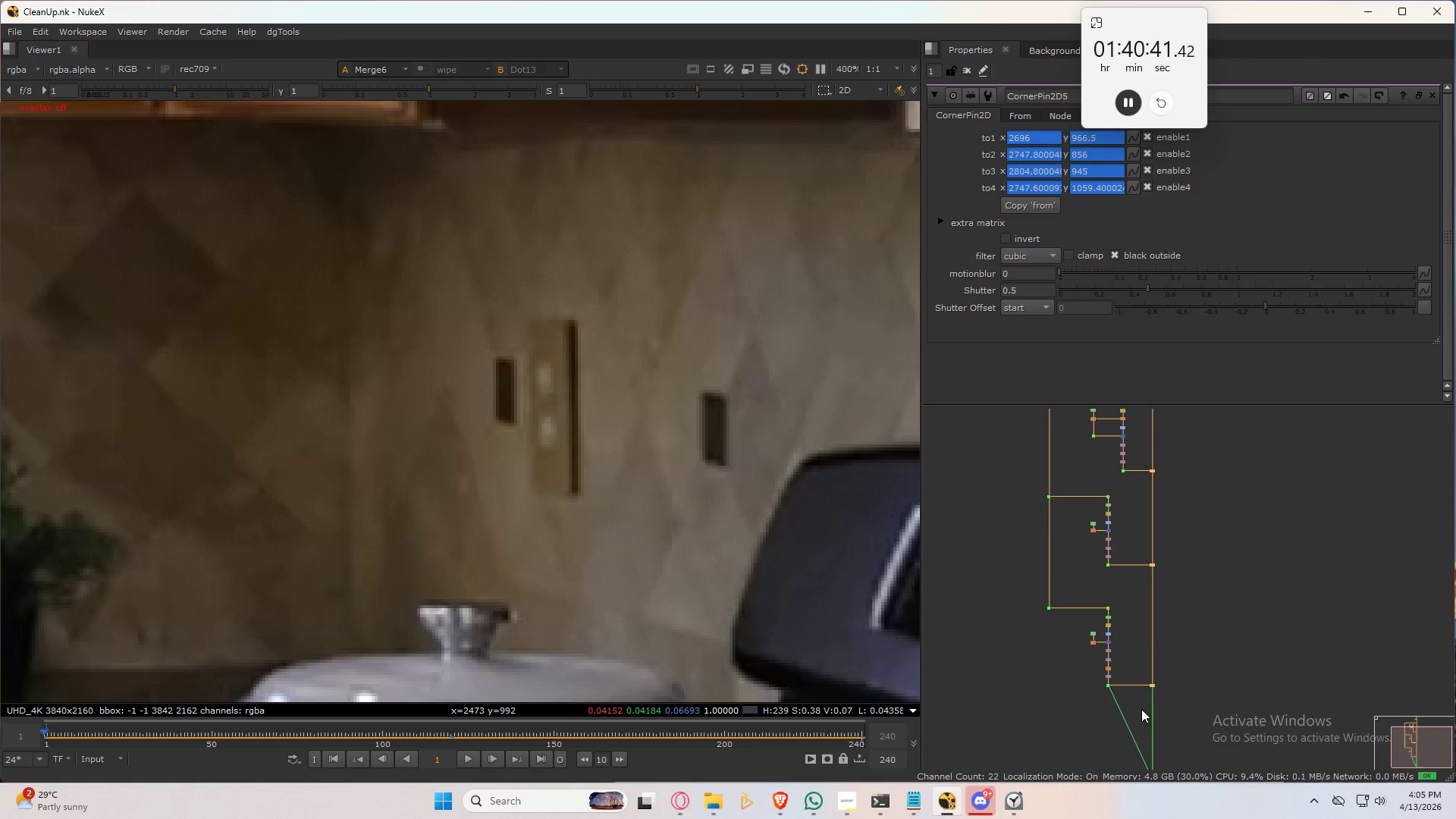 
key(Control+D)
 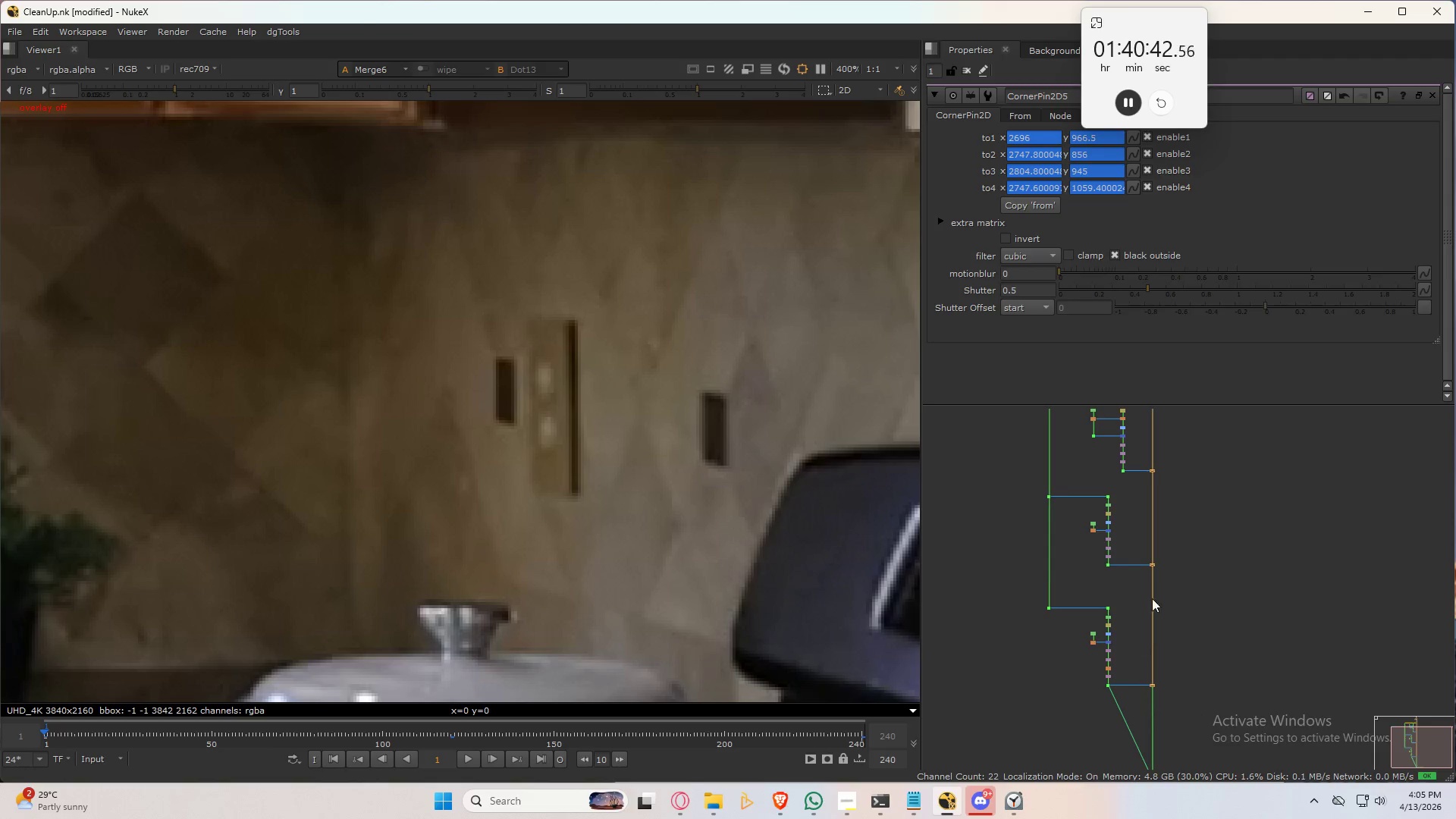 
scroll: coordinate [1175, 510], scroll_direction: up, amount: 1.0
 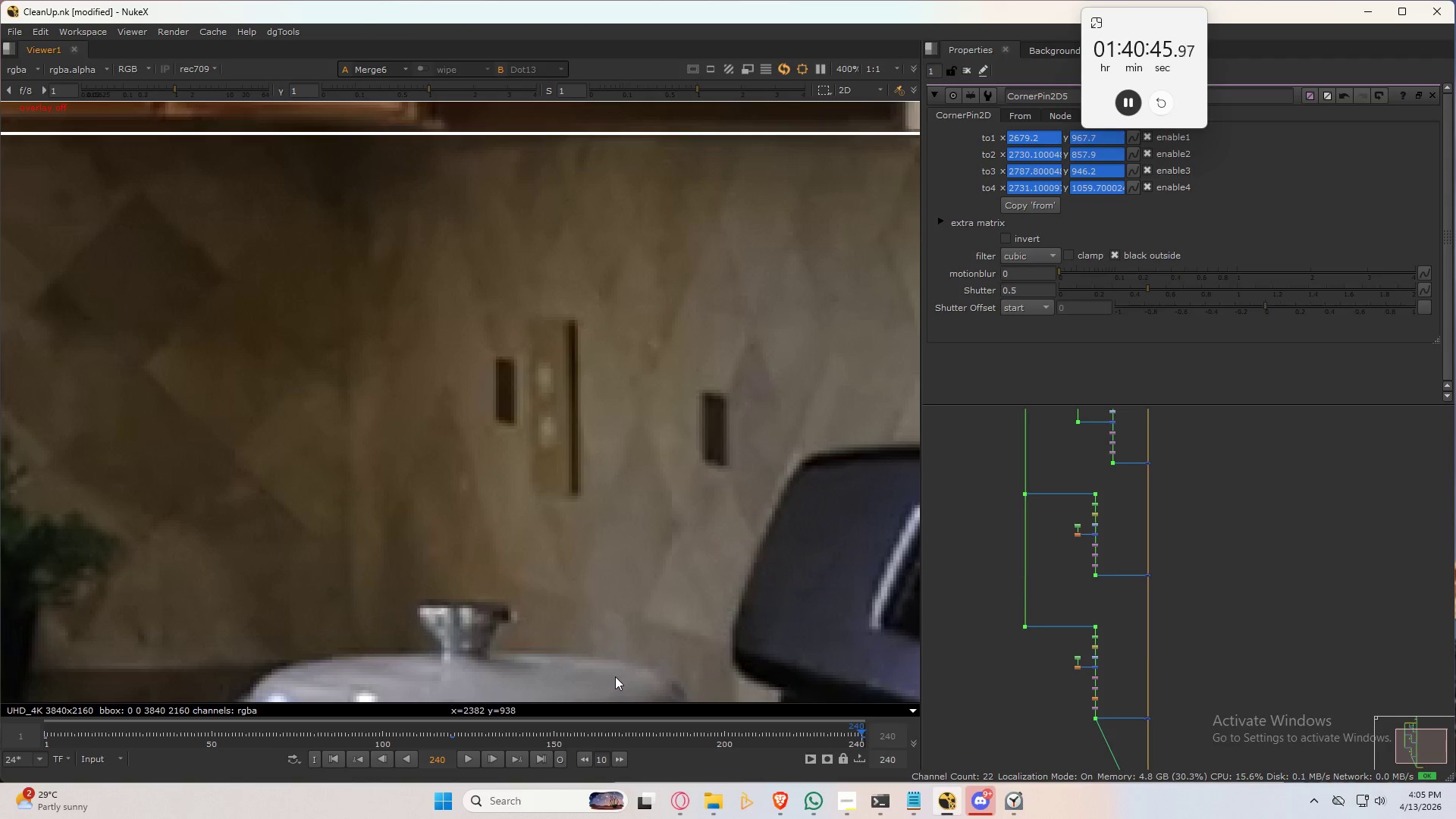 
wait(7.6)
 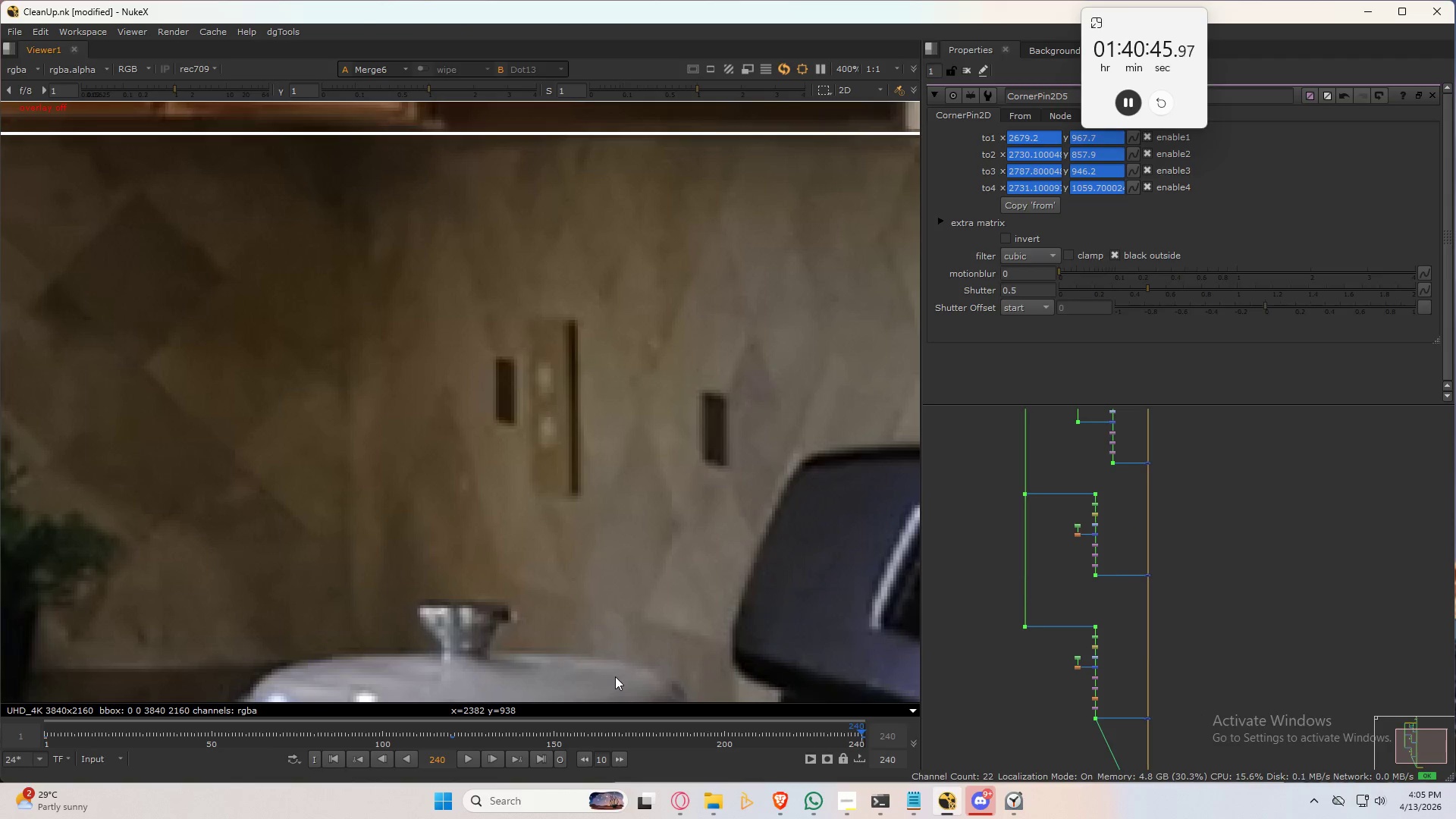 
scroll: coordinate [1128, 592], scroll_direction: down, amount: 3.0
 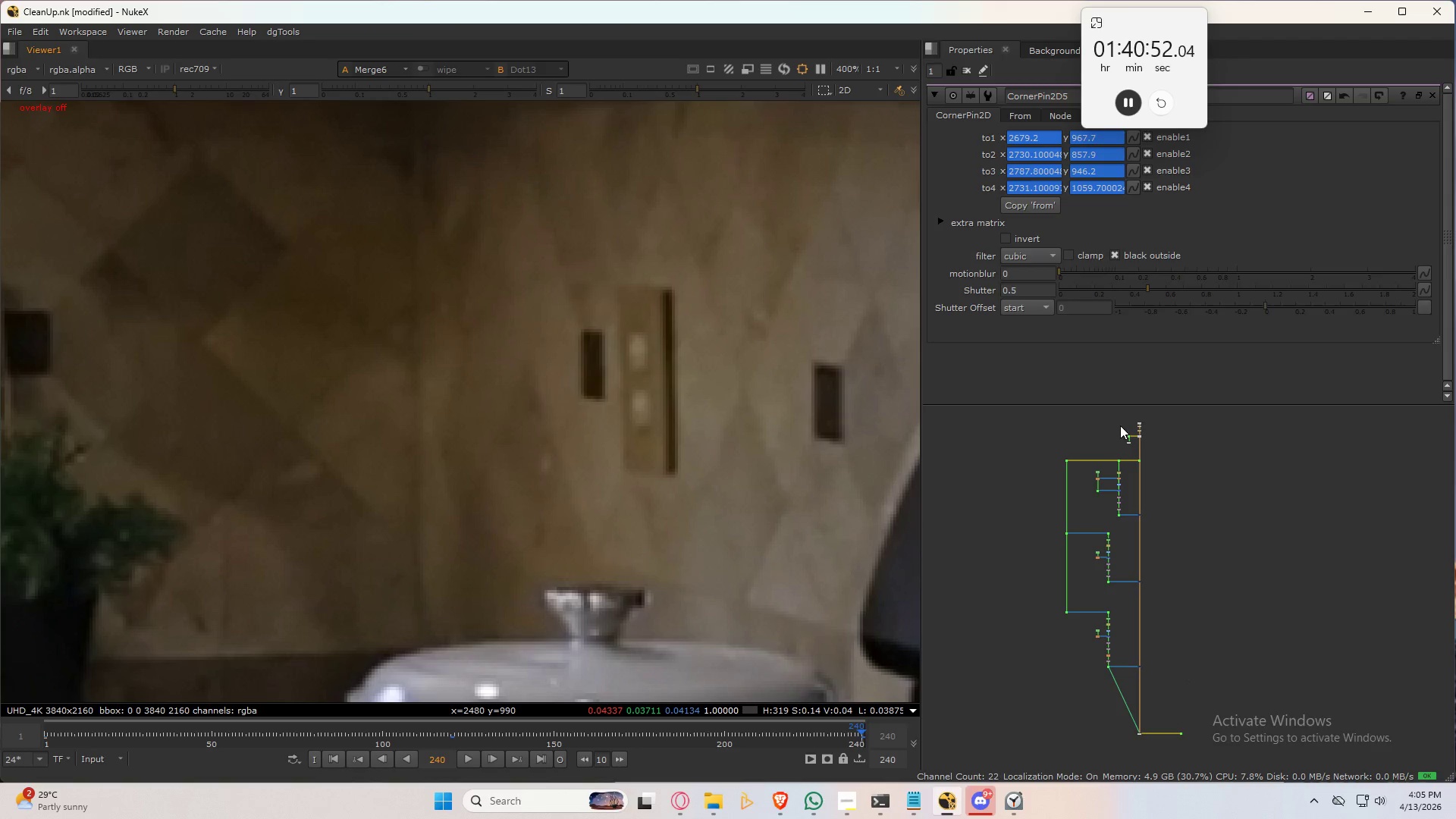 
scroll: coordinate [1134, 438], scroll_direction: up, amount: 9.0
 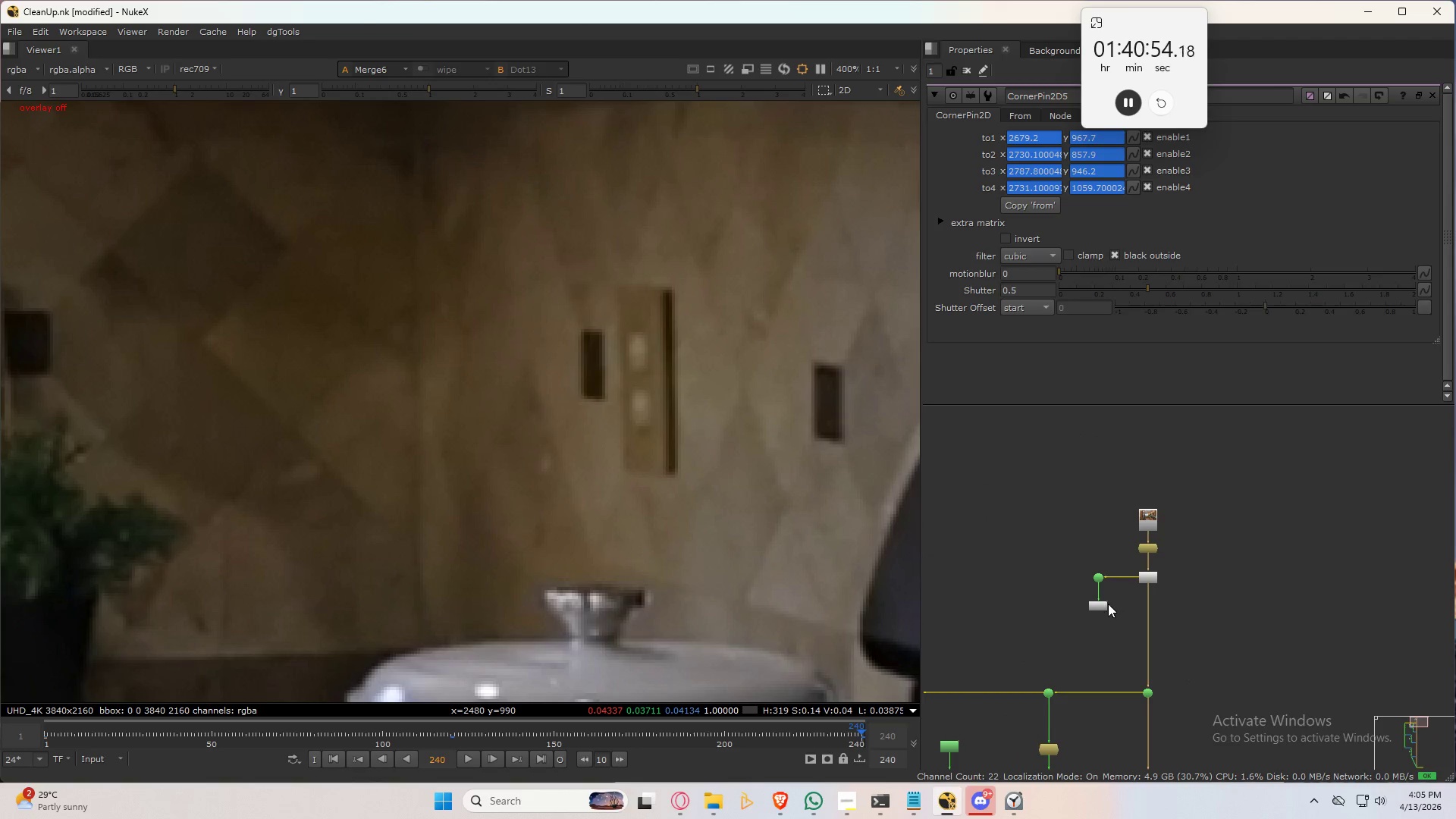 
double_click([1102, 605])
 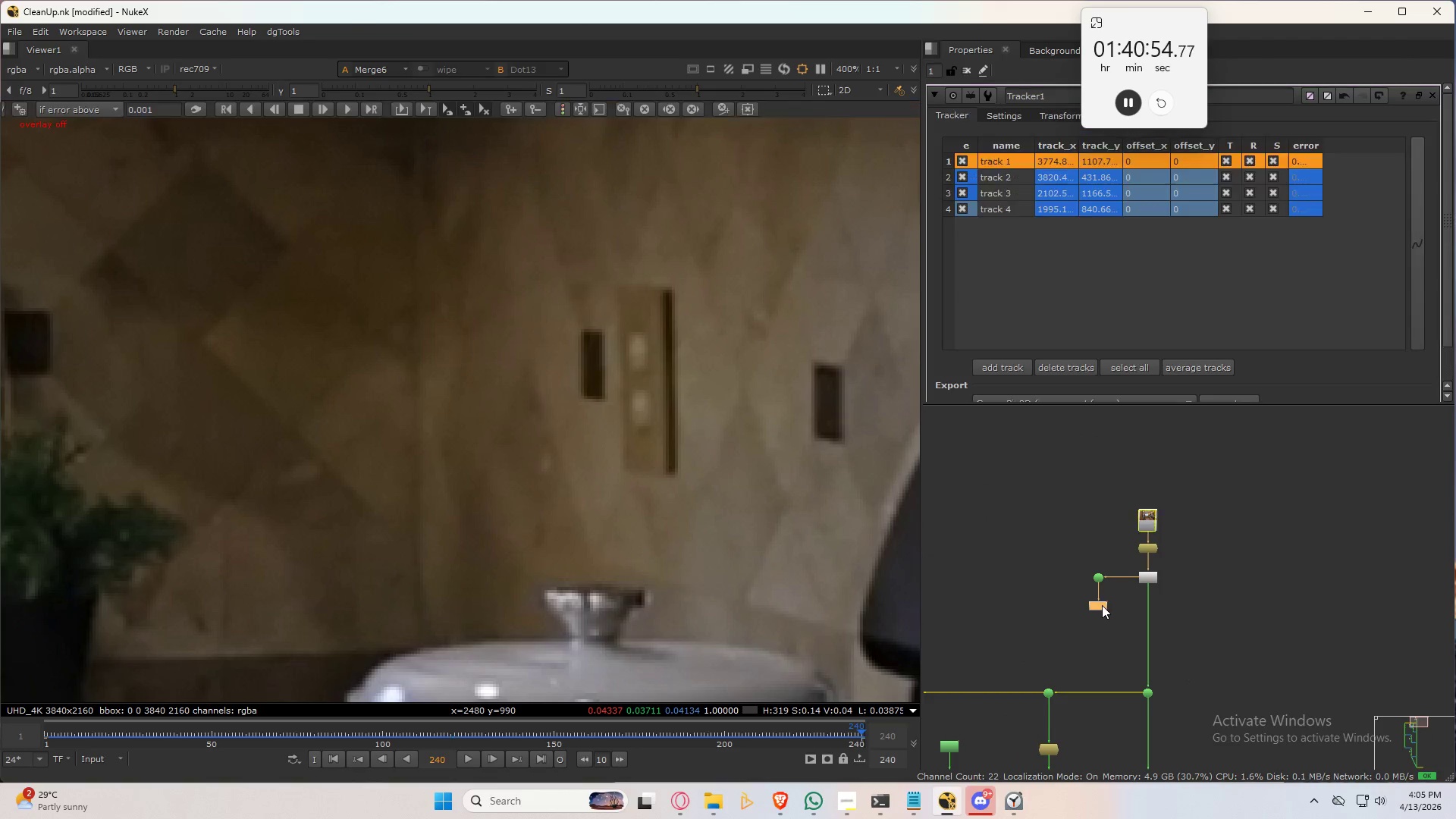 
triple_click([1102, 605])
 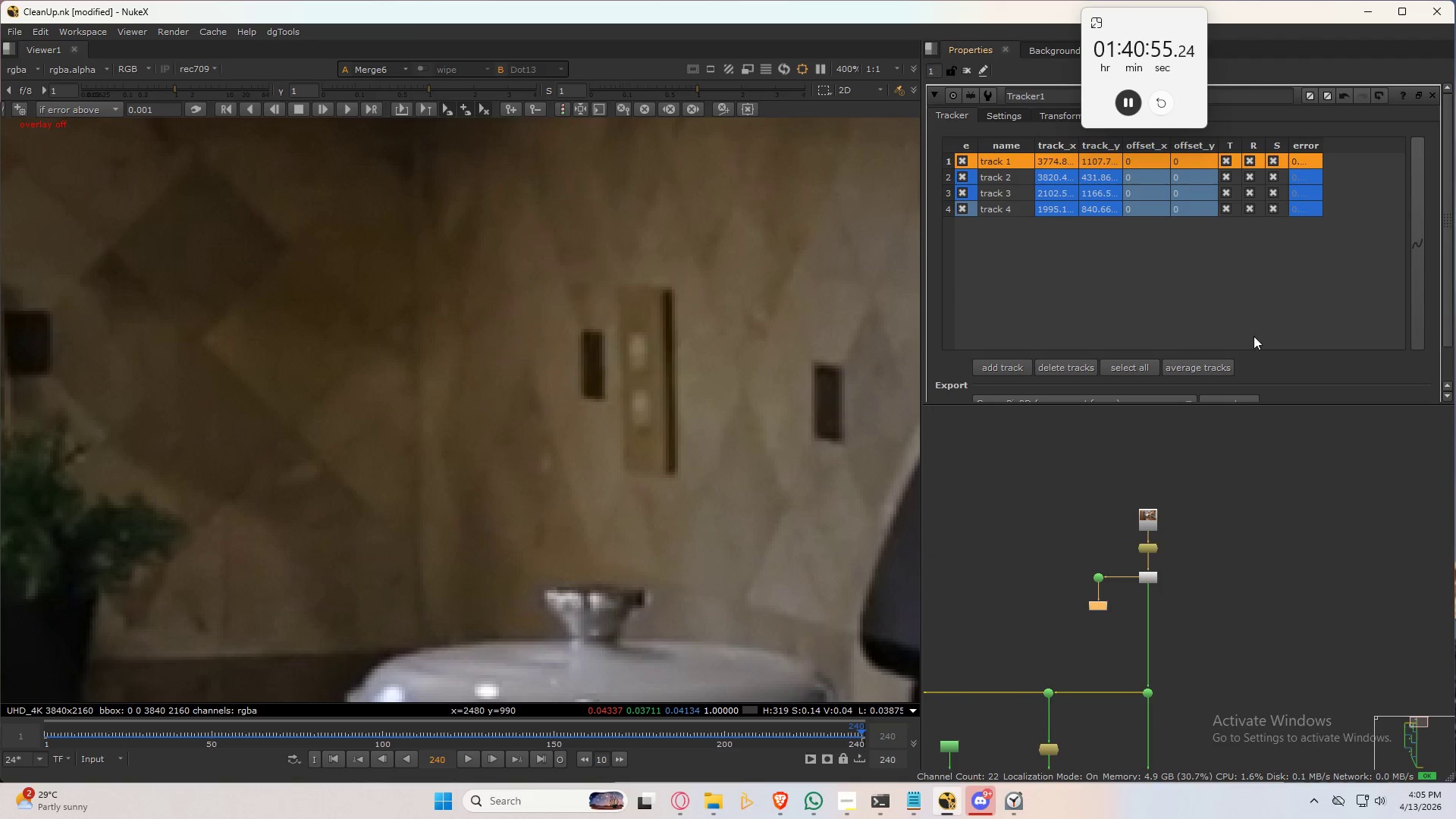 
scroll: coordinate [1227, 290], scroll_direction: down, amount: 2.0
 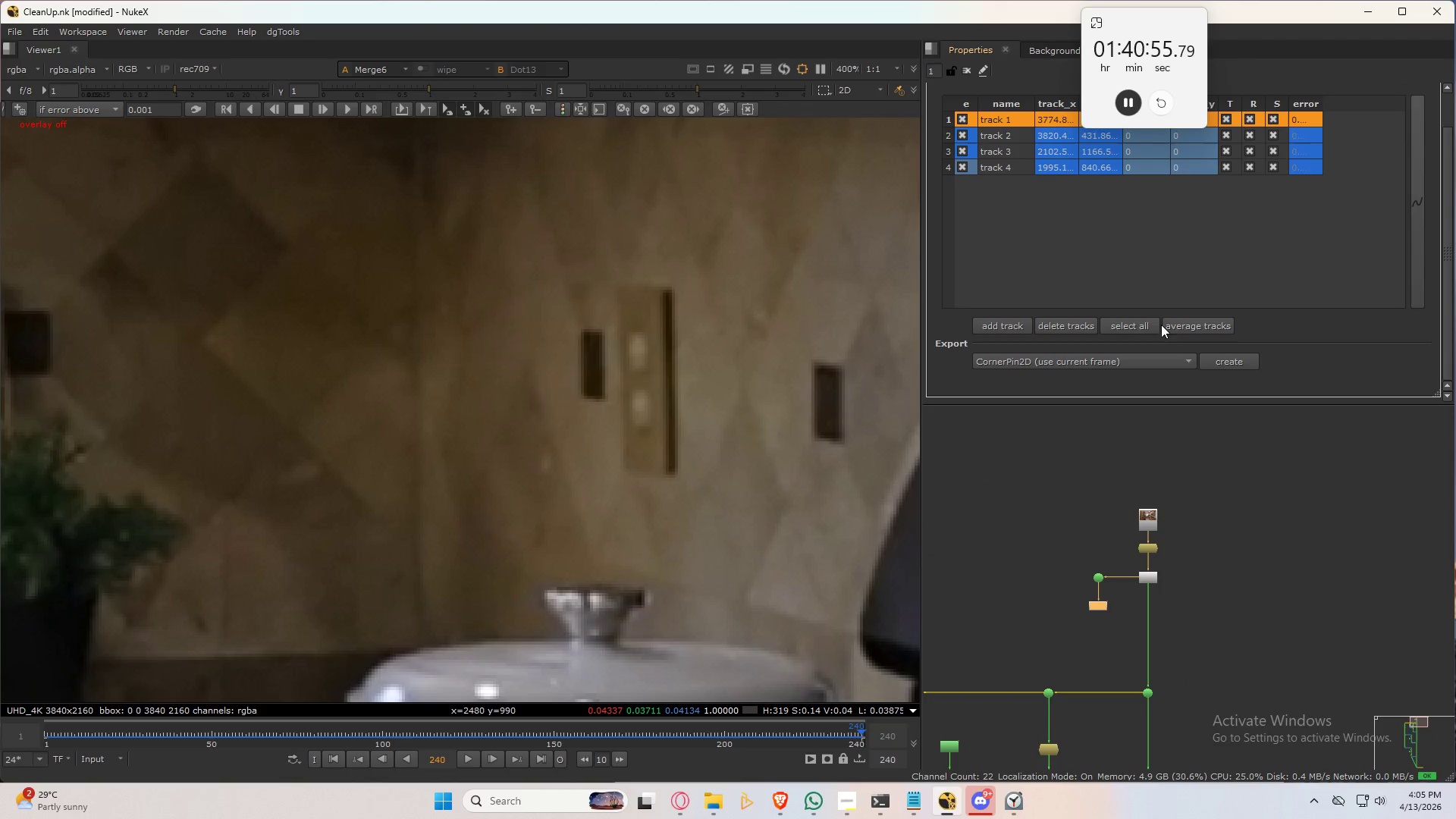 
left_click([1155, 329])
 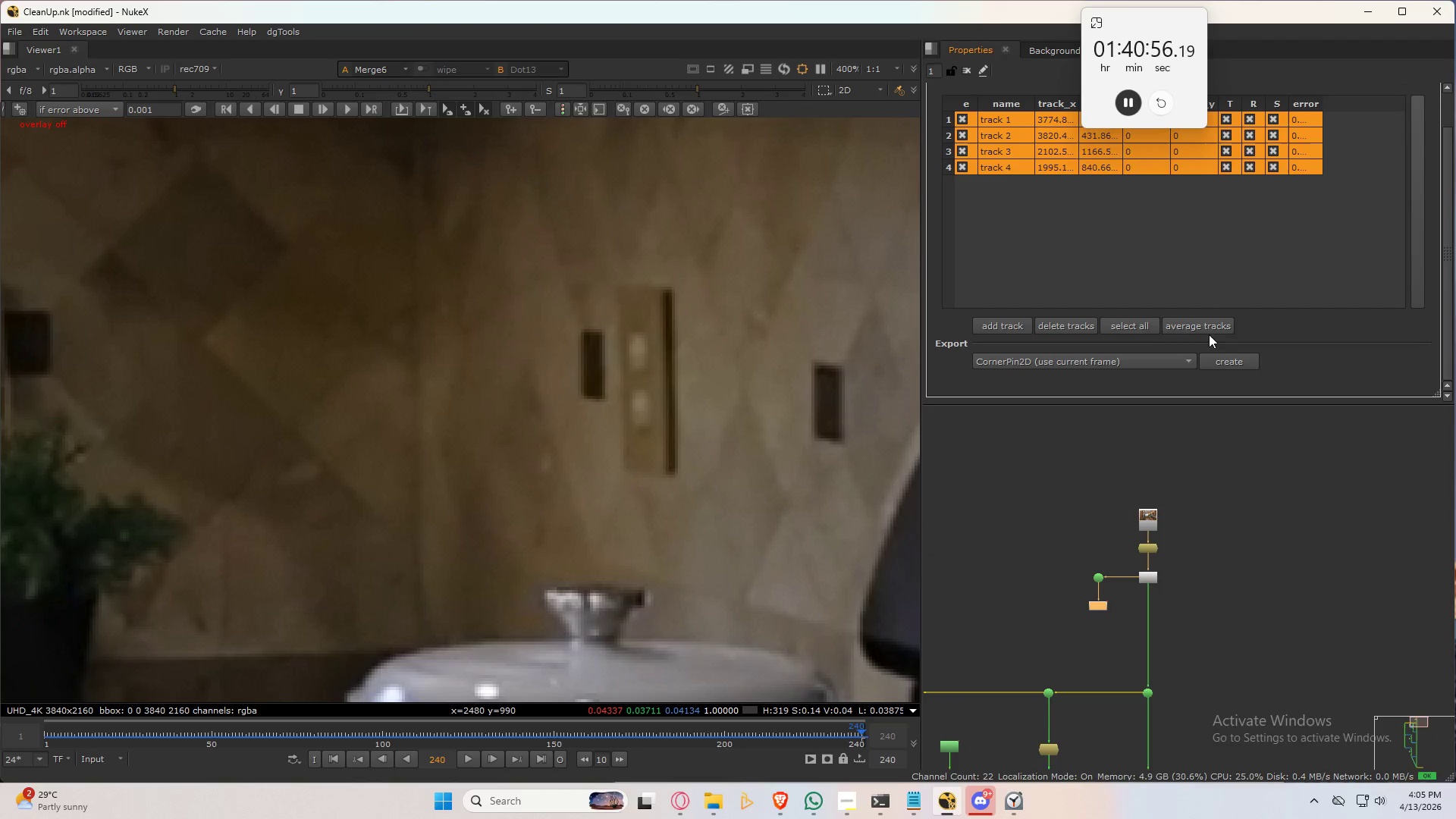 
scroll: coordinate [1288, 362], scroll_direction: down, amount: 3.0
 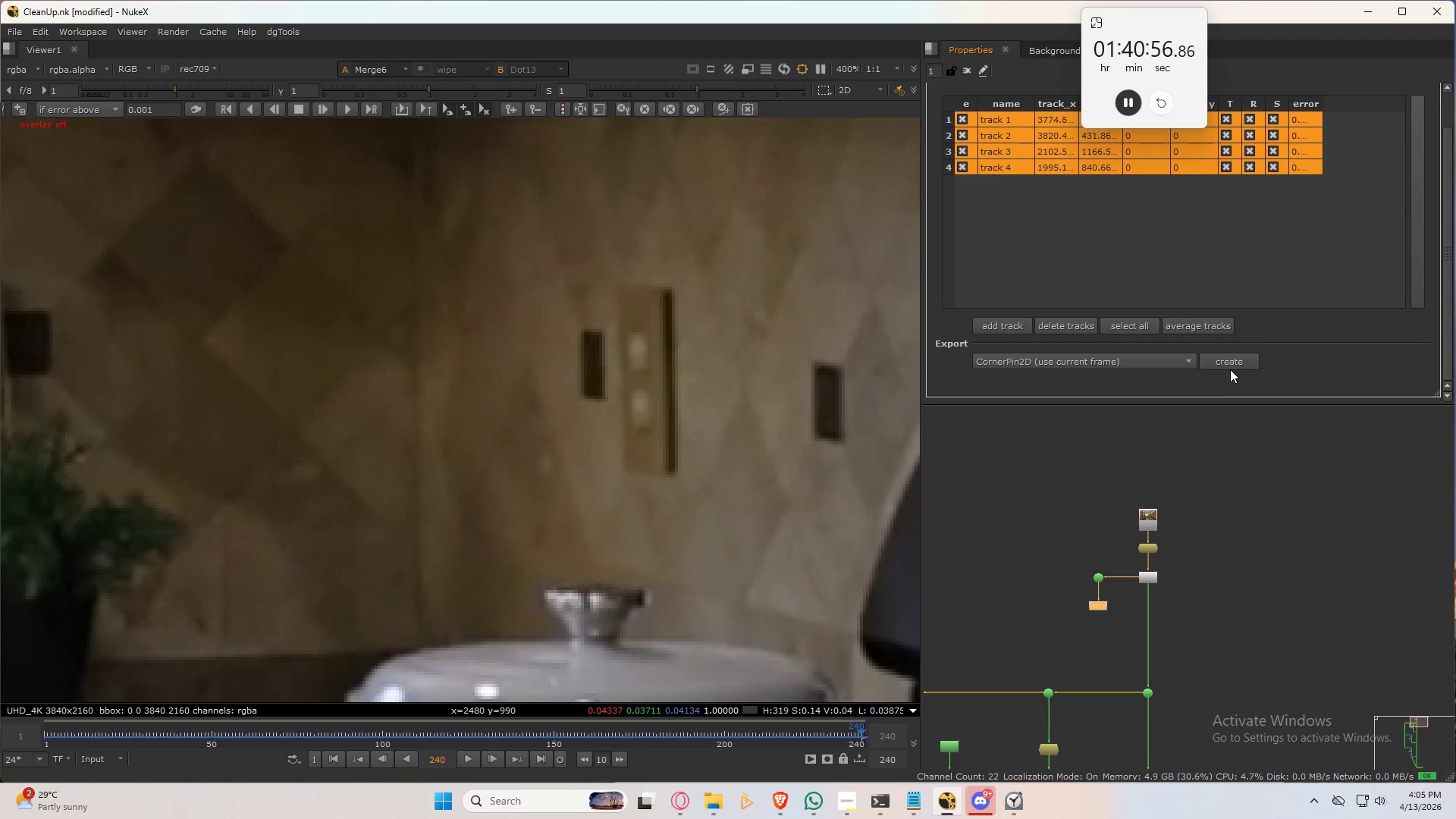 
left_click([1233, 366])
 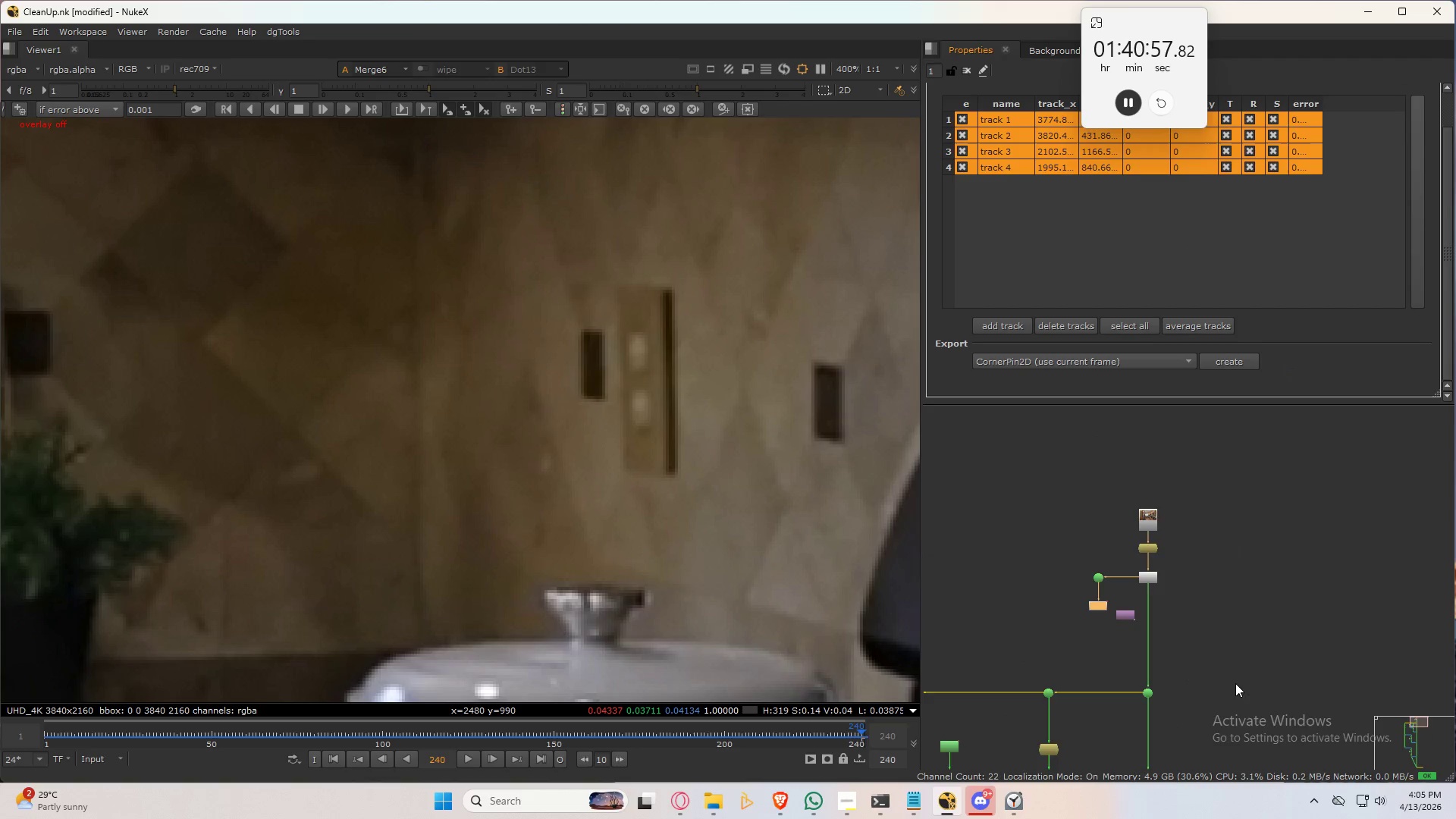 
key(Space)
 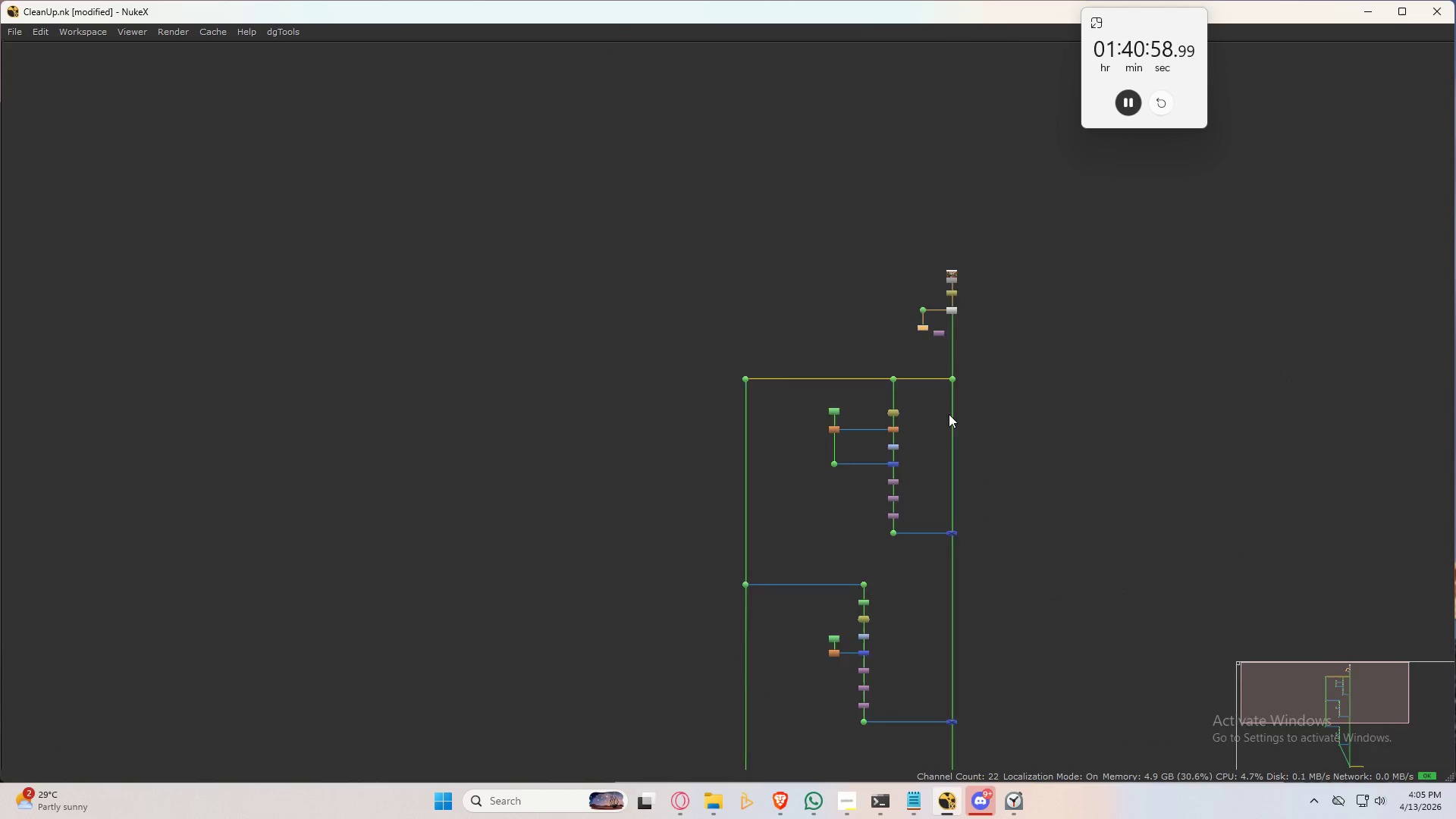 
scroll: coordinate [869, 287], scroll_direction: down, amount: 5.0
 